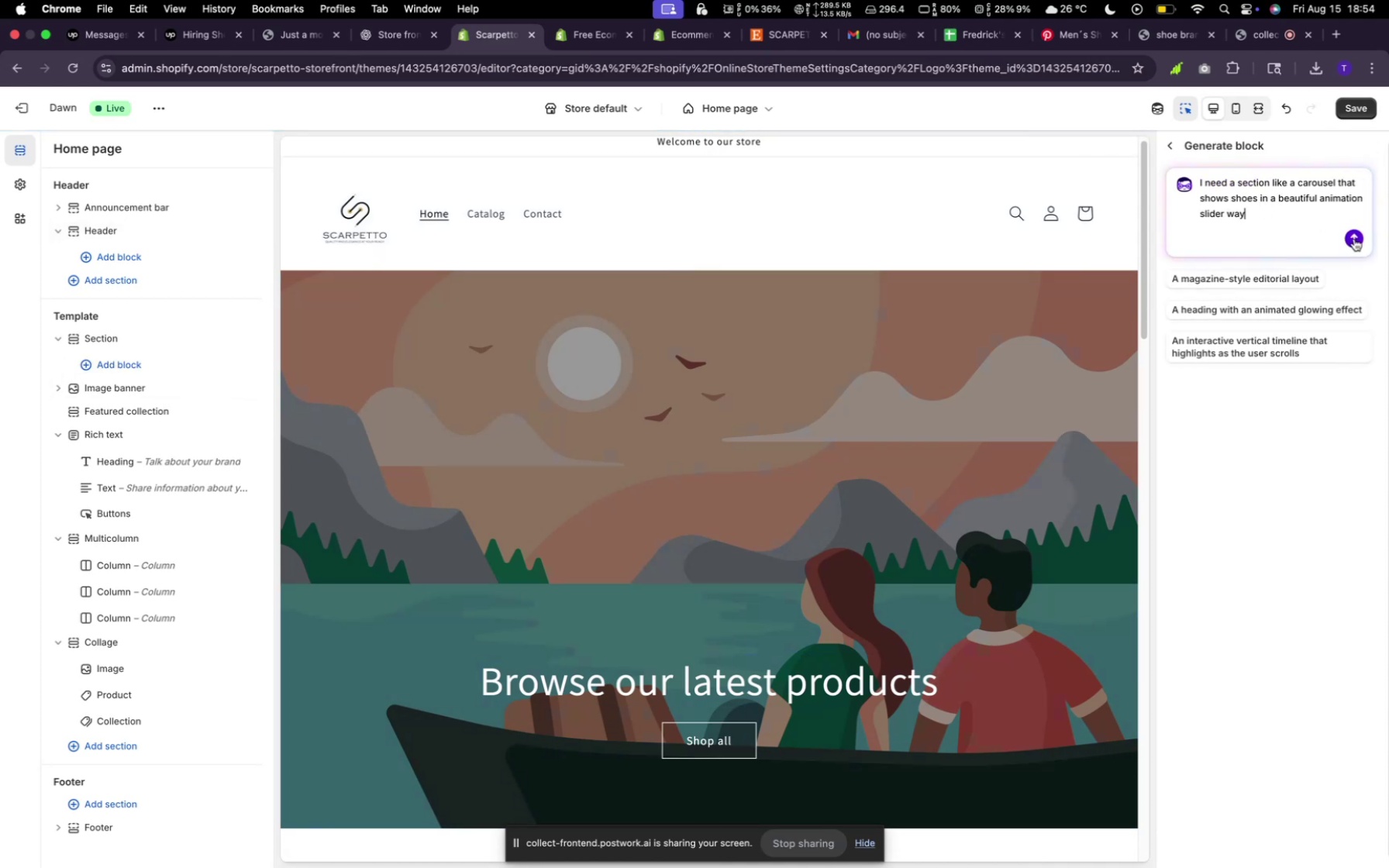 
left_click([1354, 239])
 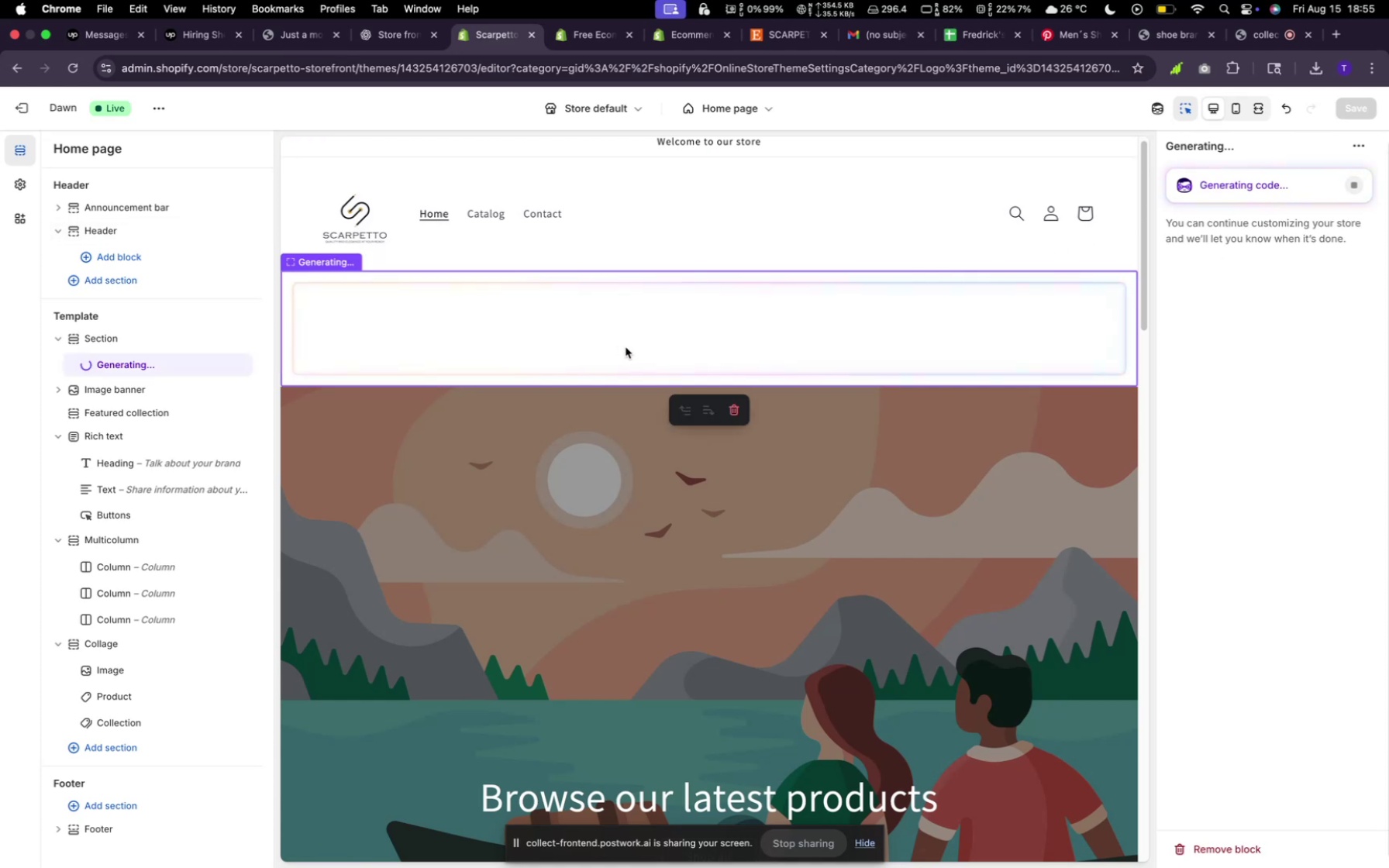 
wait(26.87)
 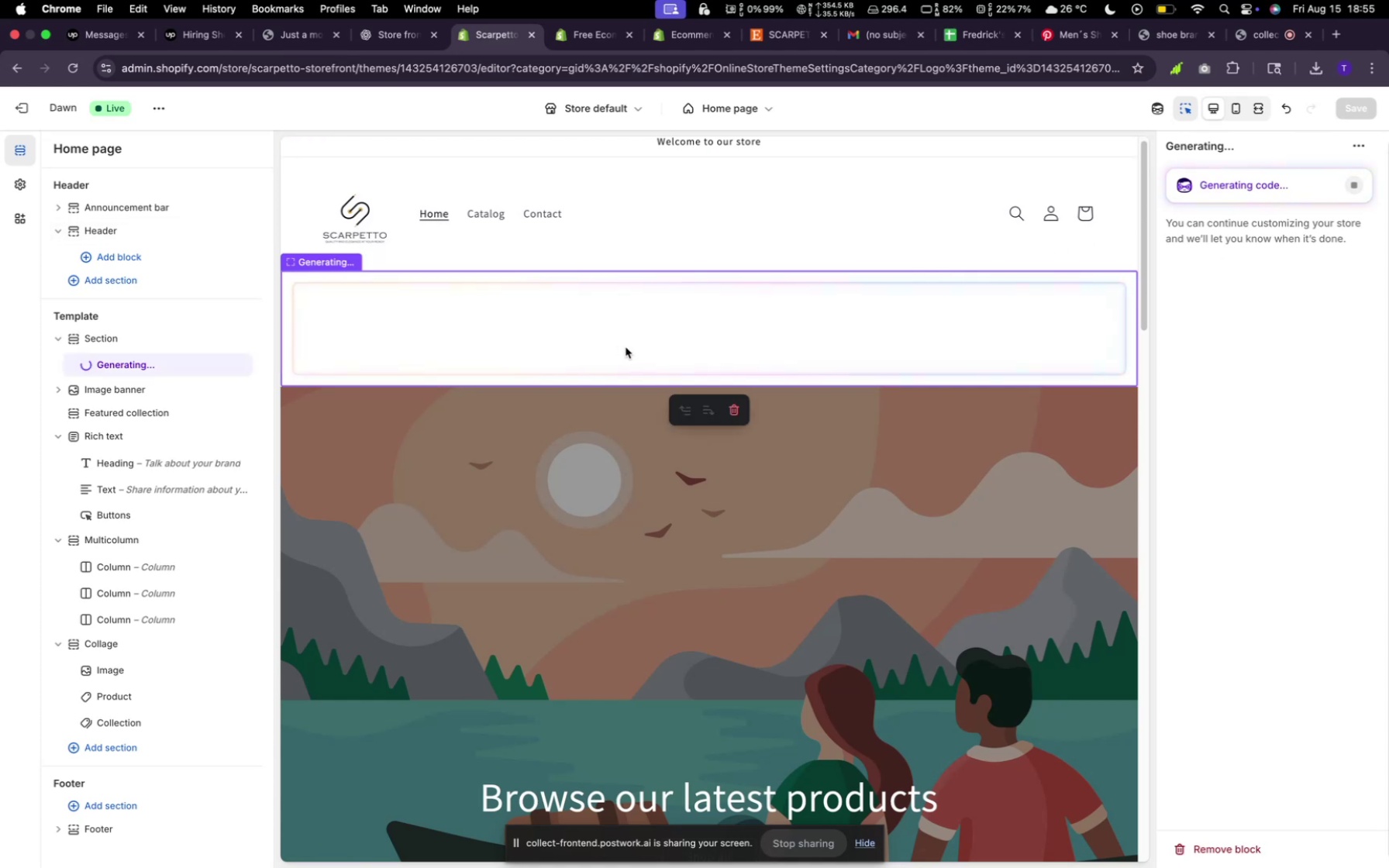 
mouse_move([843, 264])
 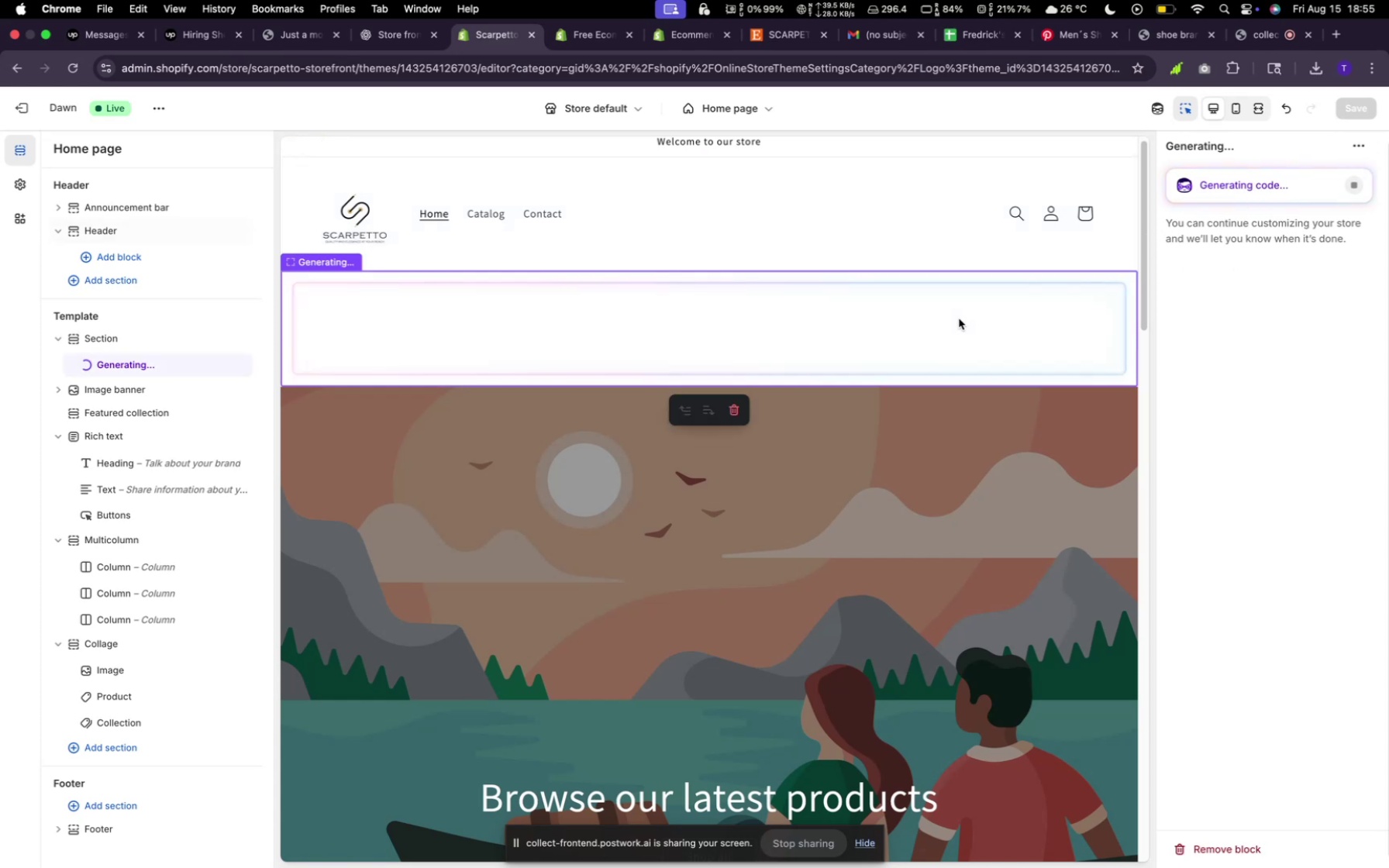 
wait(37.12)
 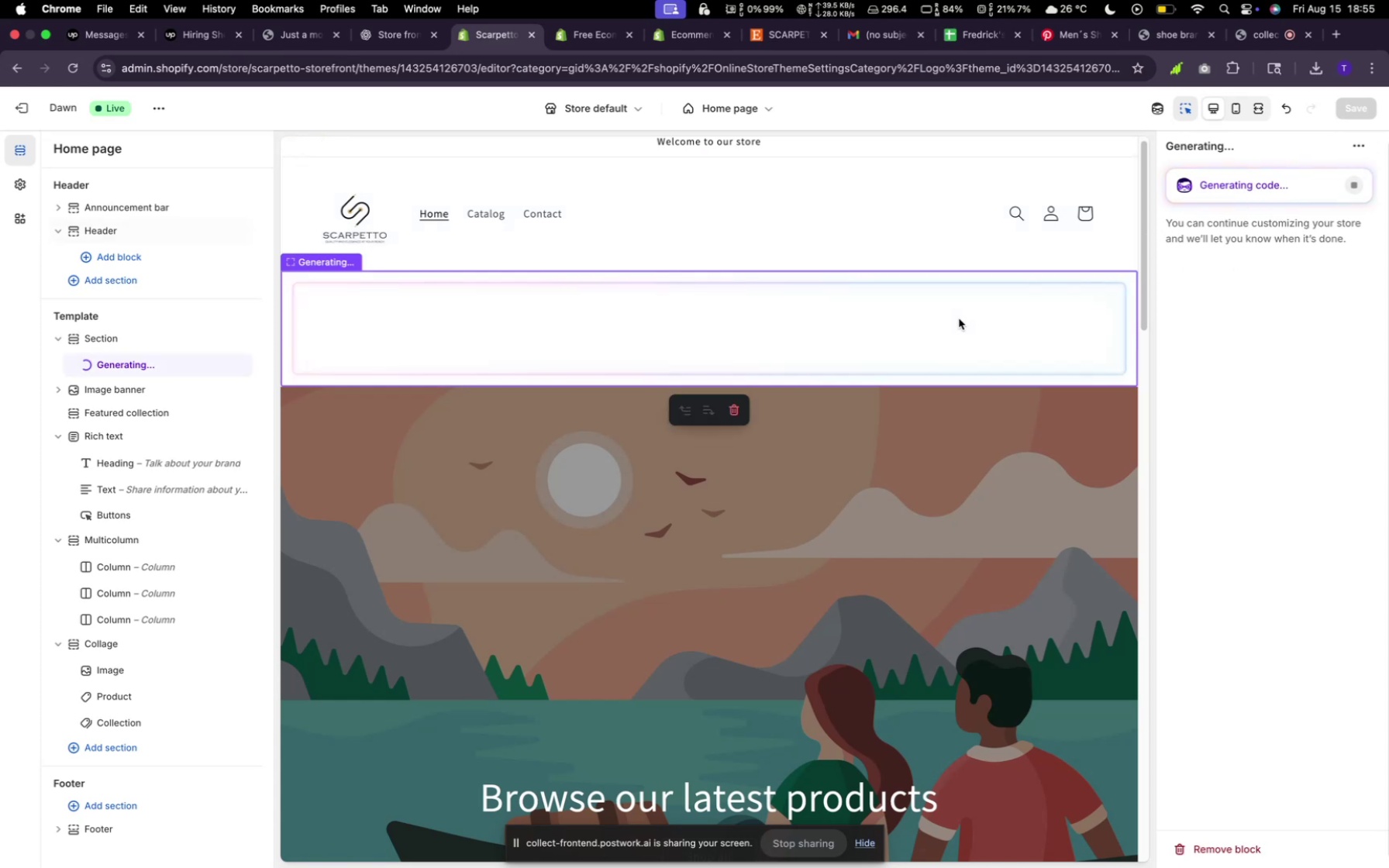 
scroll: coordinate [730, 402], scroll_direction: down, amount: 77.0
 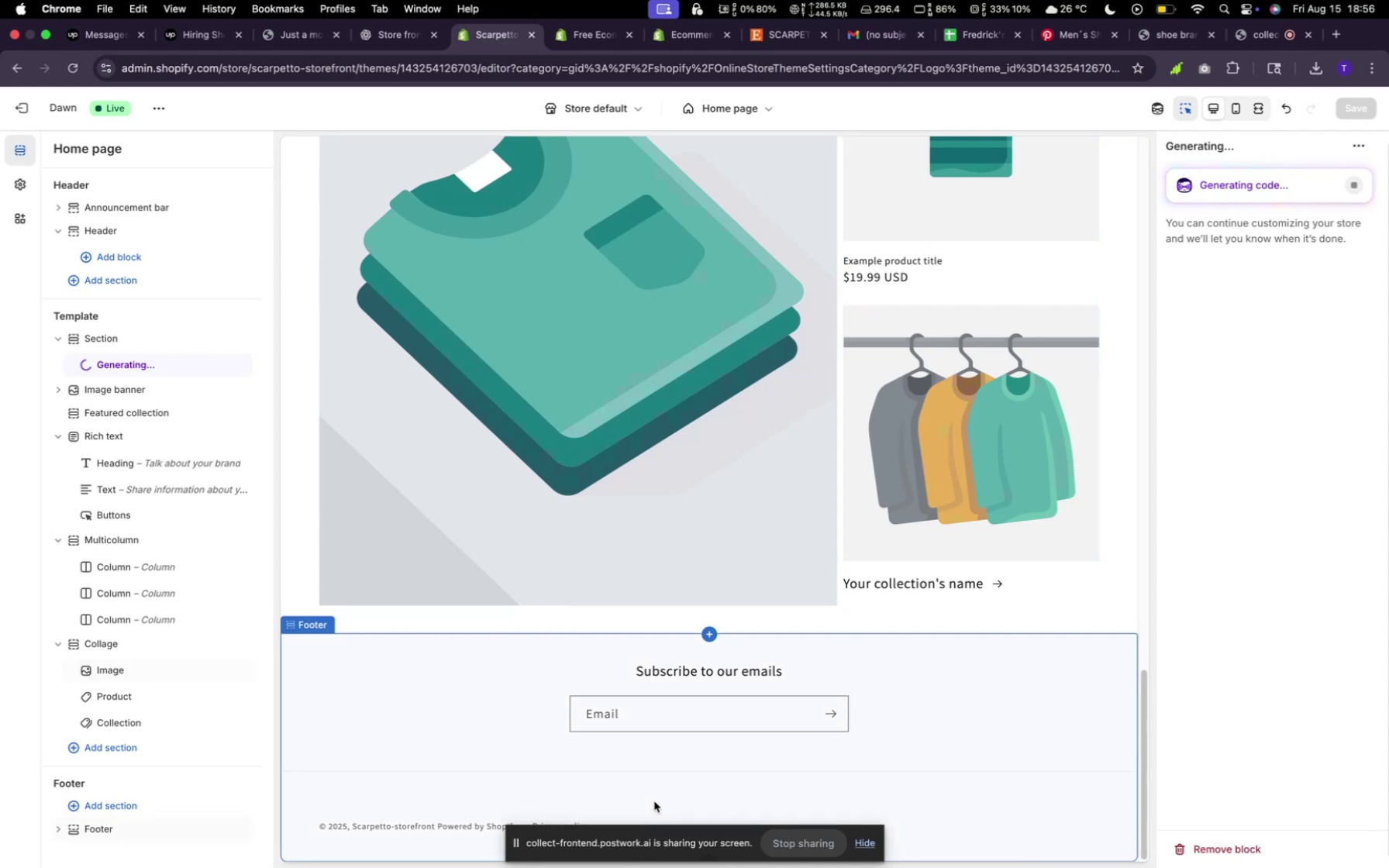 
left_click([670, 777])
 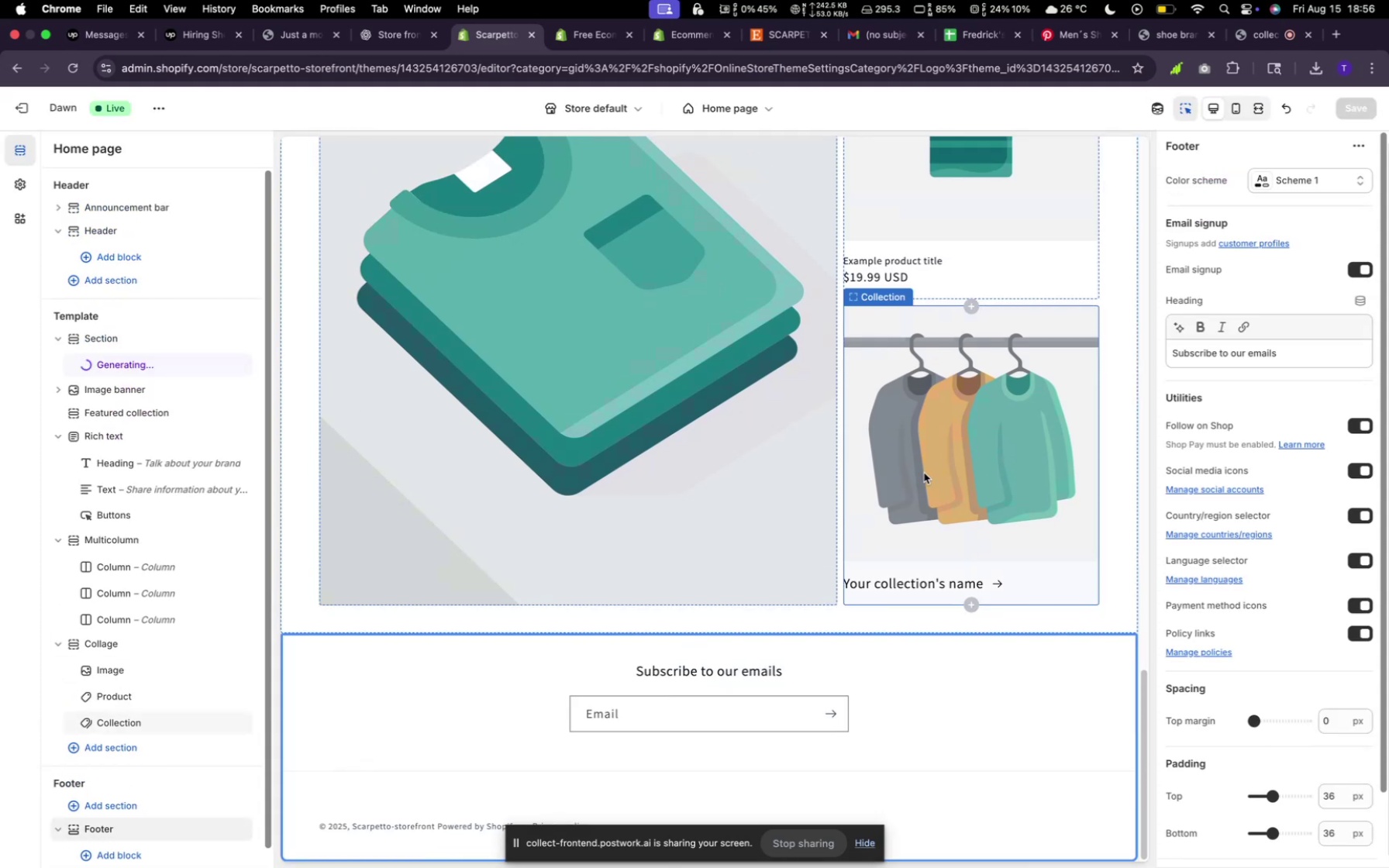 
wait(9.66)
 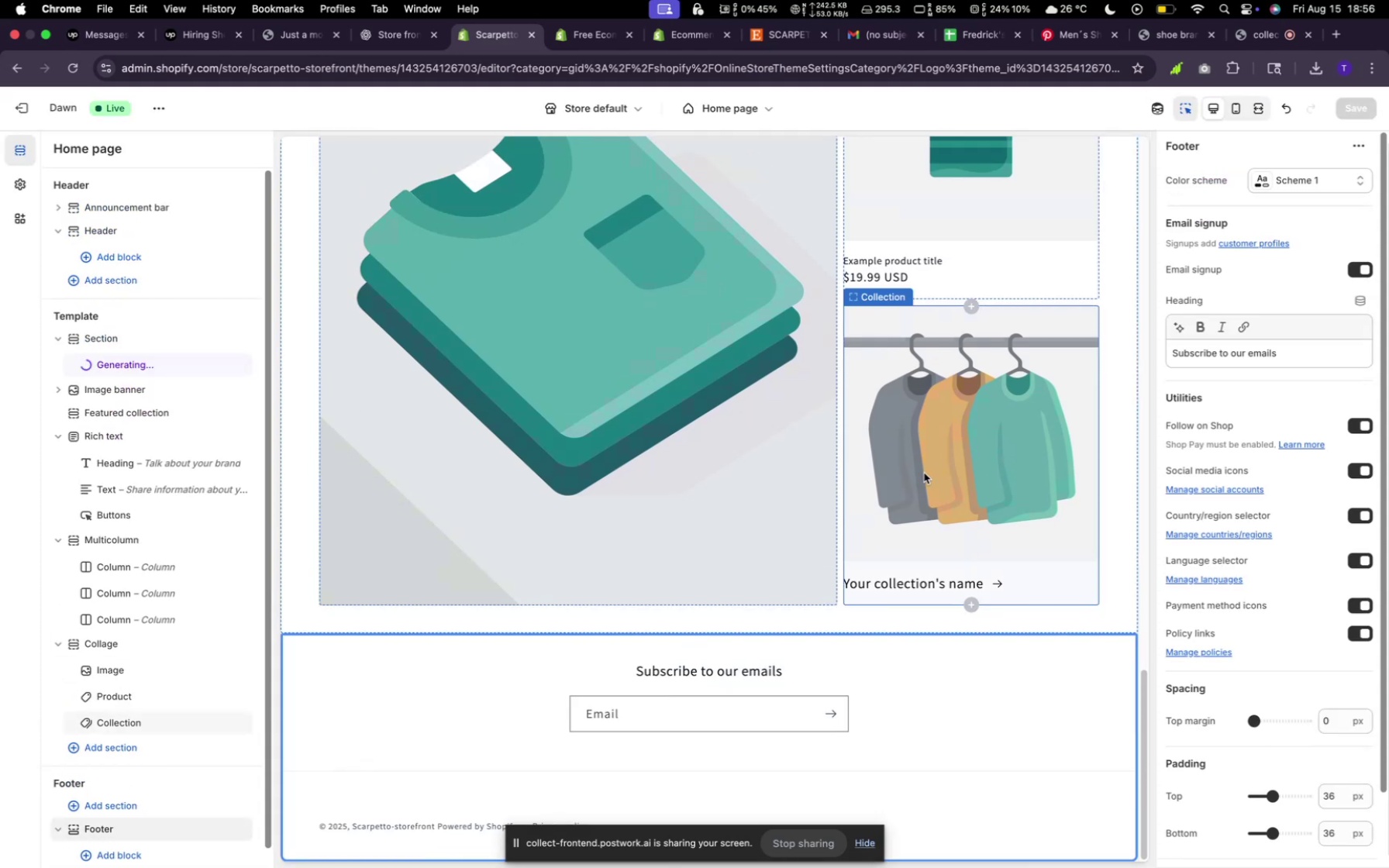 
mouse_move([65, 521])
 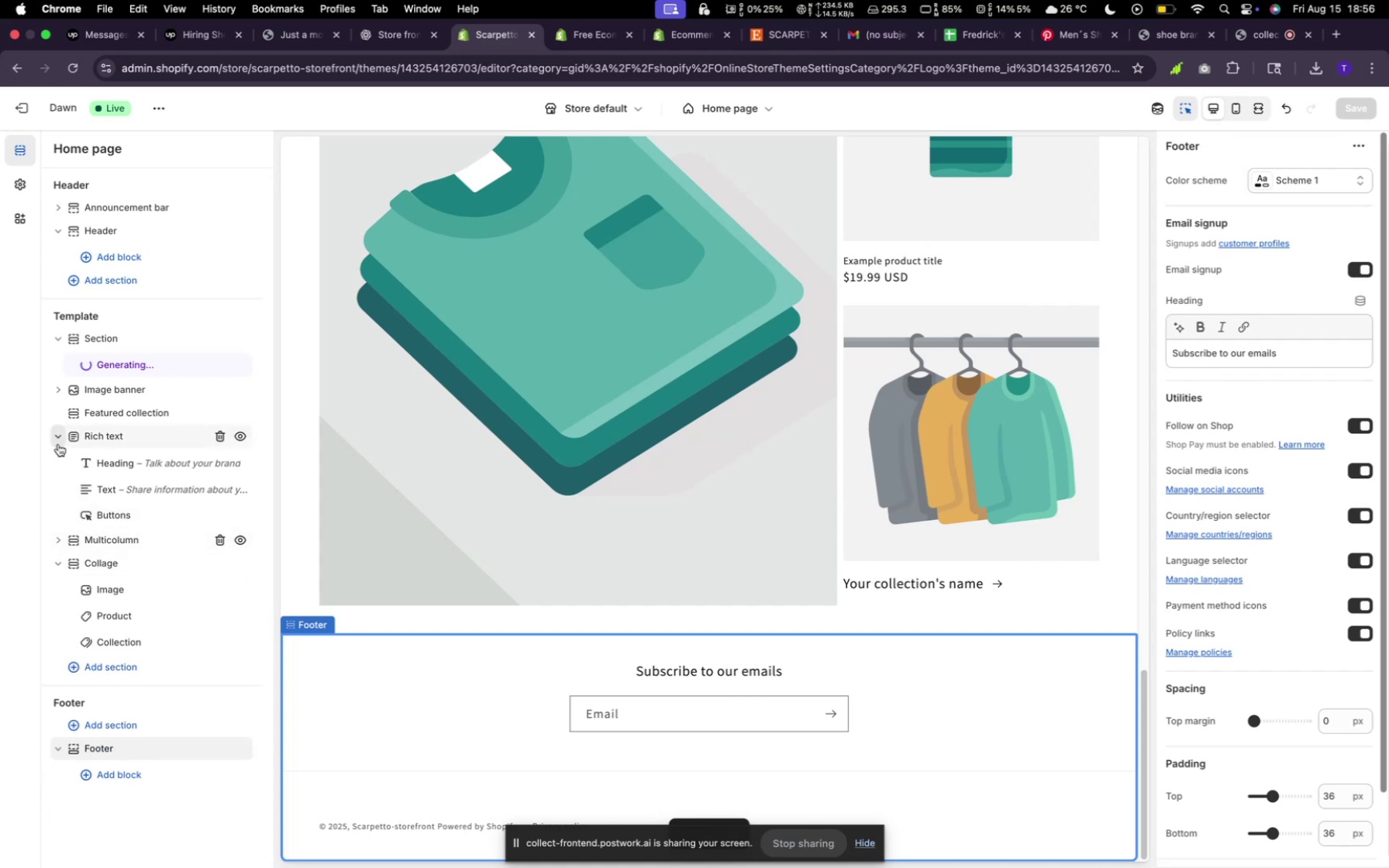 
left_click([60, 442])
 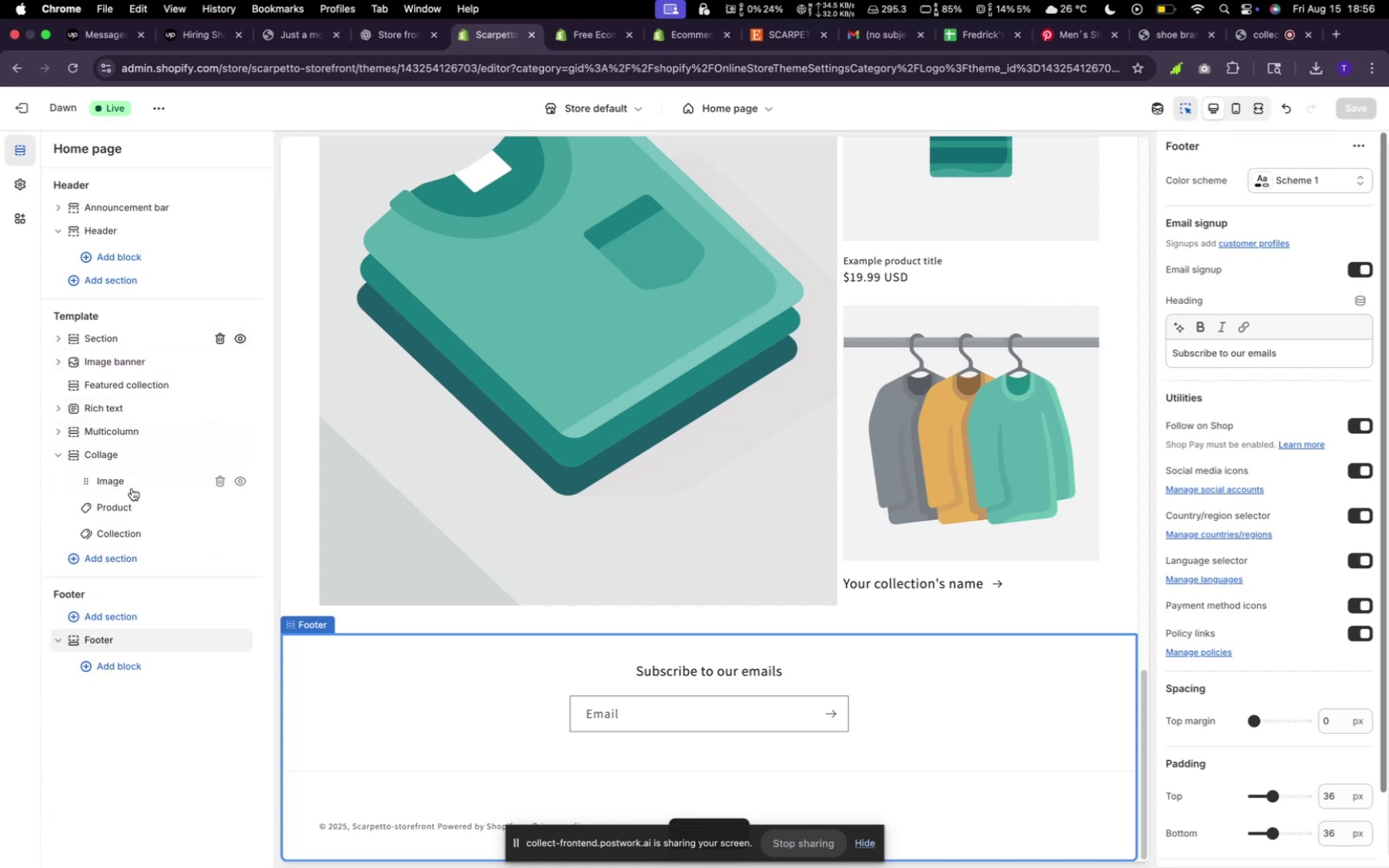 
scroll: coordinate [388, 505], scroll_direction: up, amount: 61.0
 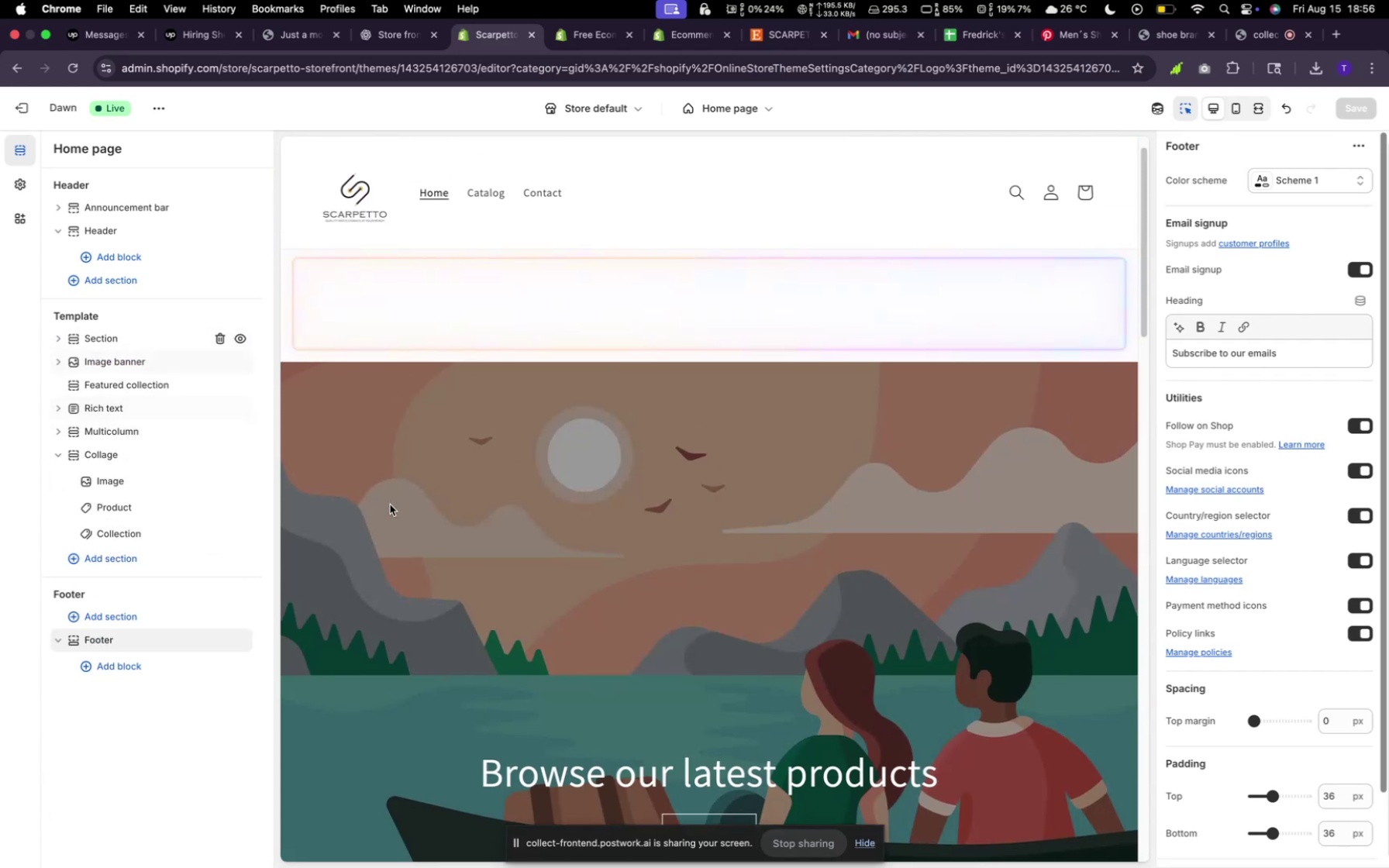 
scroll: coordinate [398, 505], scroll_direction: down, amount: 63.0
 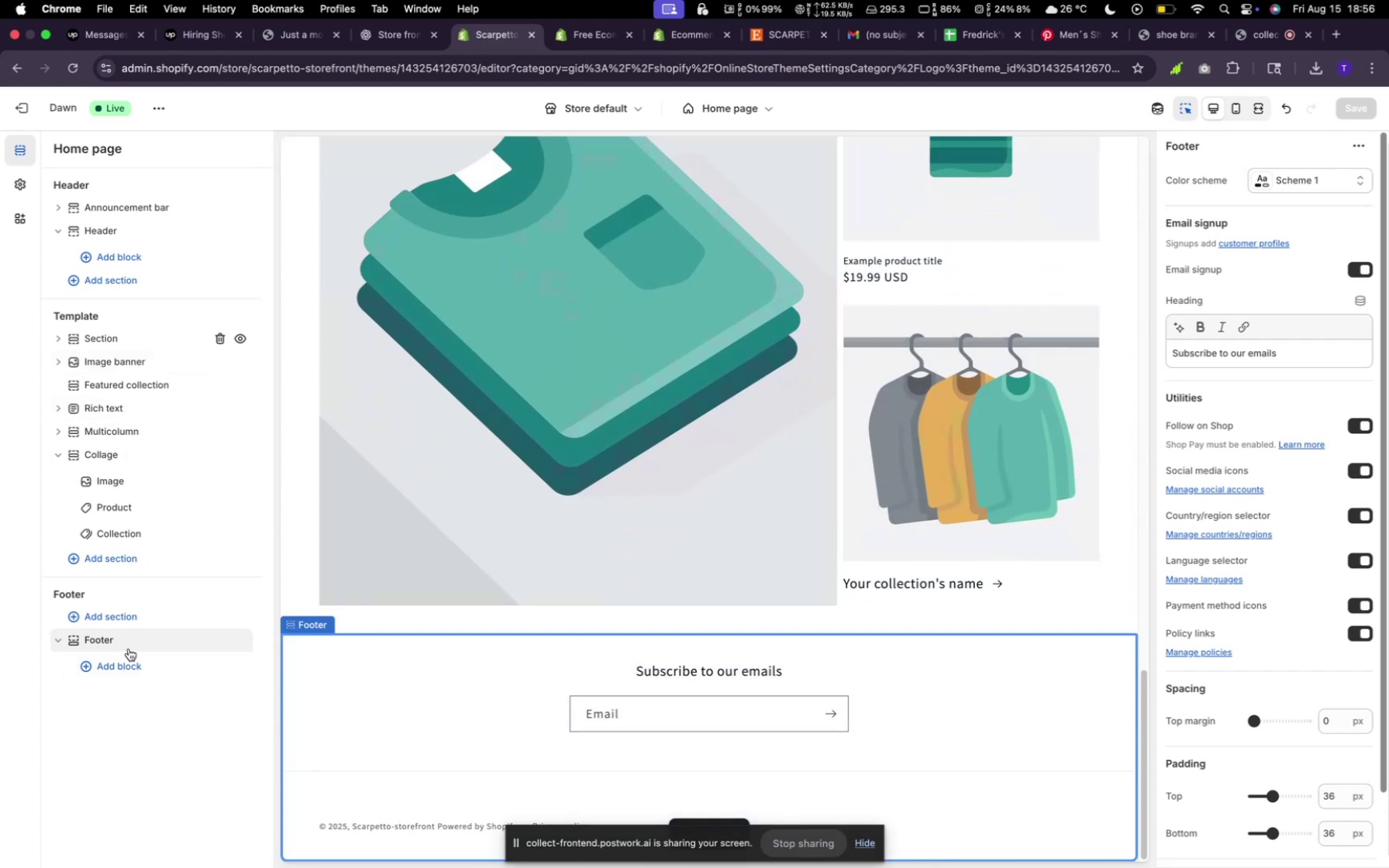 
left_click([127, 659])
 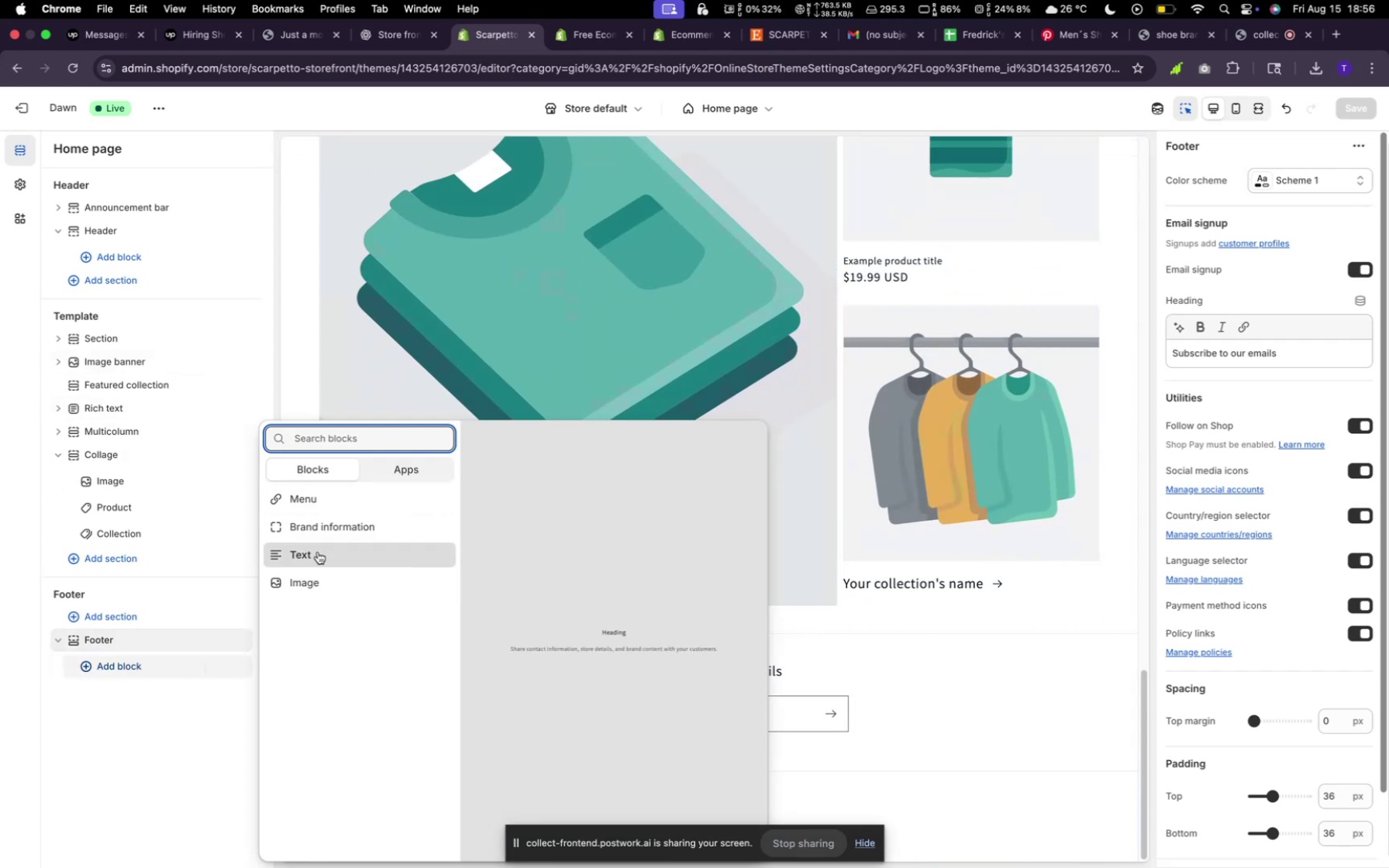 
left_click([318, 552])
 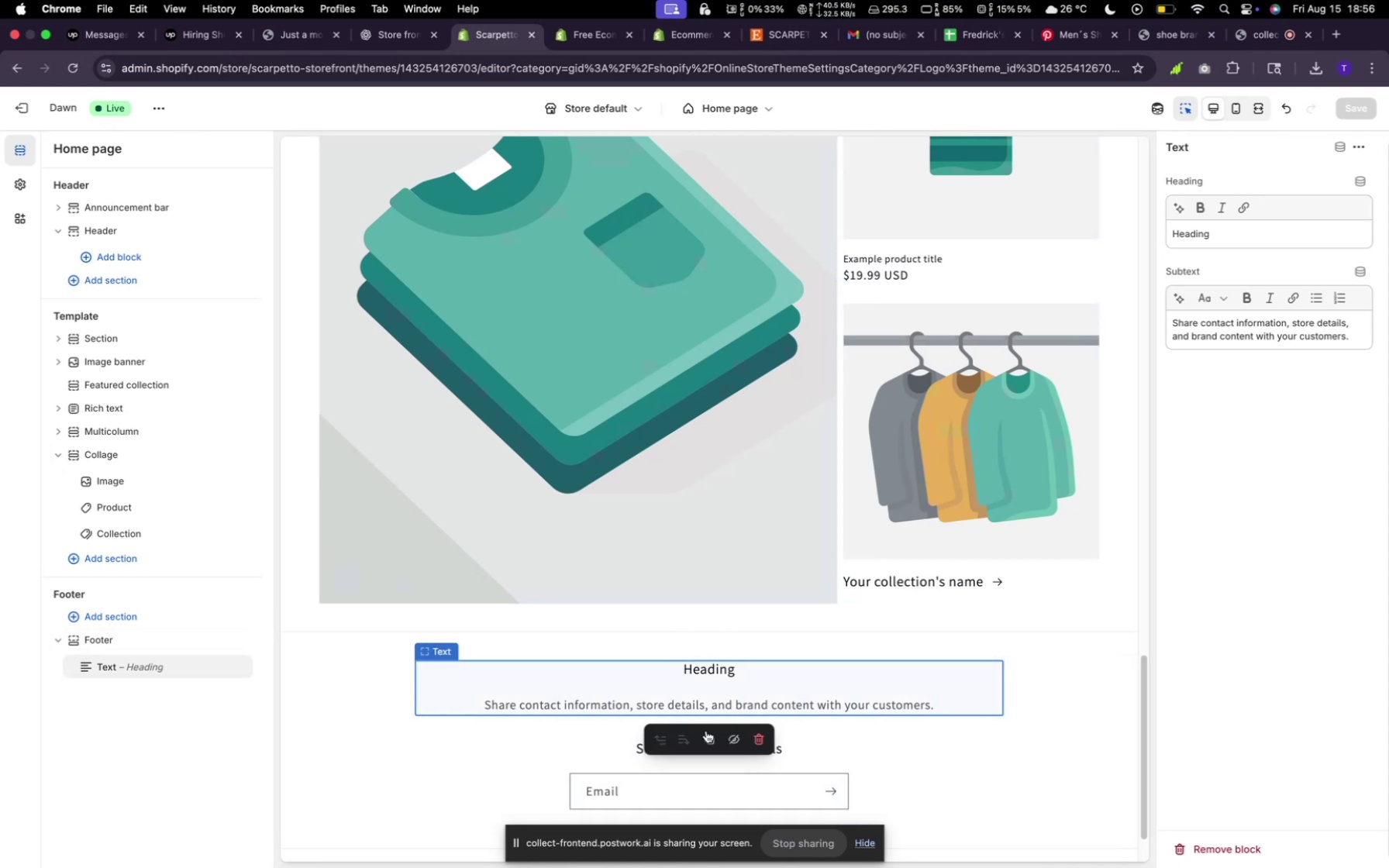 
wait(6.04)
 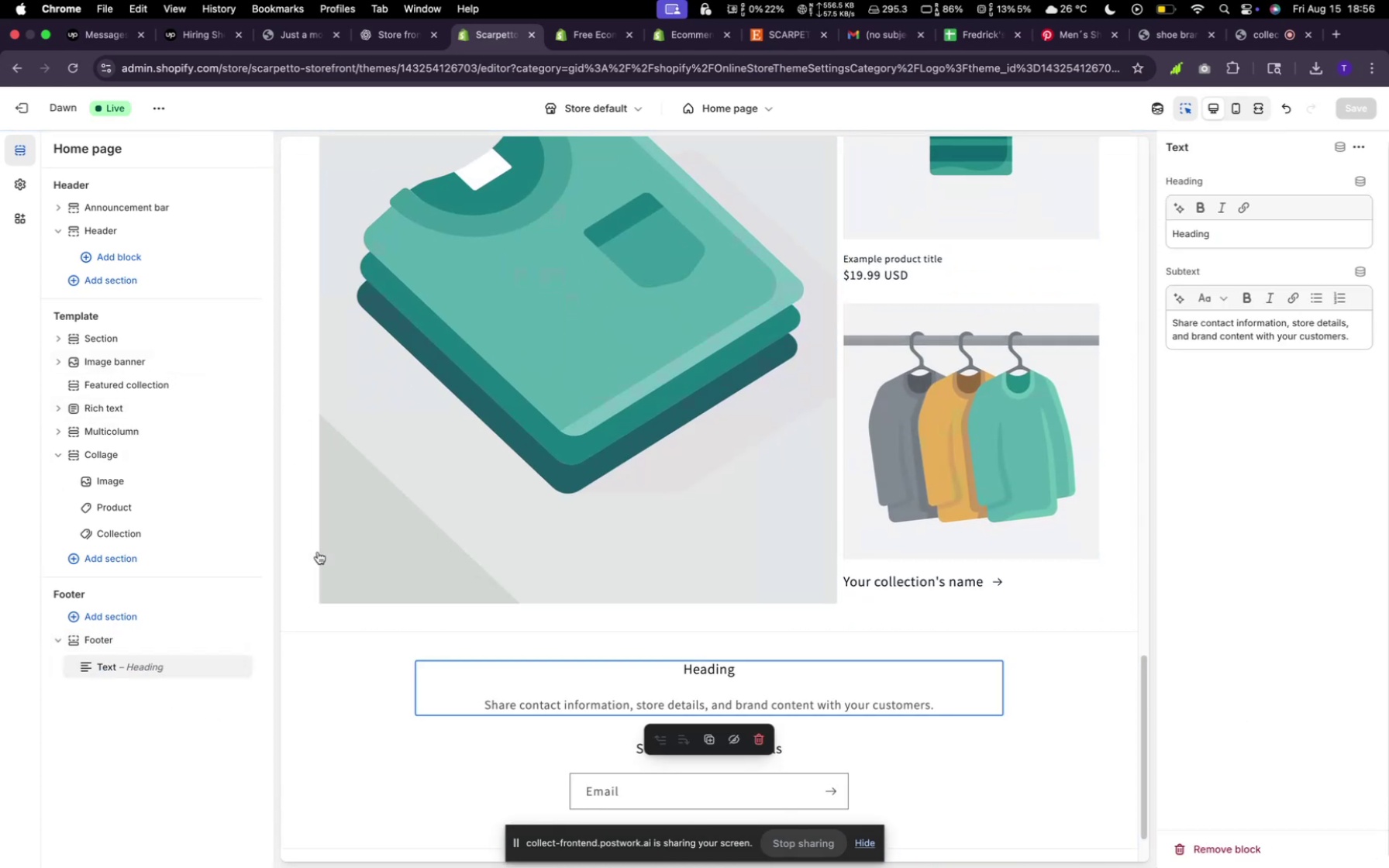 
left_click([709, 732])
 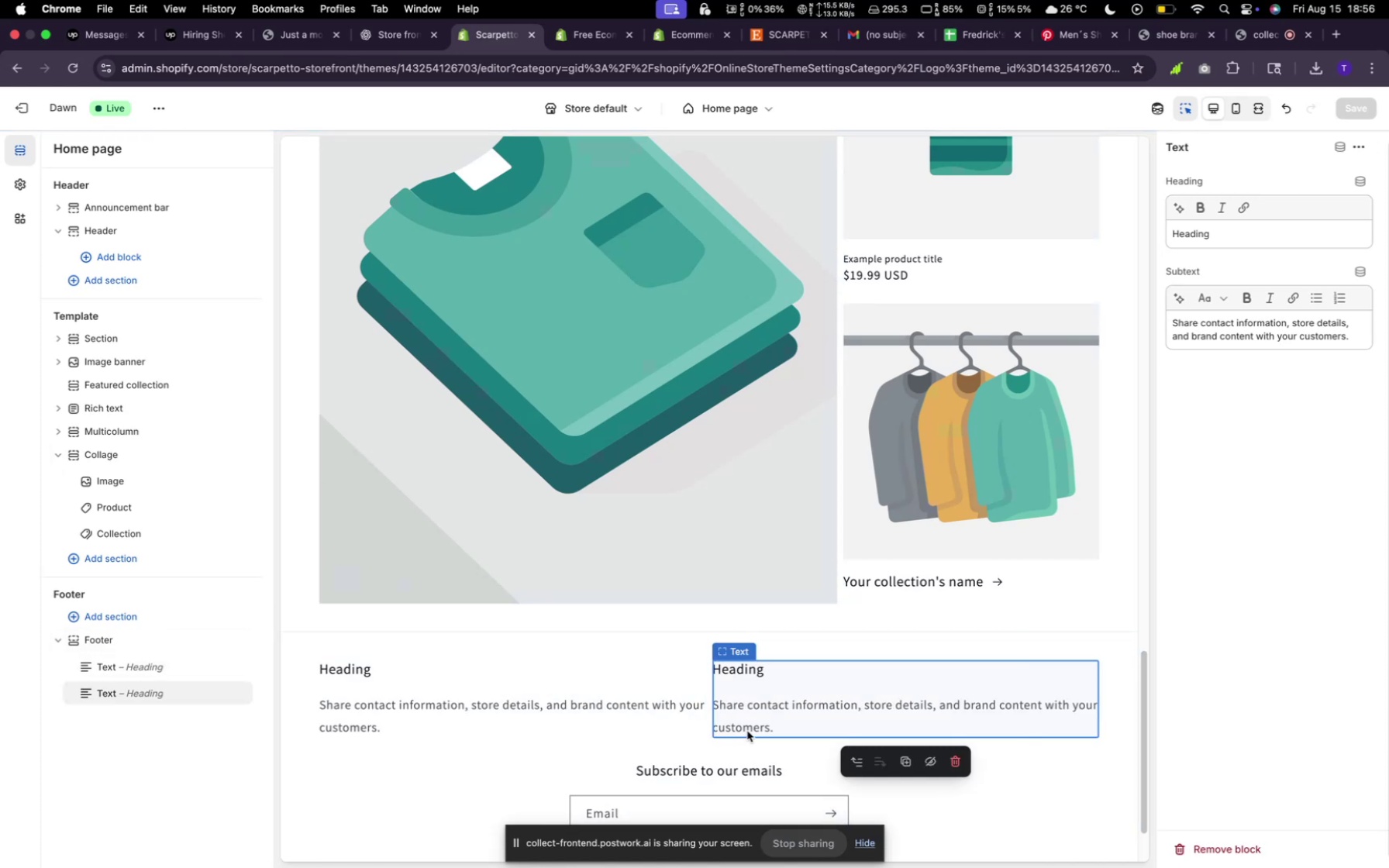 
mouse_move([906, 760])
 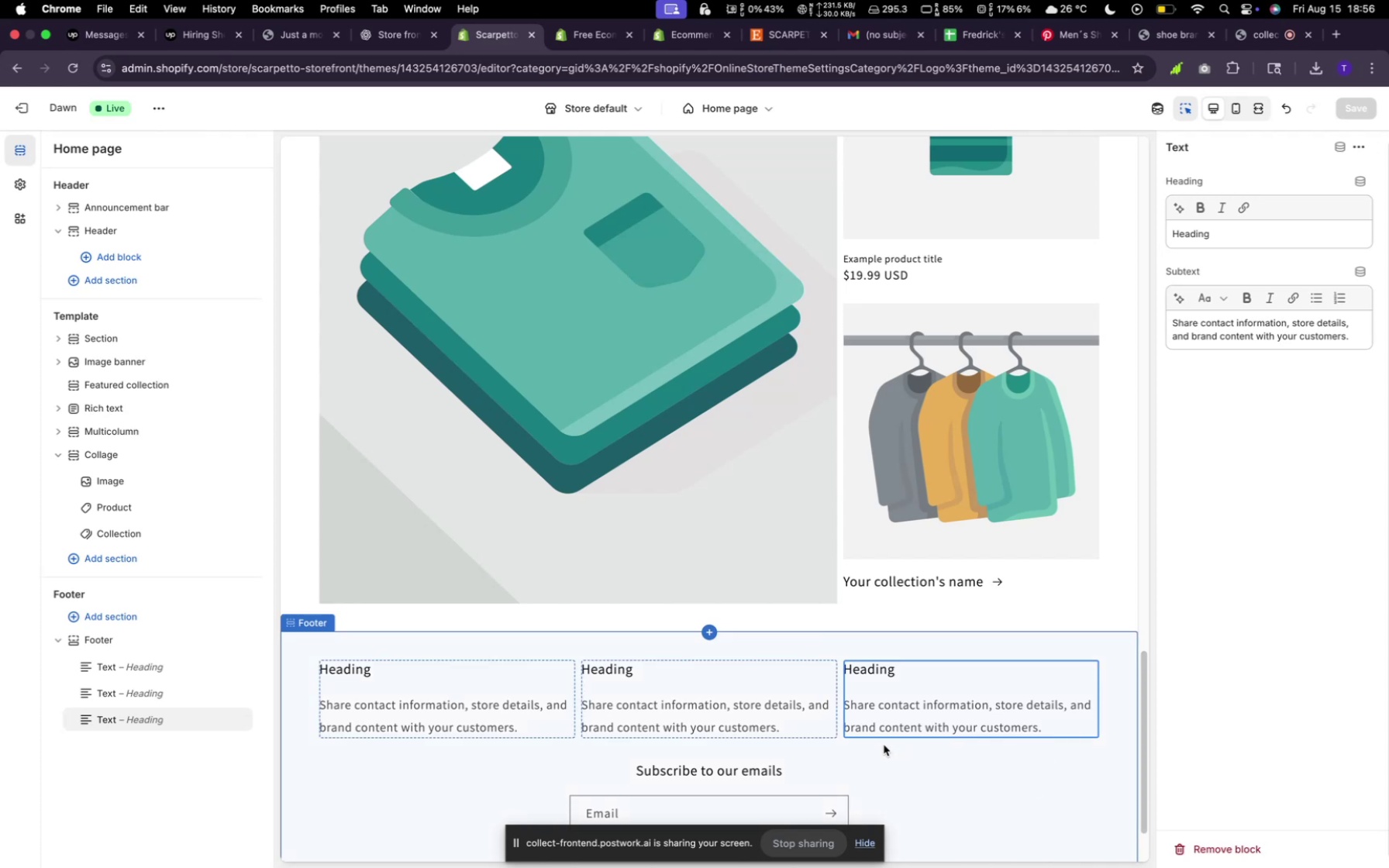 
mouse_move([655, 684])
 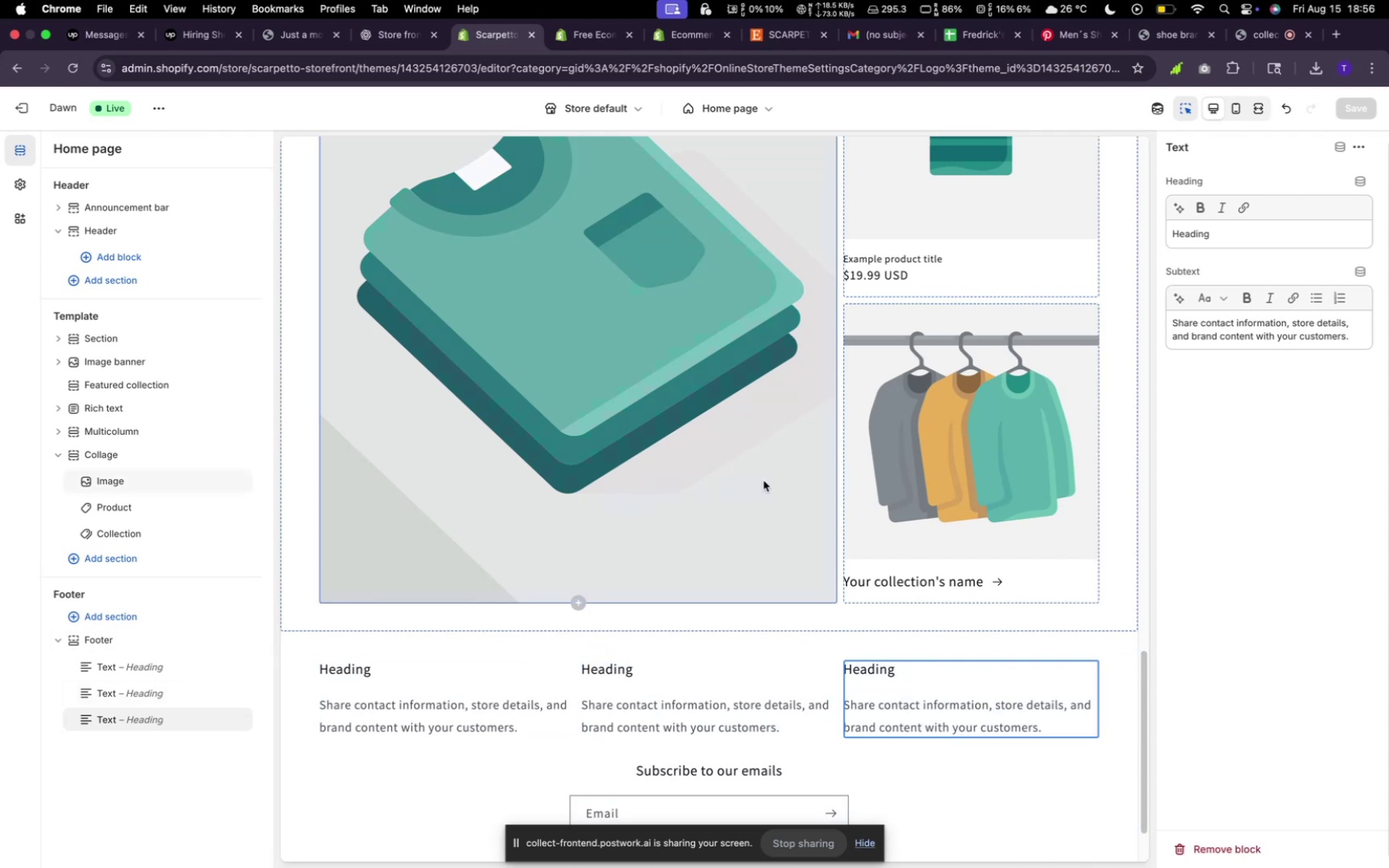 
scroll: coordinate [765, 487], scroll_direction: up, amount: 31.0
 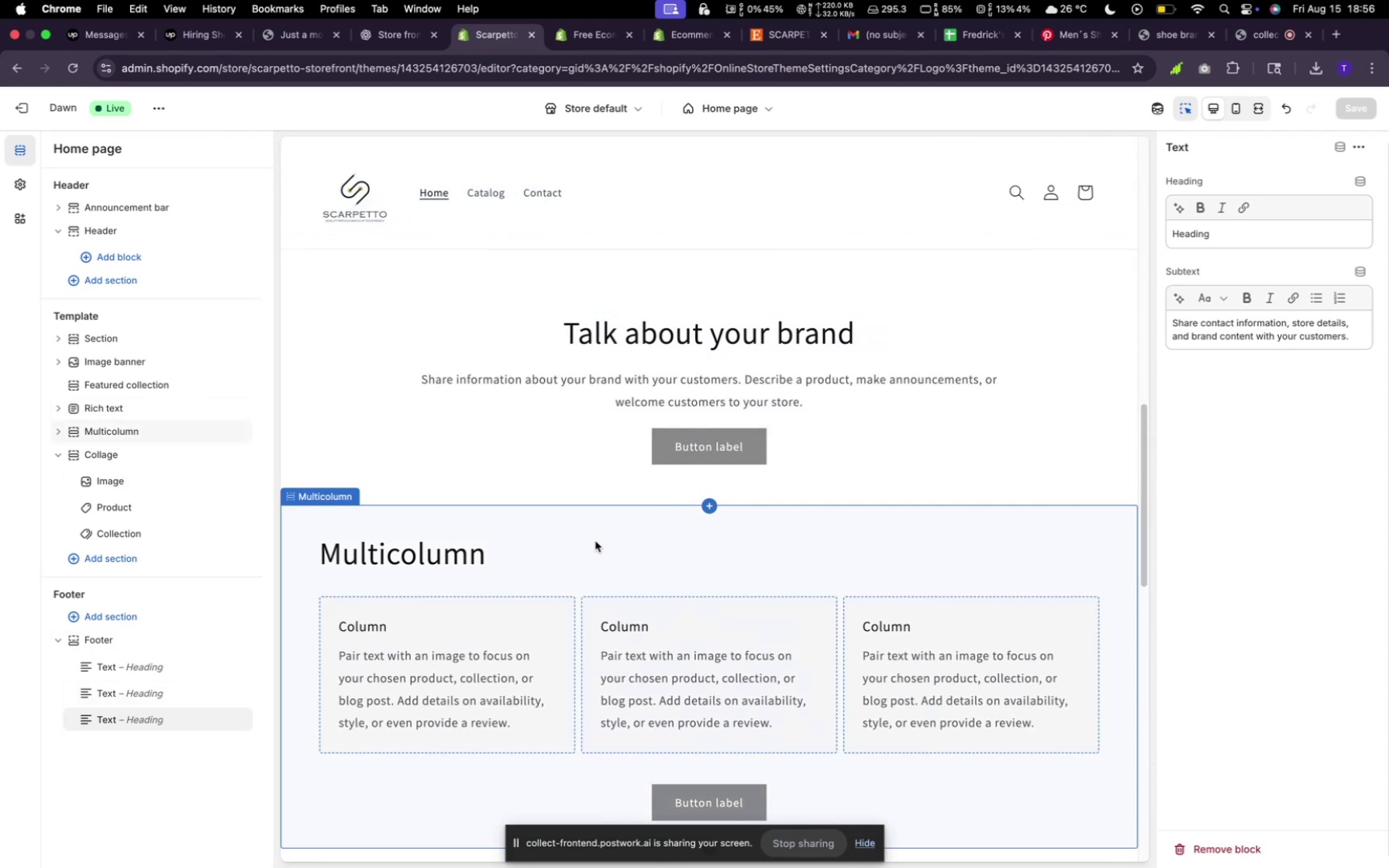 
left_click([595, 542])
 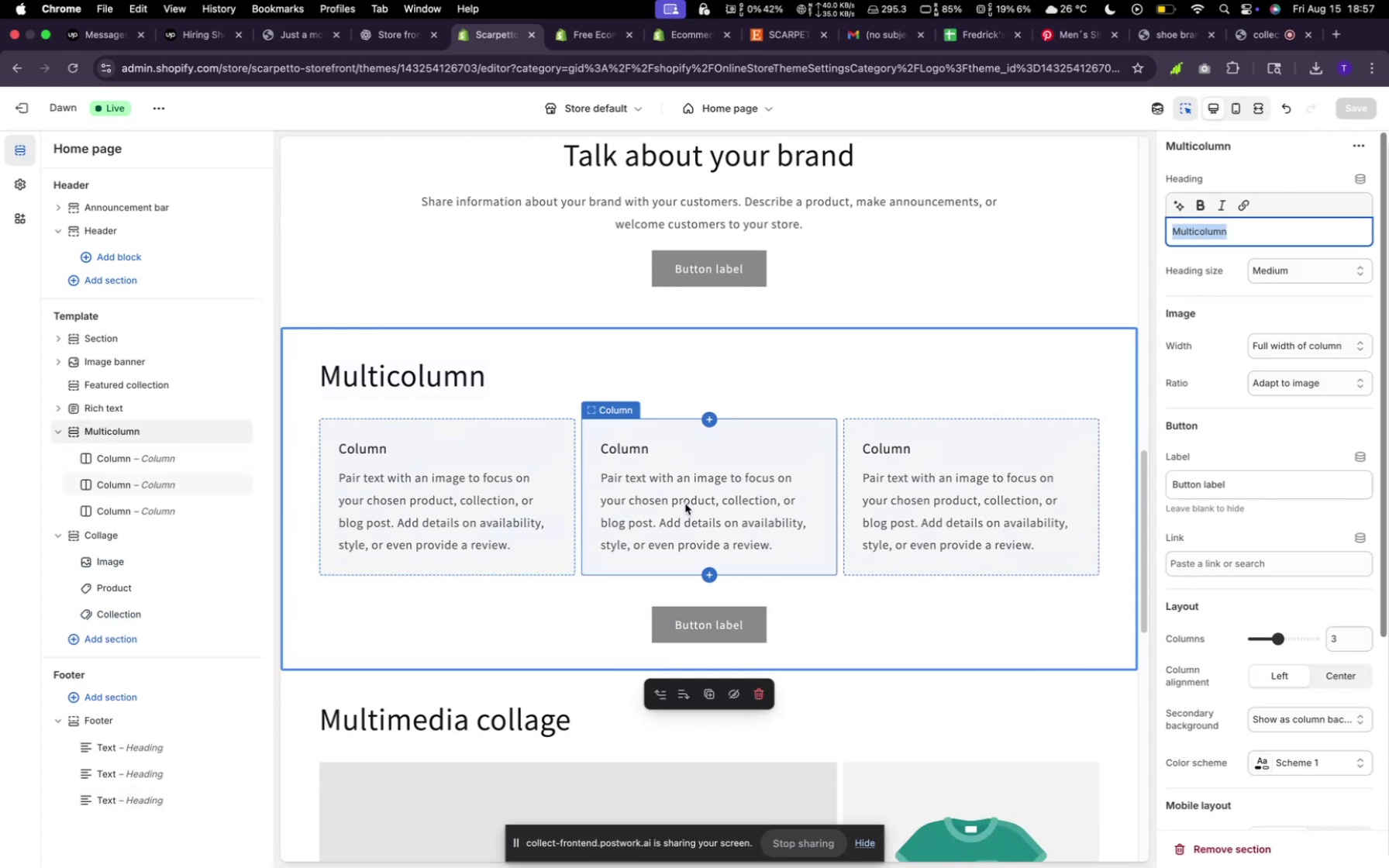 
wait(9.45)
 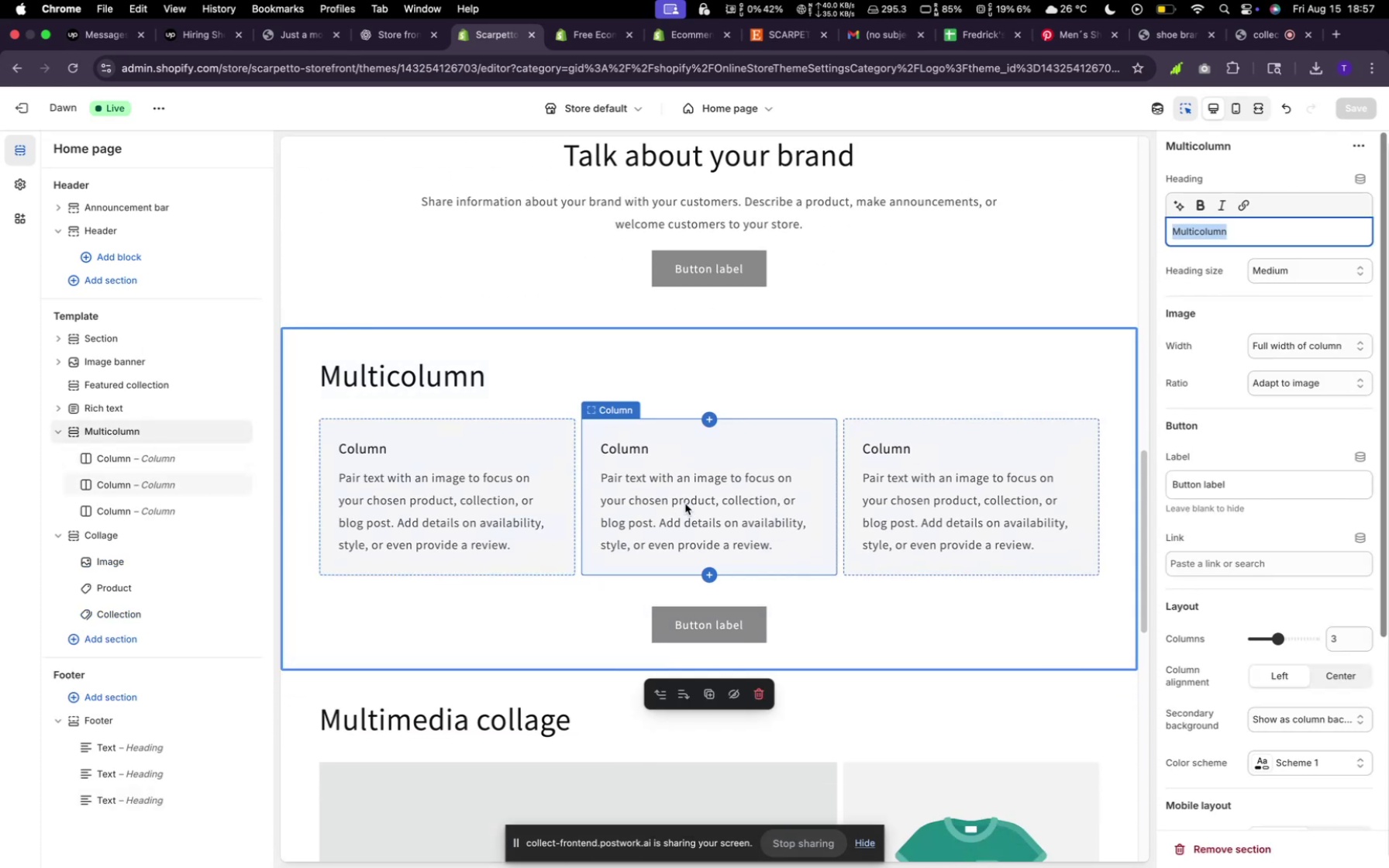 
left_click_drag(start_coordinate=[94, 432], to_coordinate=[101, 552])
 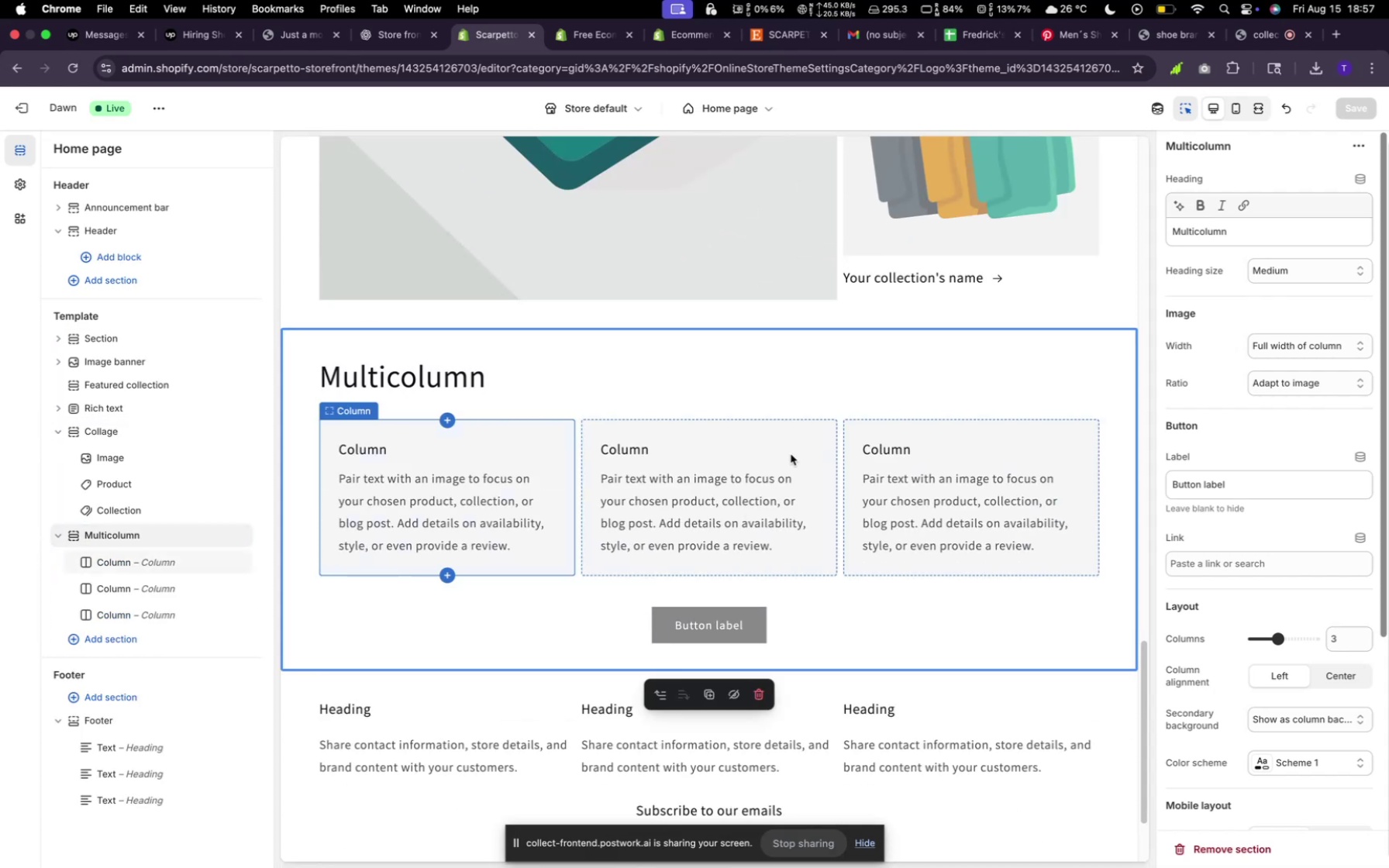 
scroll: coordinate [787, 465], scroll_direction: up, amount: 82.0
 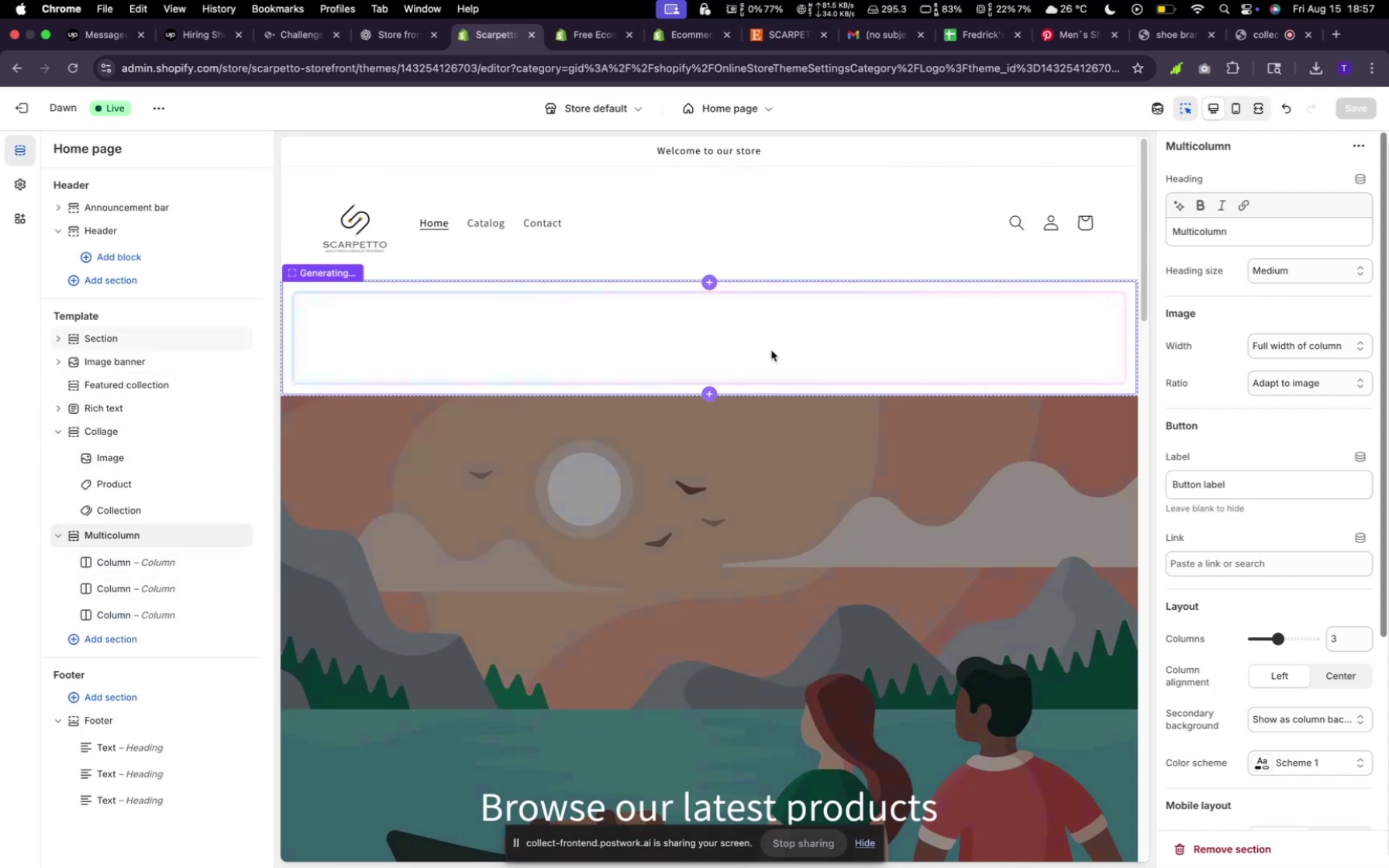 
left_click([770, 346])
 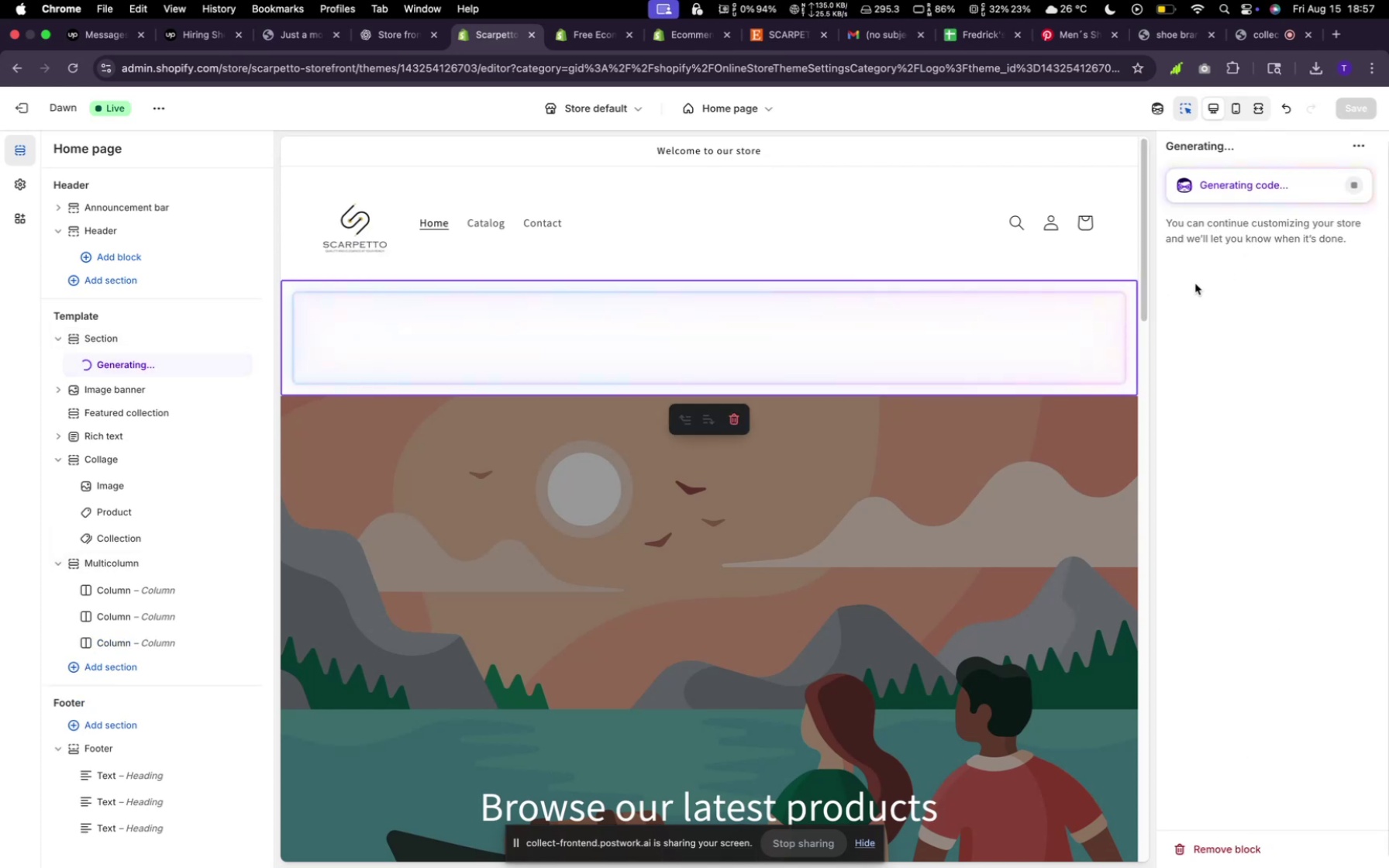 
wait(5.79)
 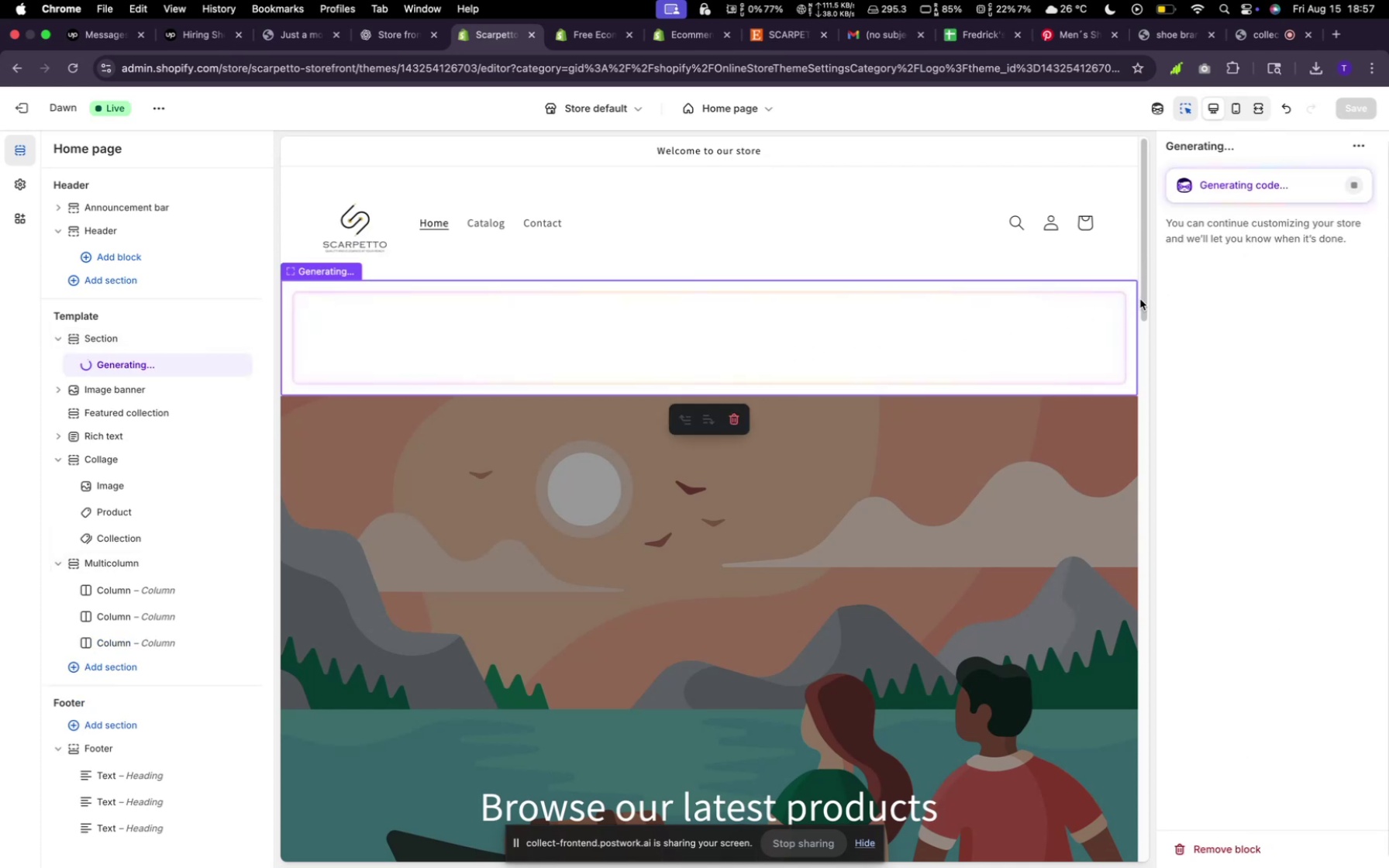 
scroll: coordinate [769, 388], scroll_direction: down, amount: 57.0
 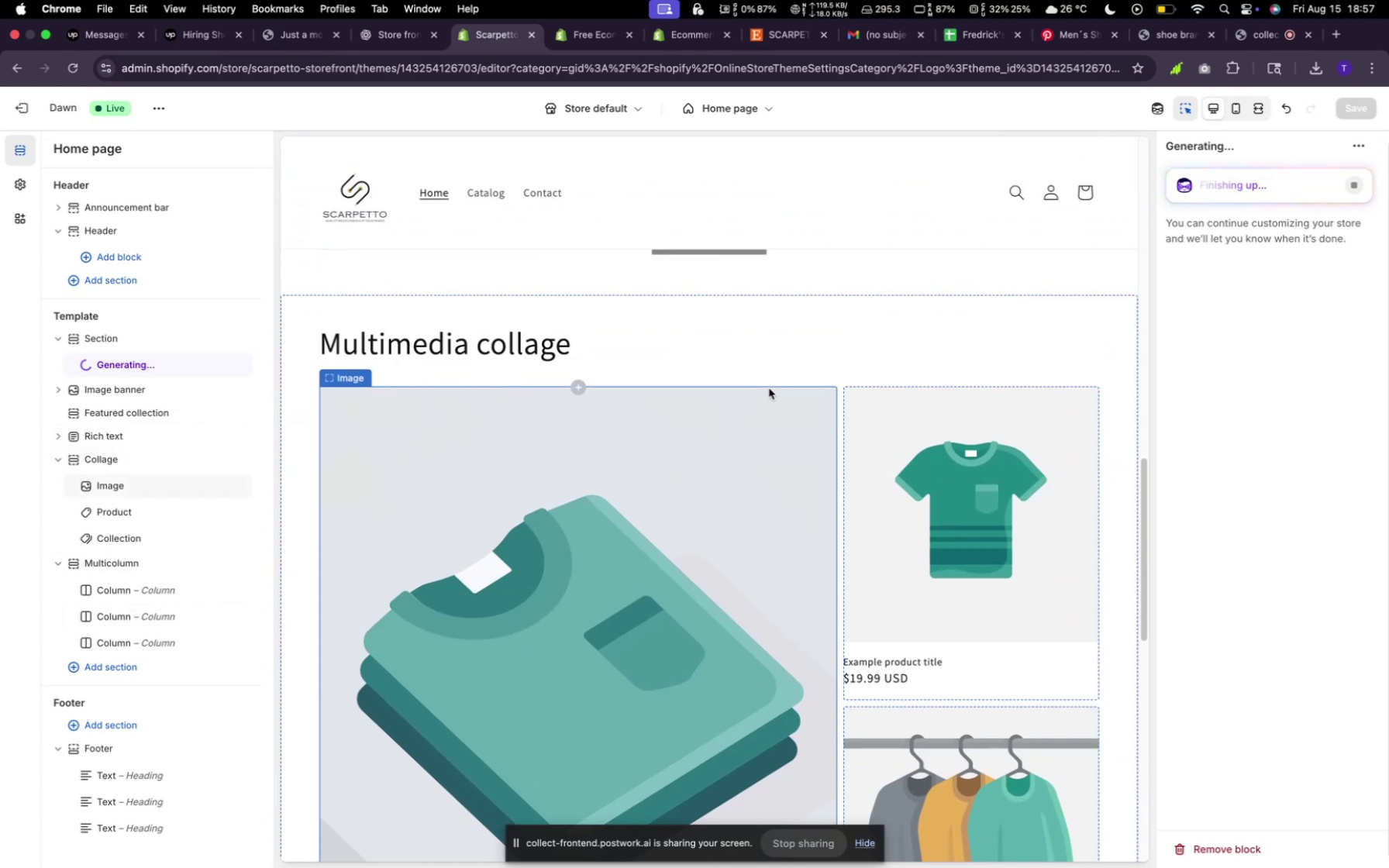 
scroll: coordinate [769, 388], scroll_direction: up, amount: 1.0
 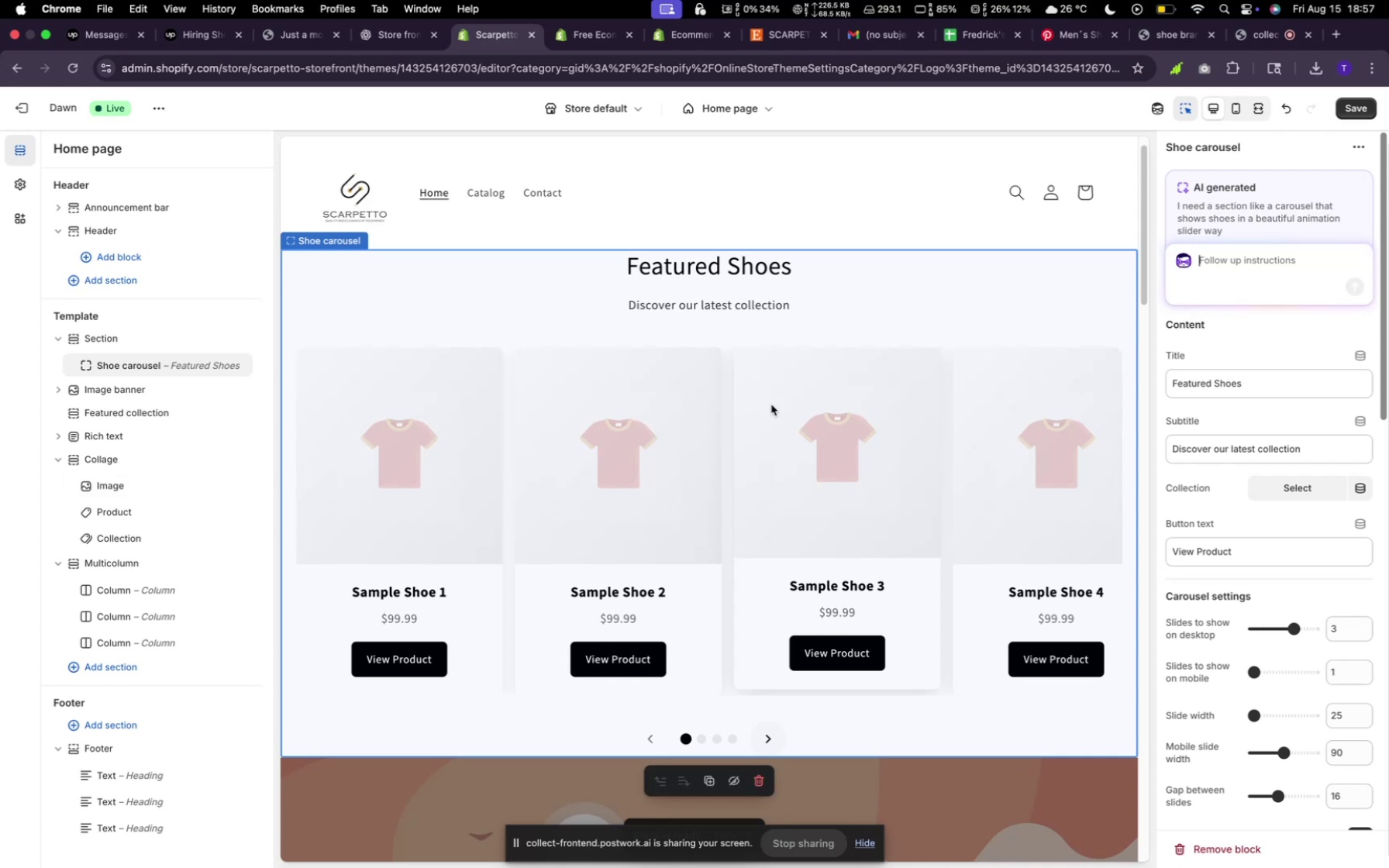 
wait(7.25)
 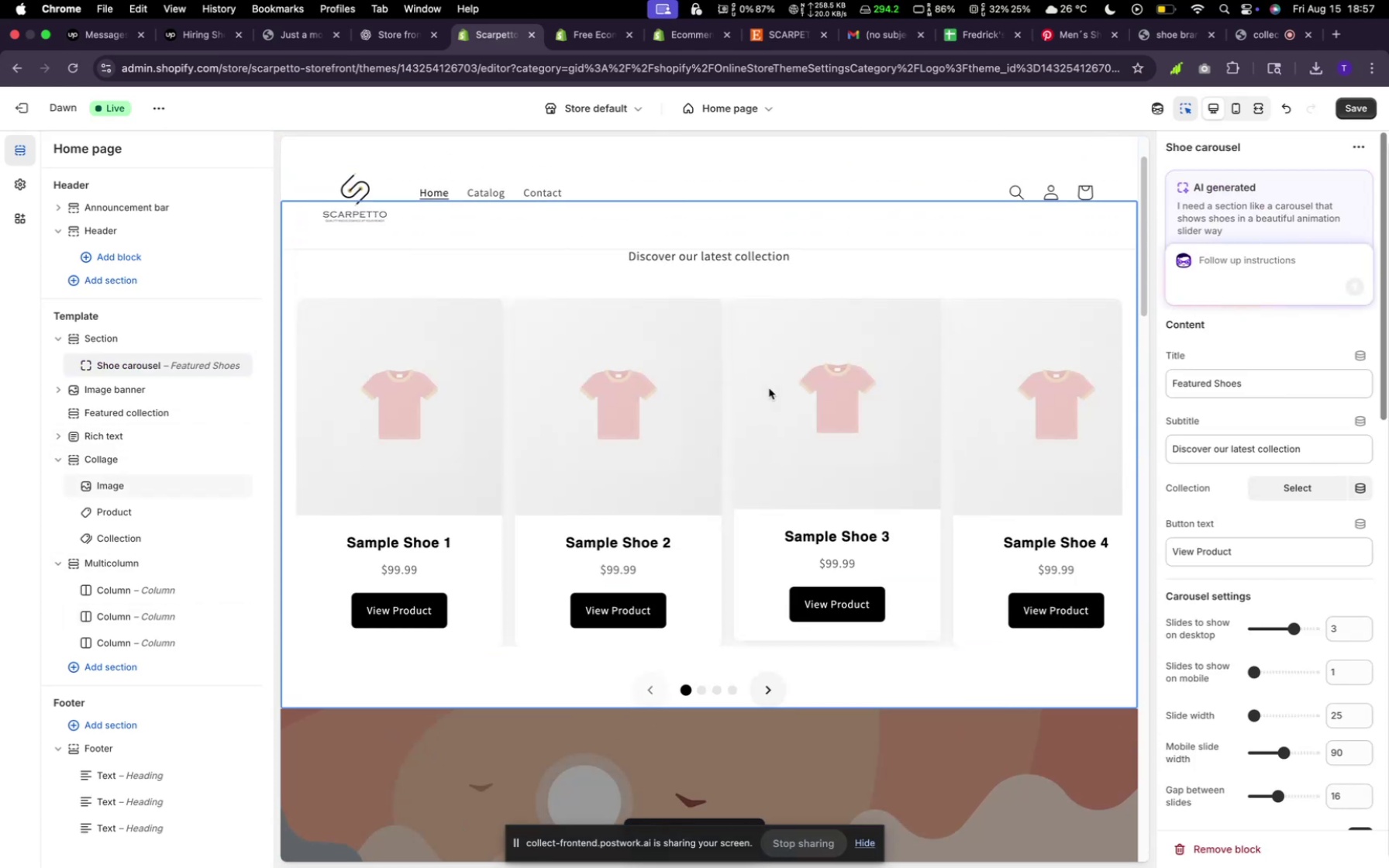 
left_click([772, 738])
 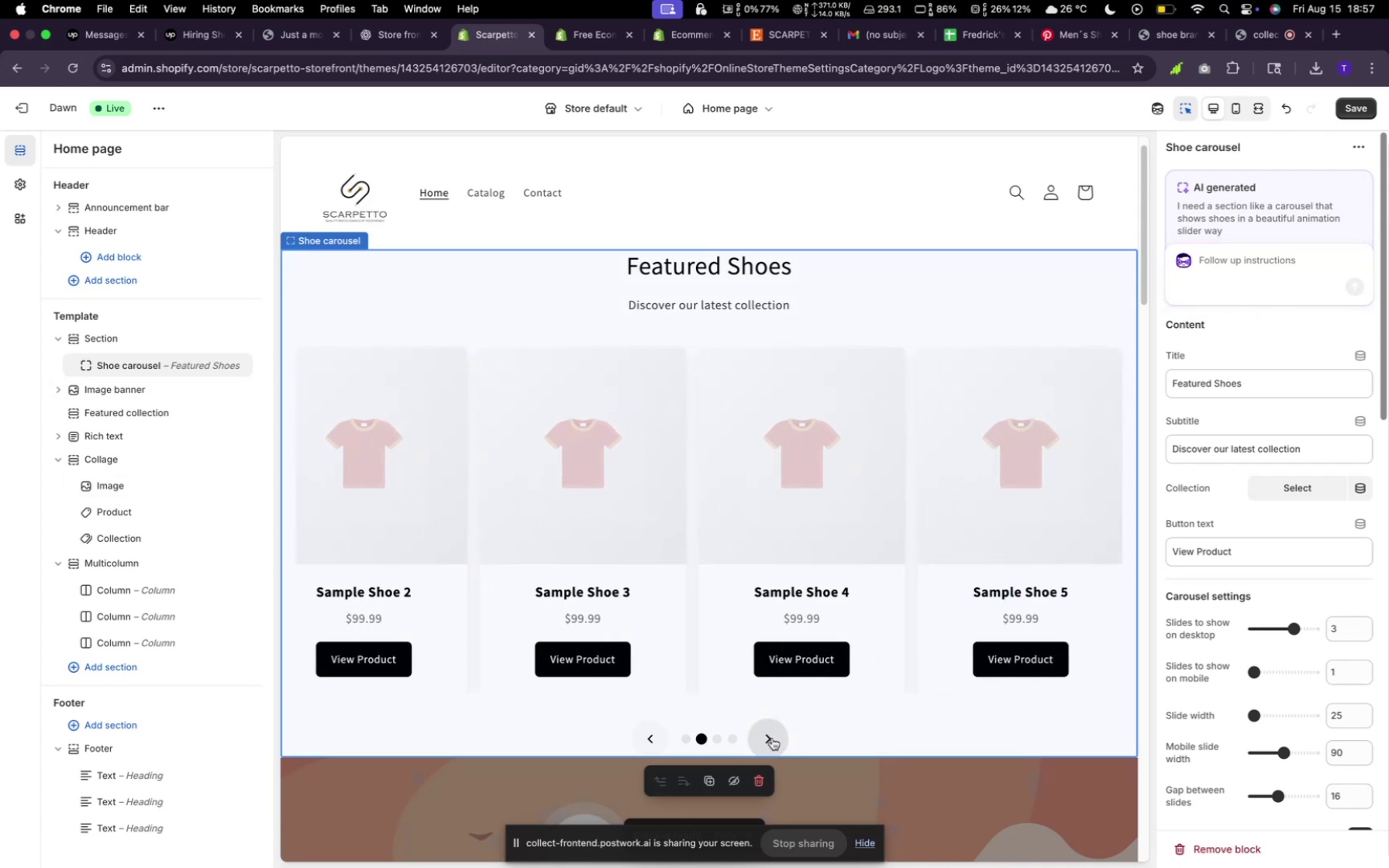 
left_click([772, 738])
 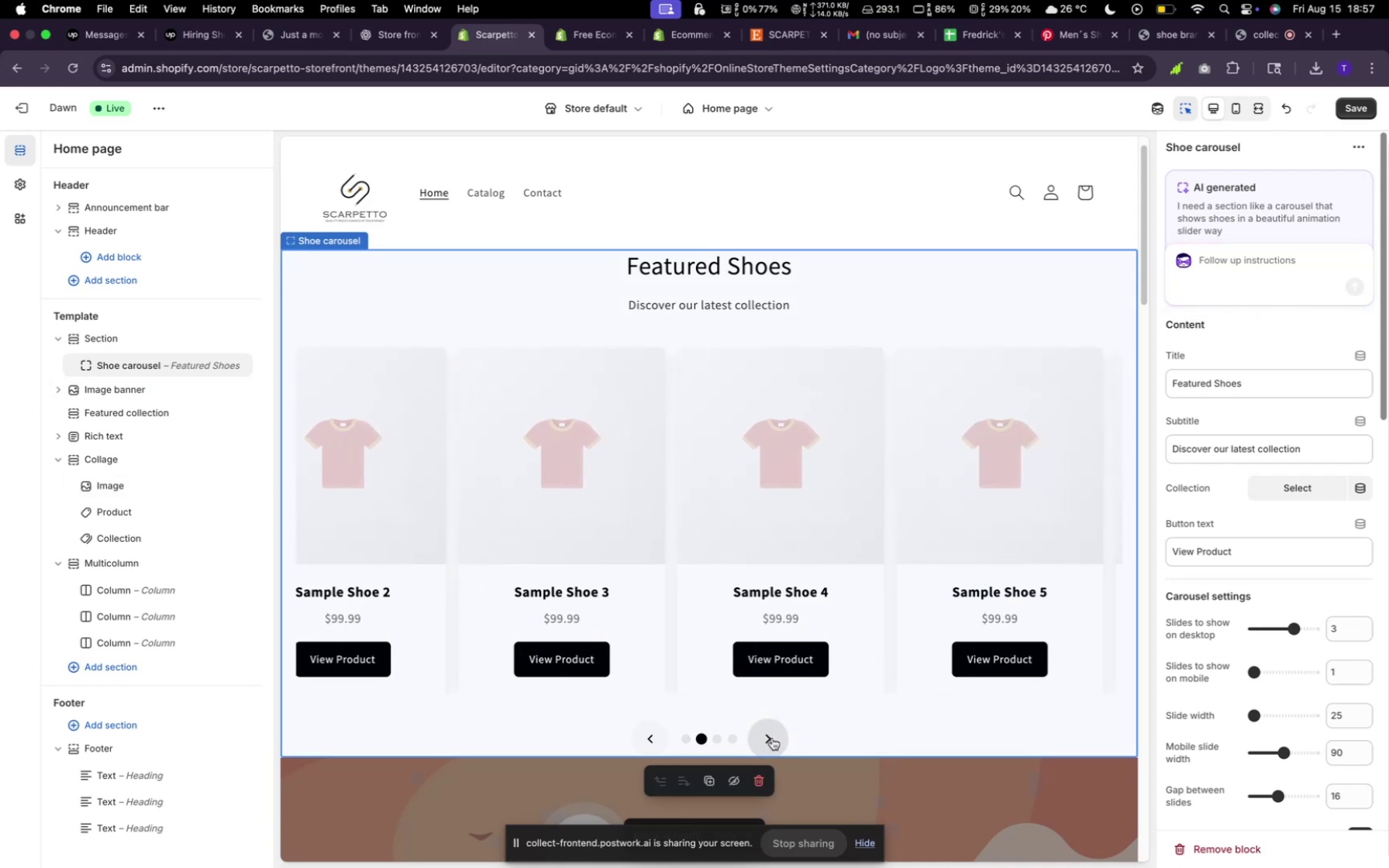 
left_click([772, 738])
 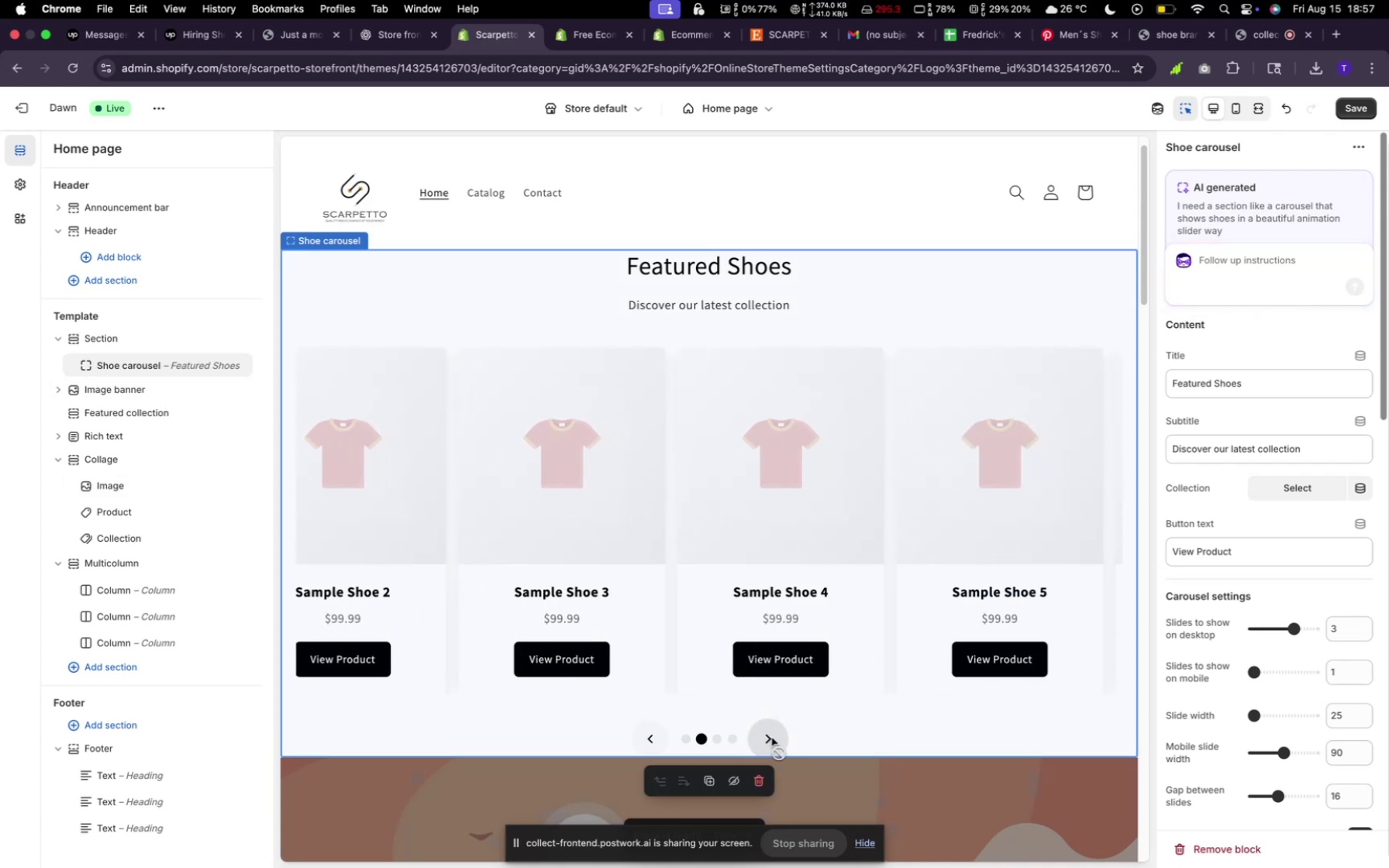 
left_click([772, 738])
 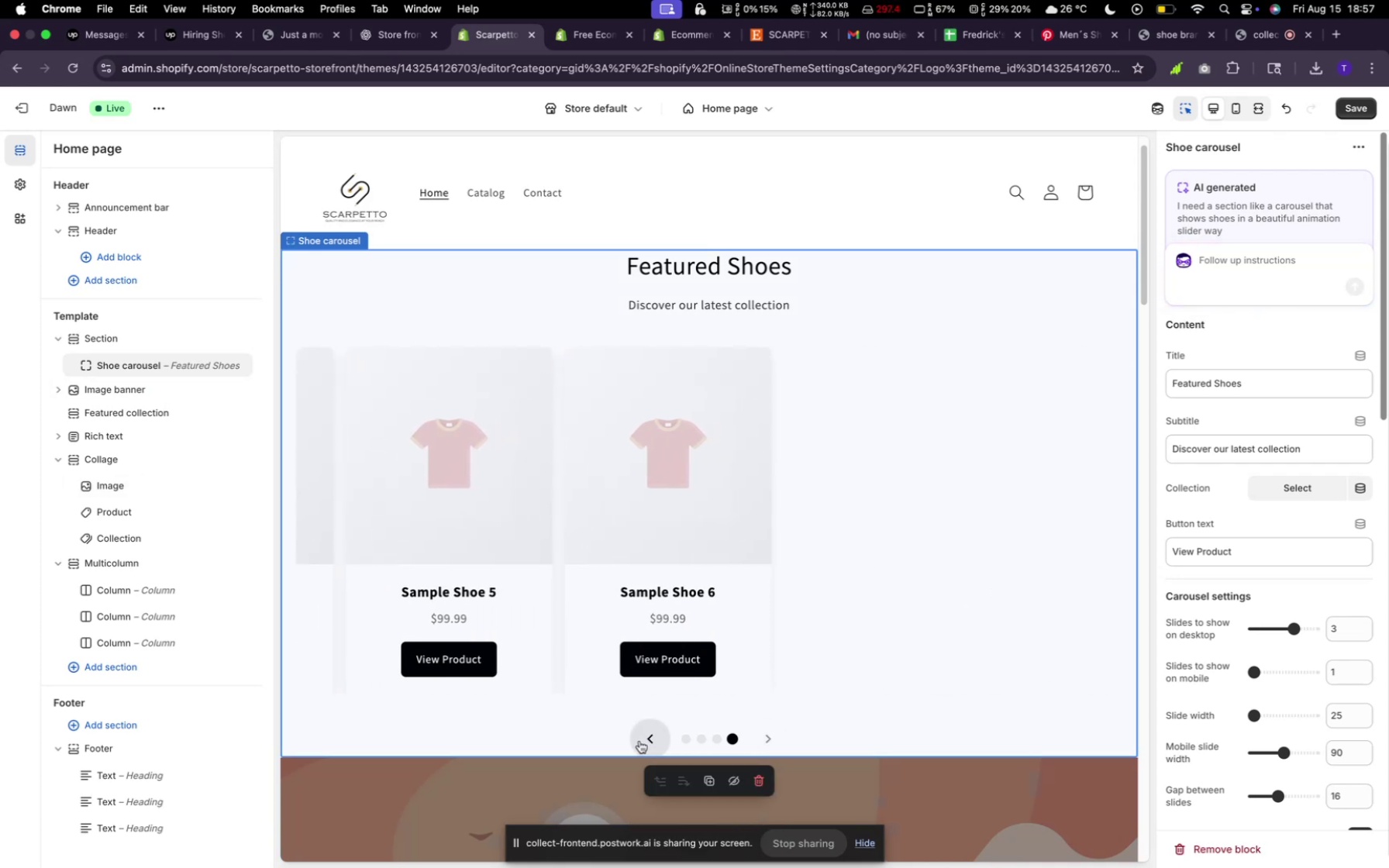 
left_click([642, 740])
 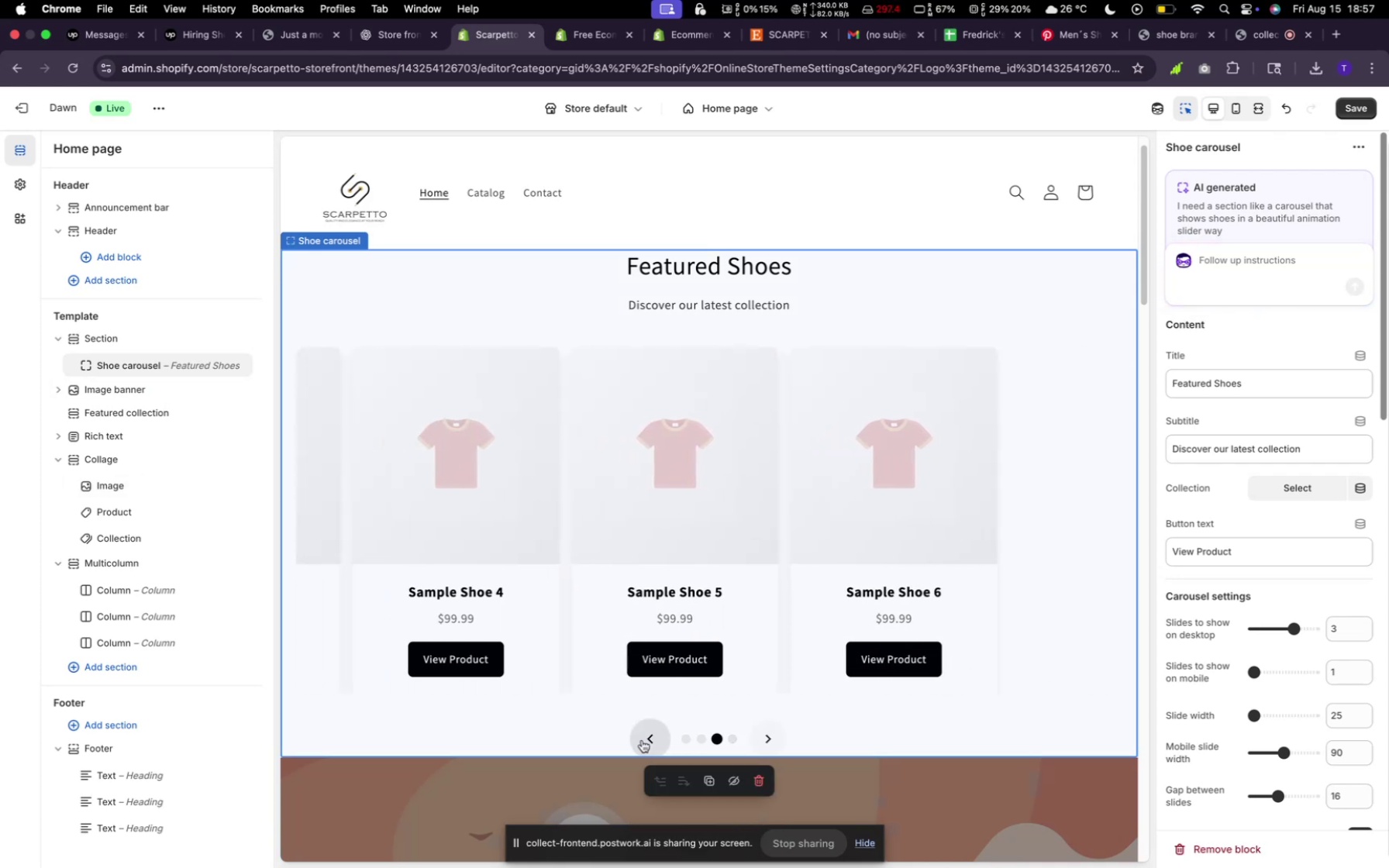 
left_click([642, 740])
 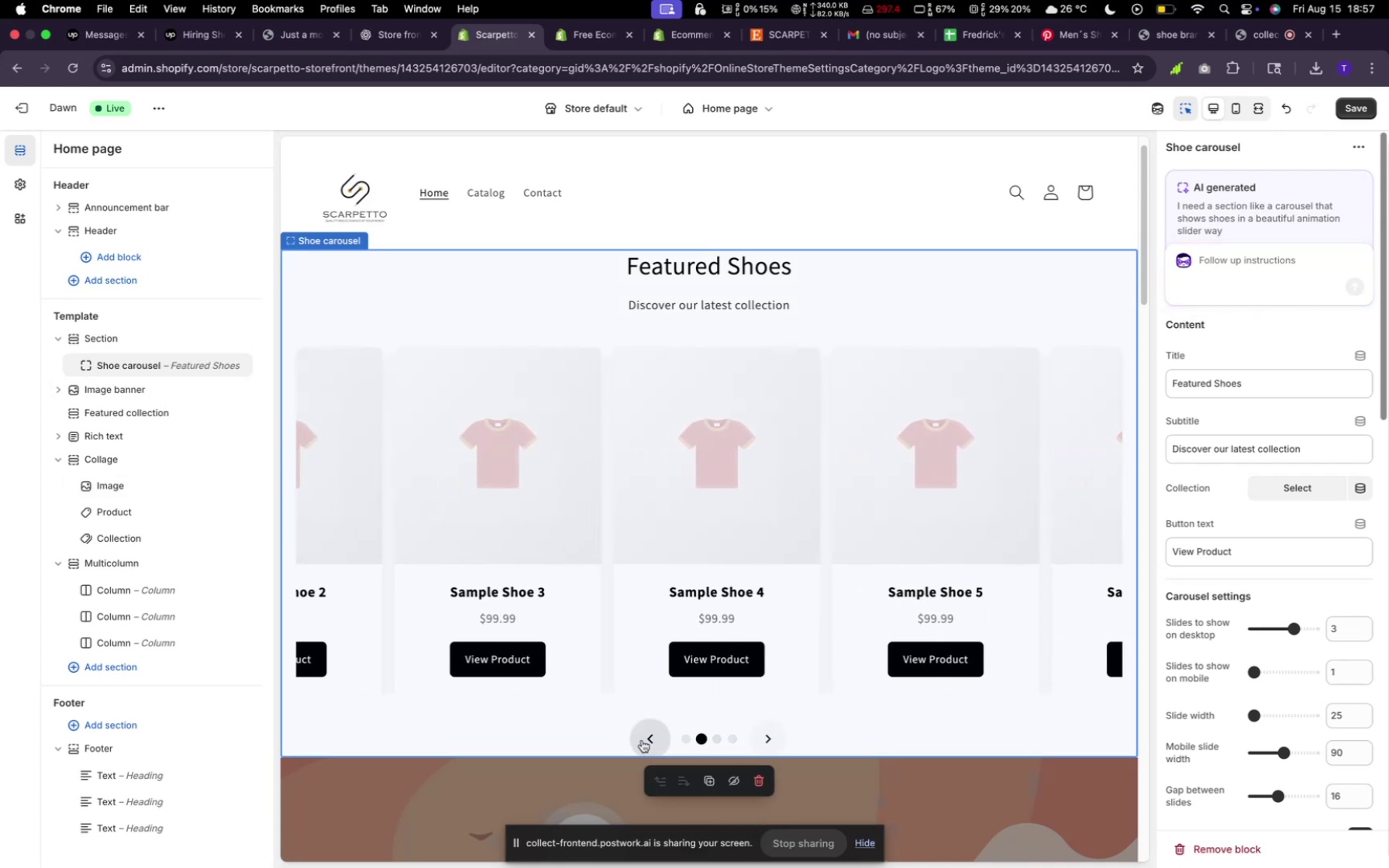 
left_click([642, 740])
 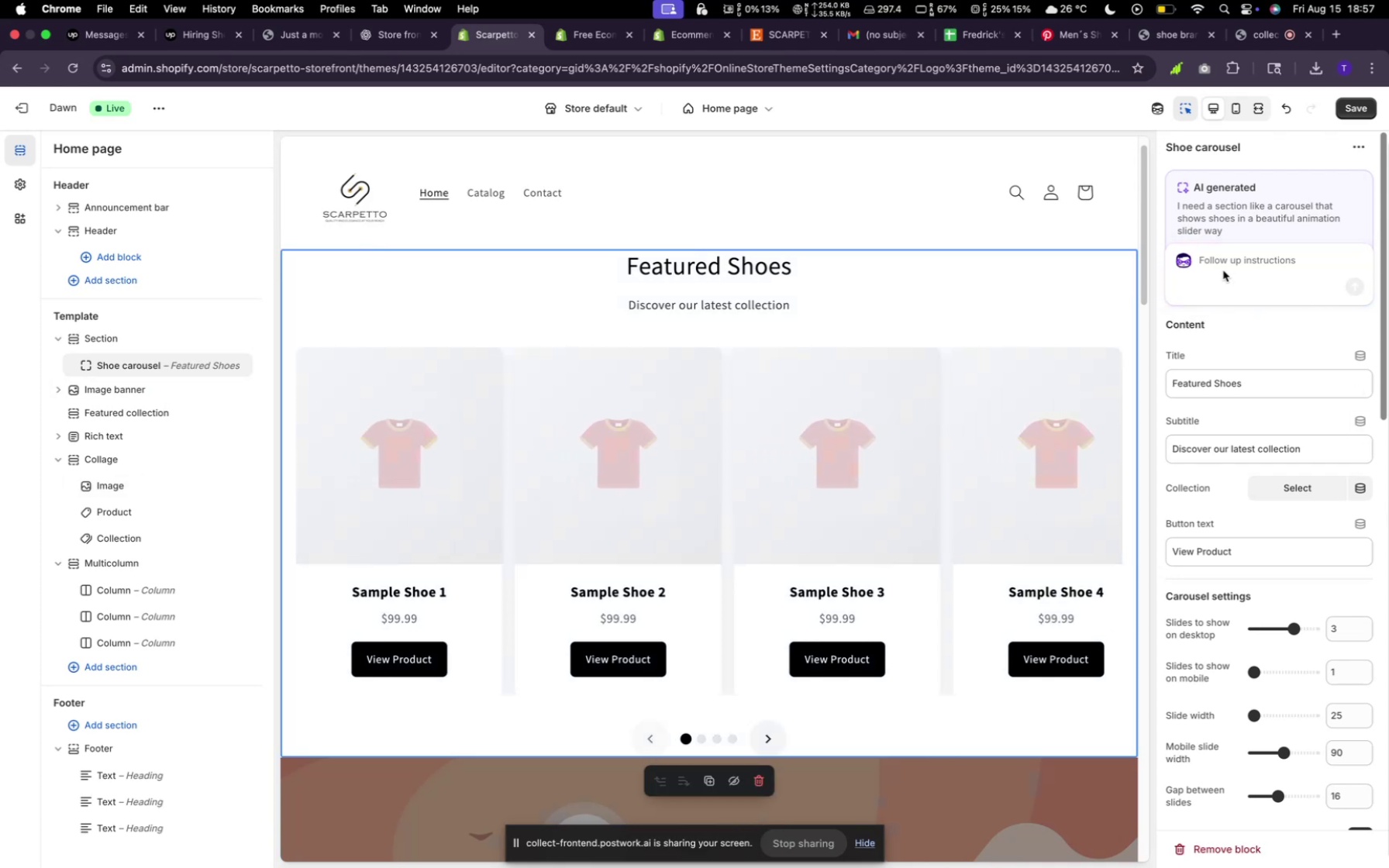 
left_click([1217, 264])
 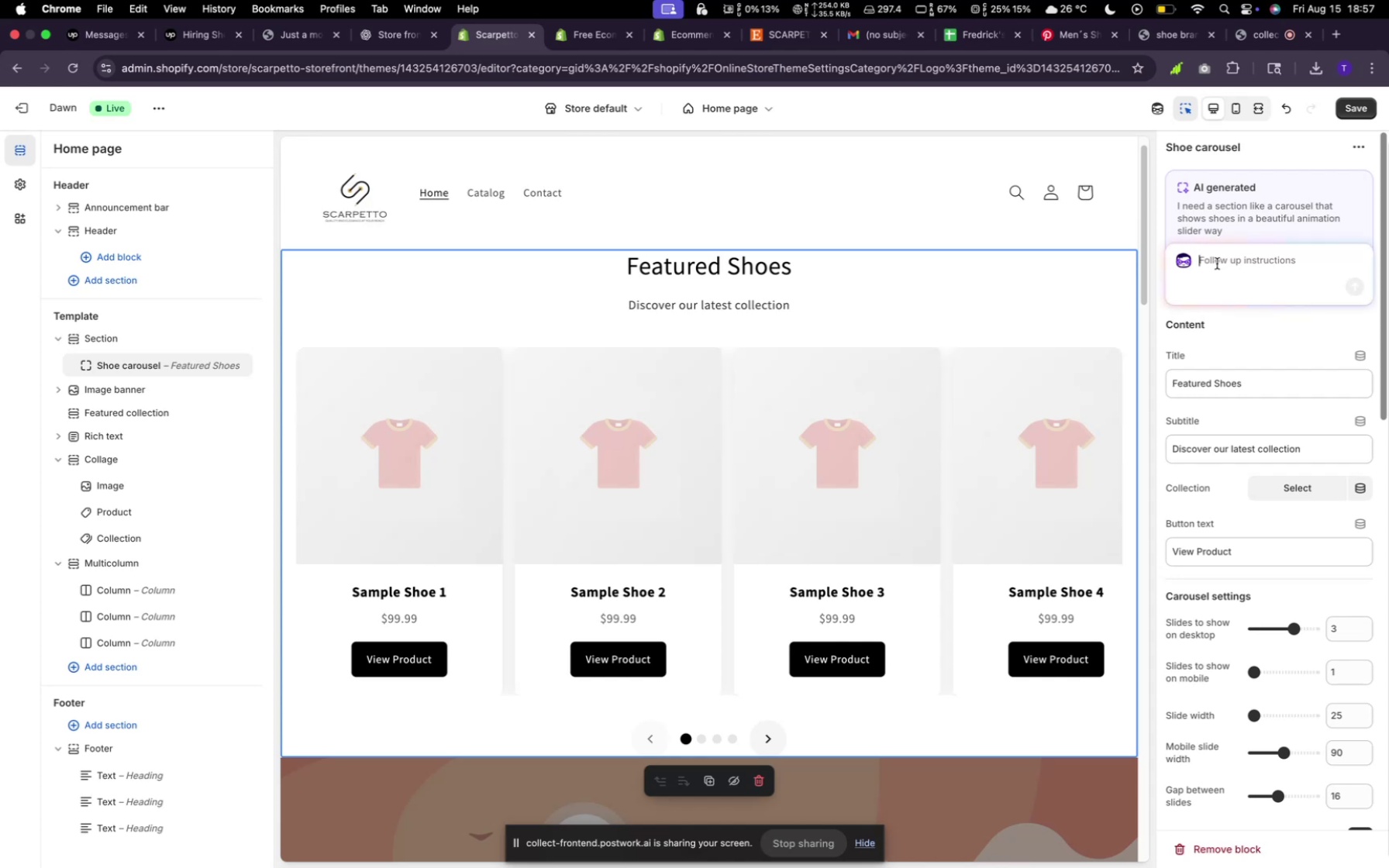 
type(it shou)
 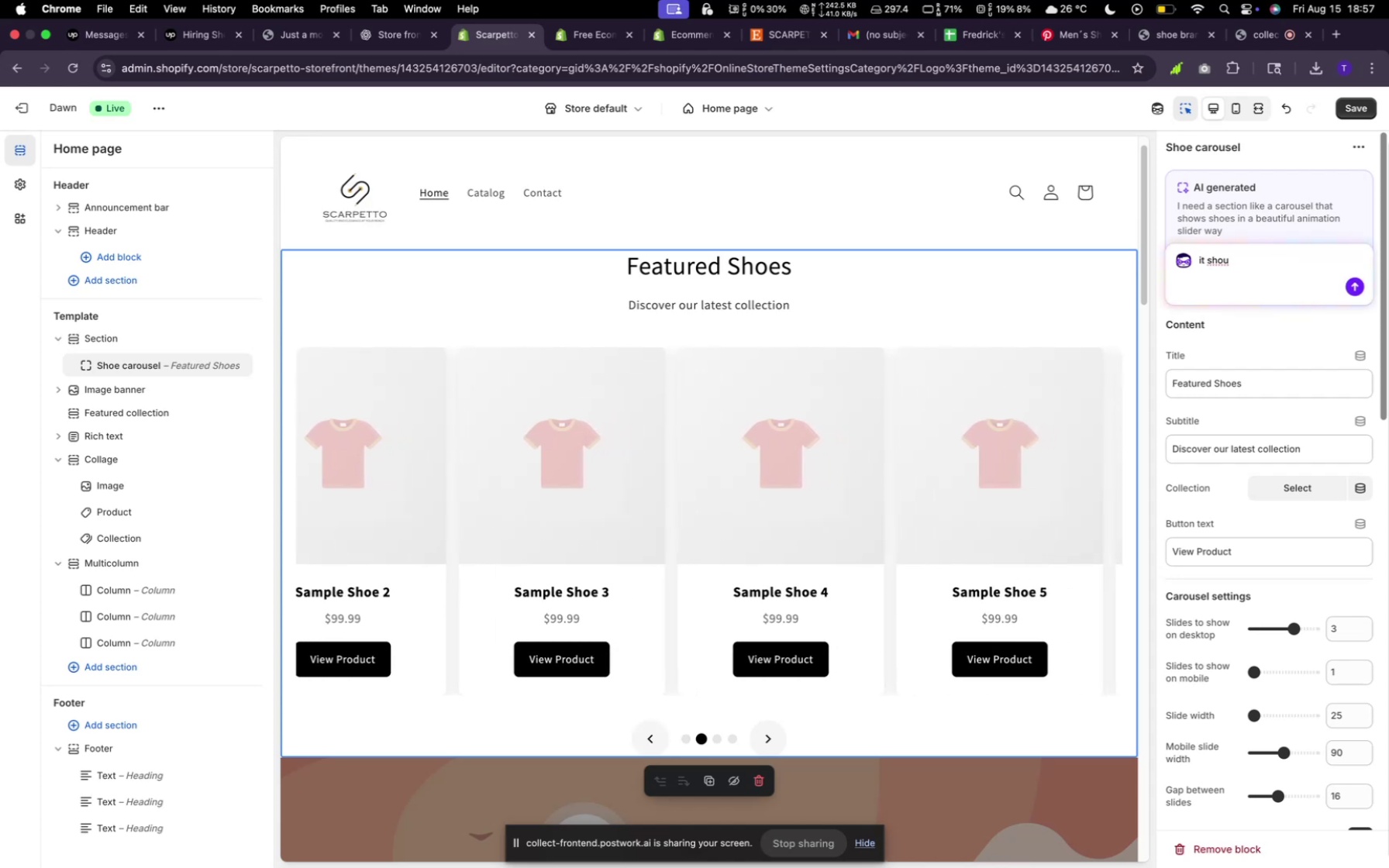 
type(ld be infinet)
key(Backspace)
key(Backspace)
type(te, )
 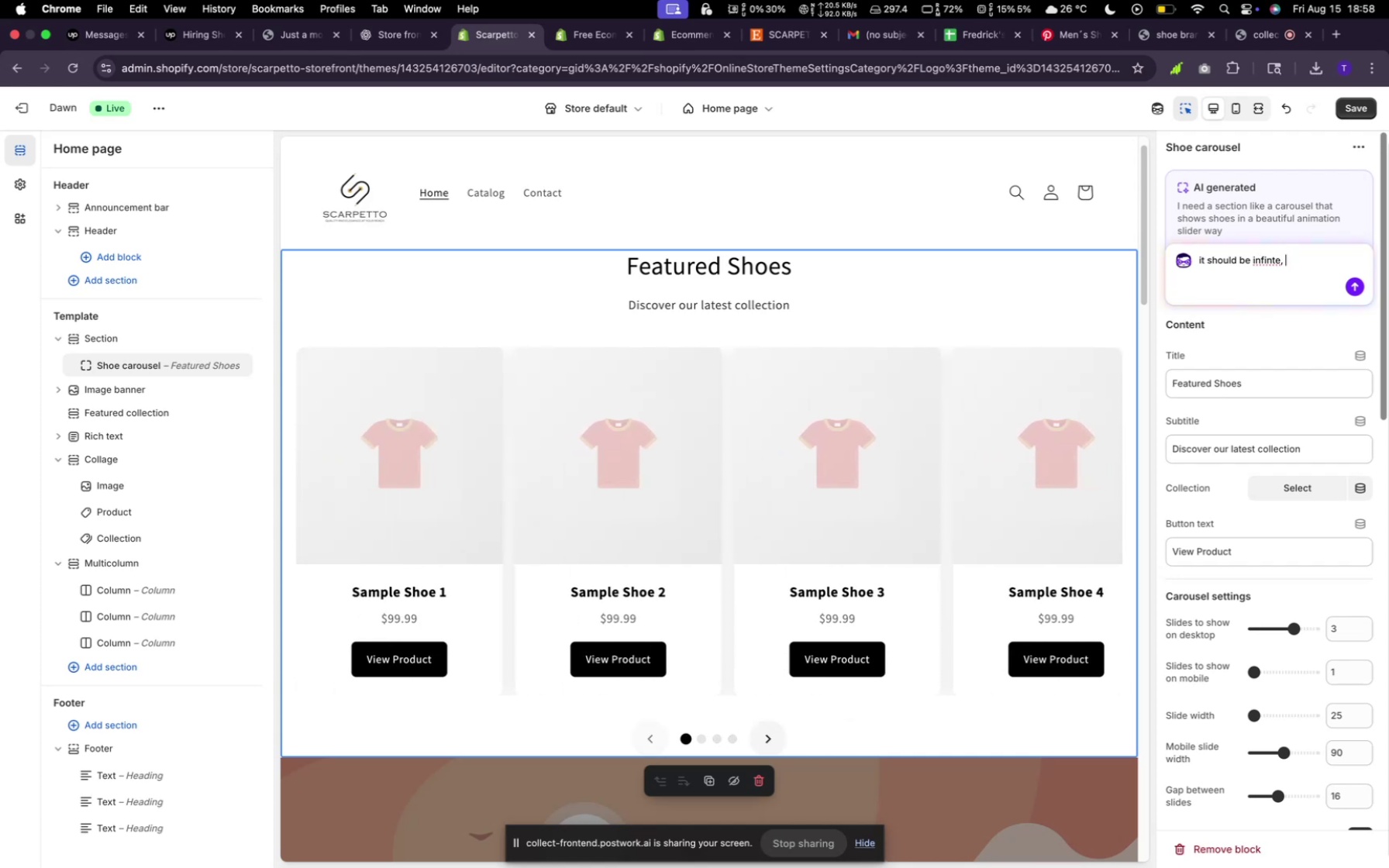 
type(after 6 1 should follow not stopping s)
key(Backspace)
type(and going back to 1 and i need the )
key(Backspace)
key(Backspace)
key(Backspace)
key(Backspace)
key(Backspace)
key(Backspace)
key(Backspace)
key(Backspace)
key(Backspace)
key(Backspace)
key(Backspace)
key(Backspace)
key(Backspace)
key(Backspace)
key(Backspace)
key(Backspace)
type(. and i need it to be 3 per view port)
 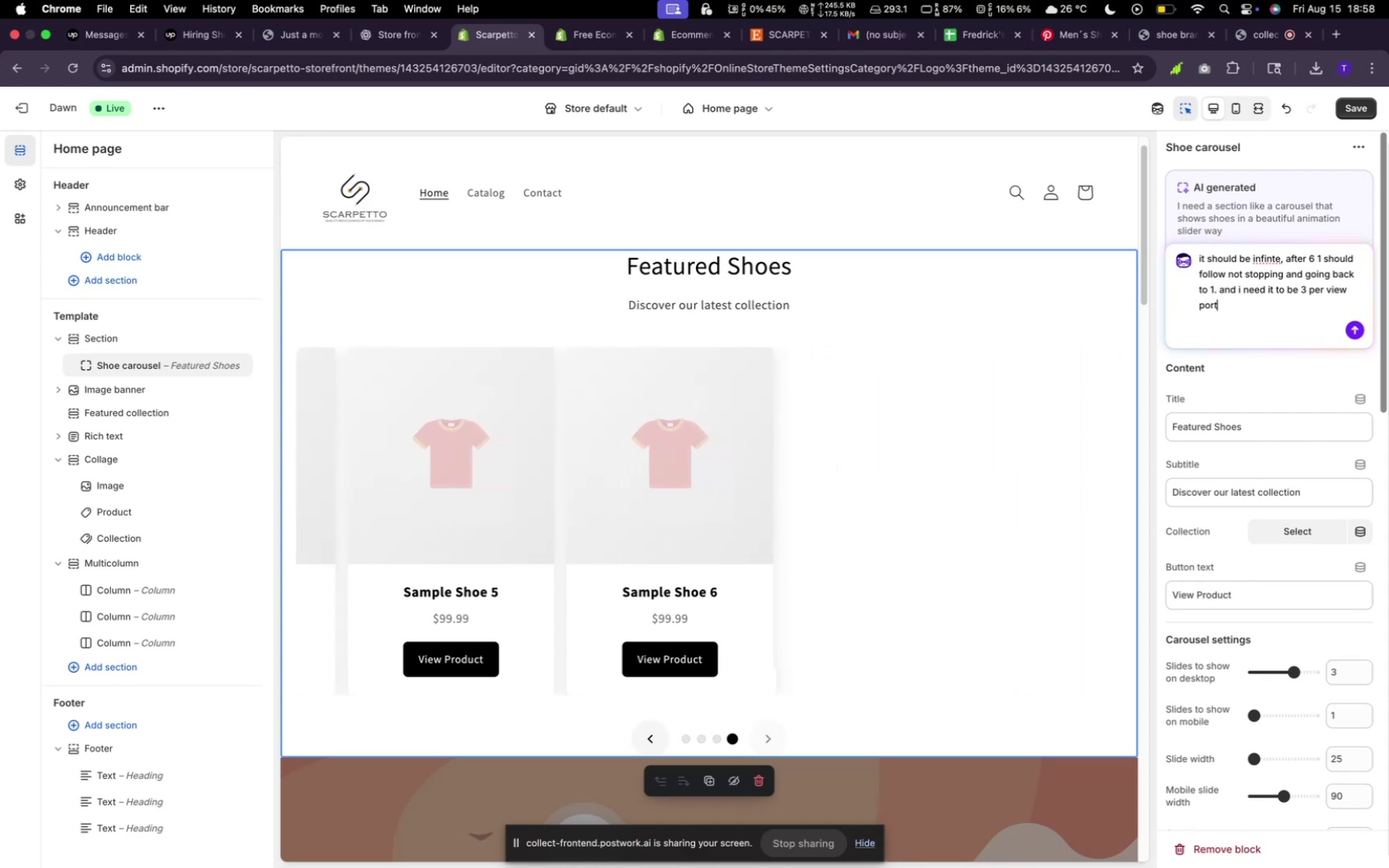 
key(Enter)
 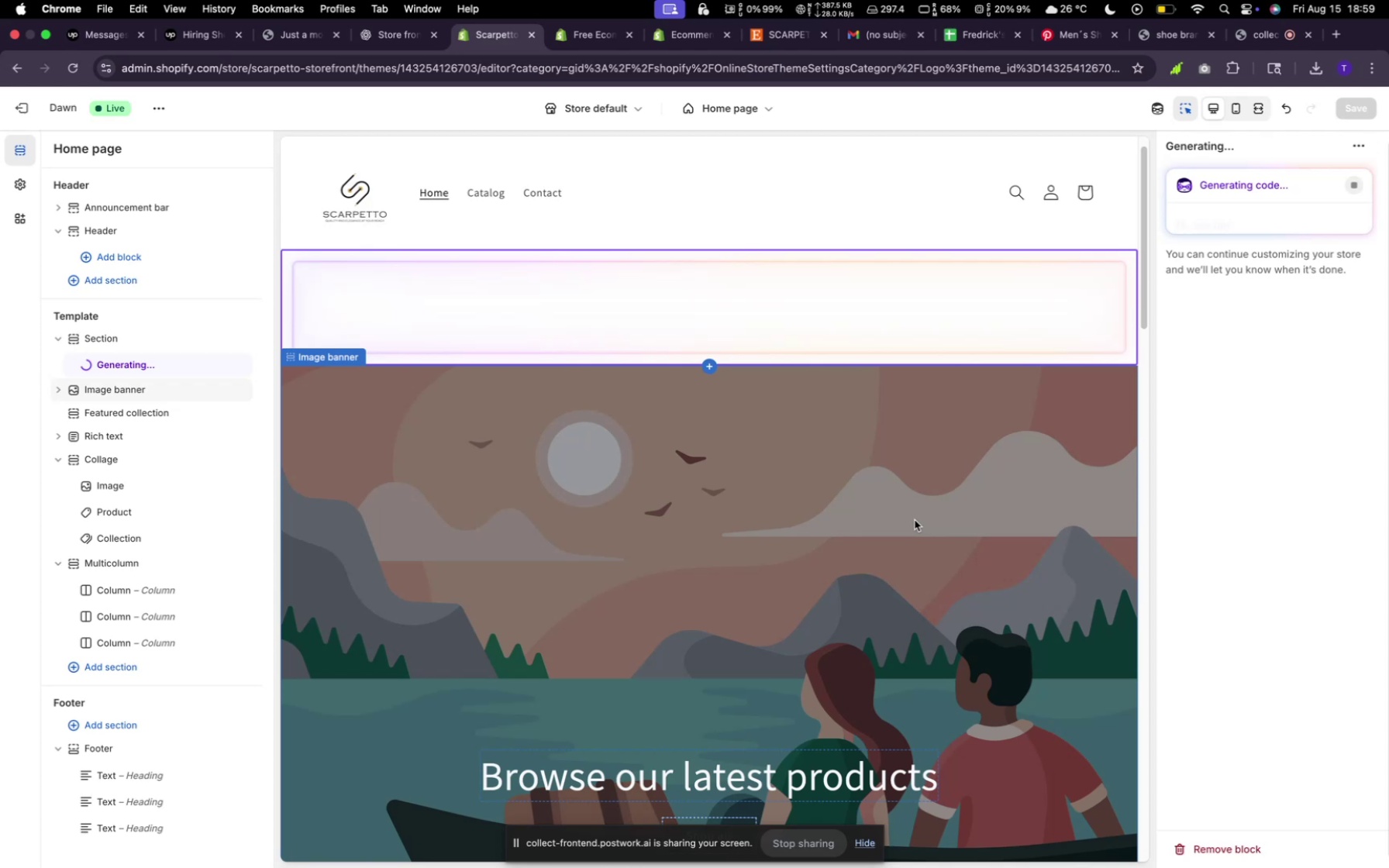 
wait(25.59)
 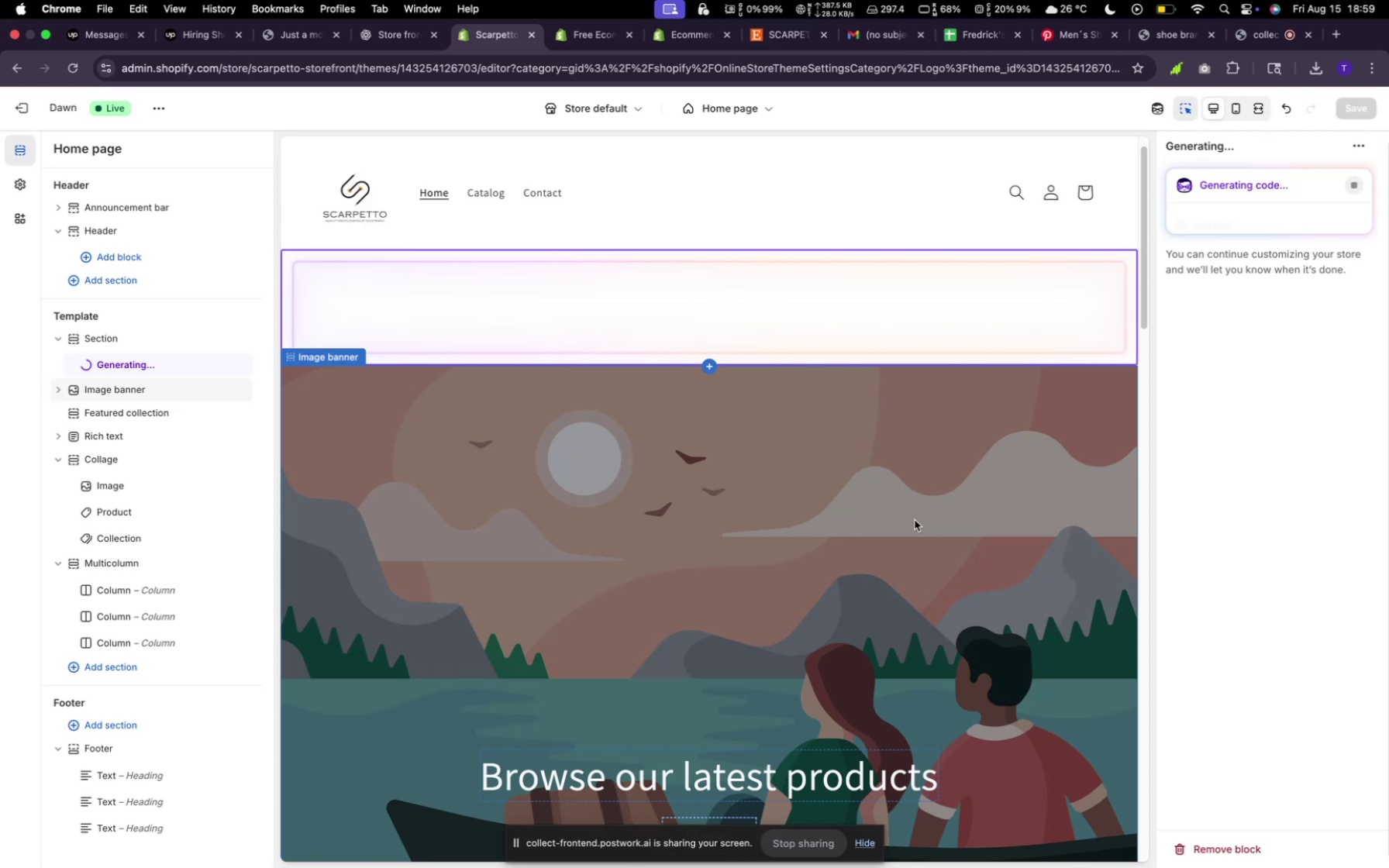 
scroll: coordinate [671, 446], scroll_direction: down, amount: 71.0
 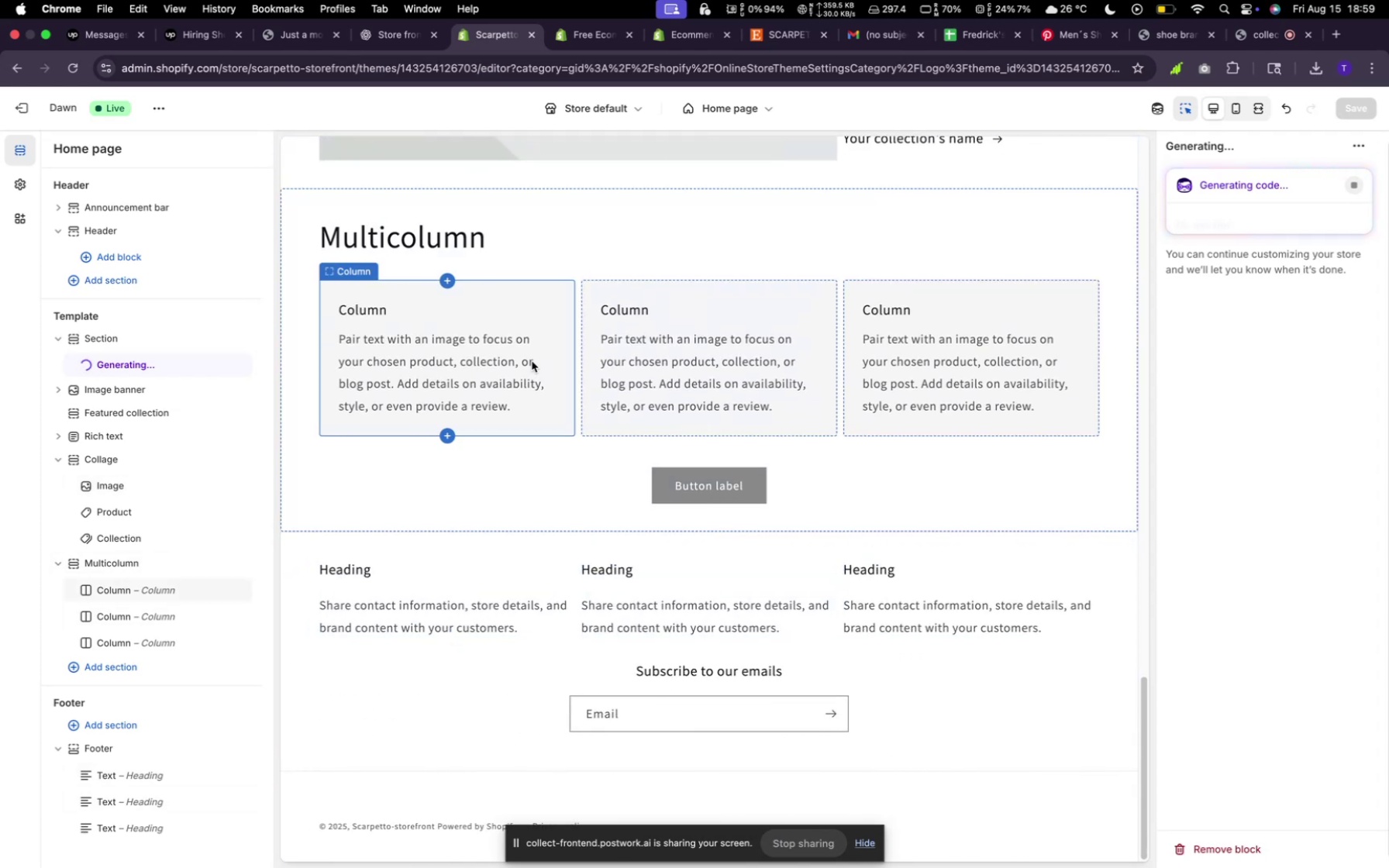 
left_click([457, 600])
 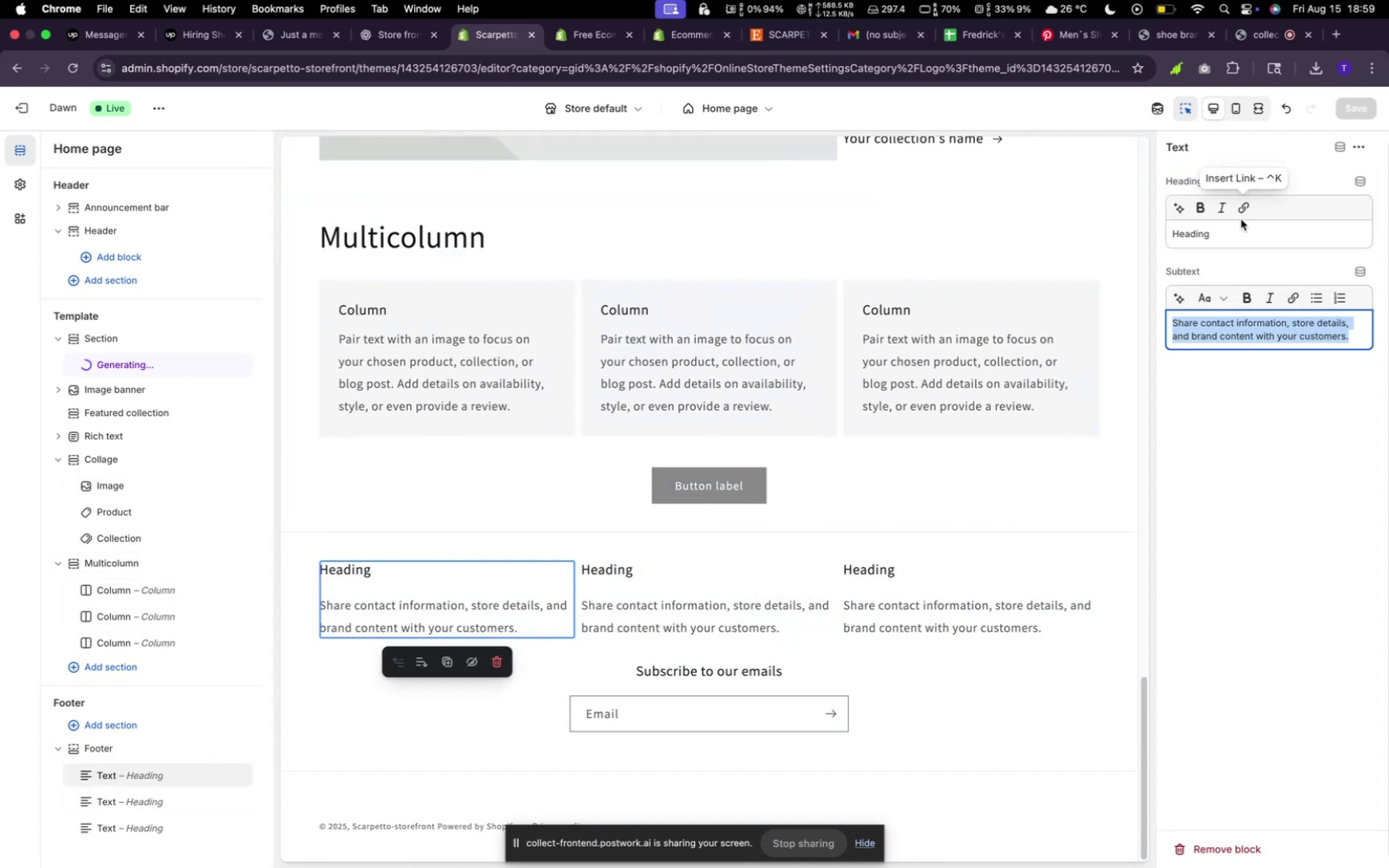 
left_click([1232, 235])
 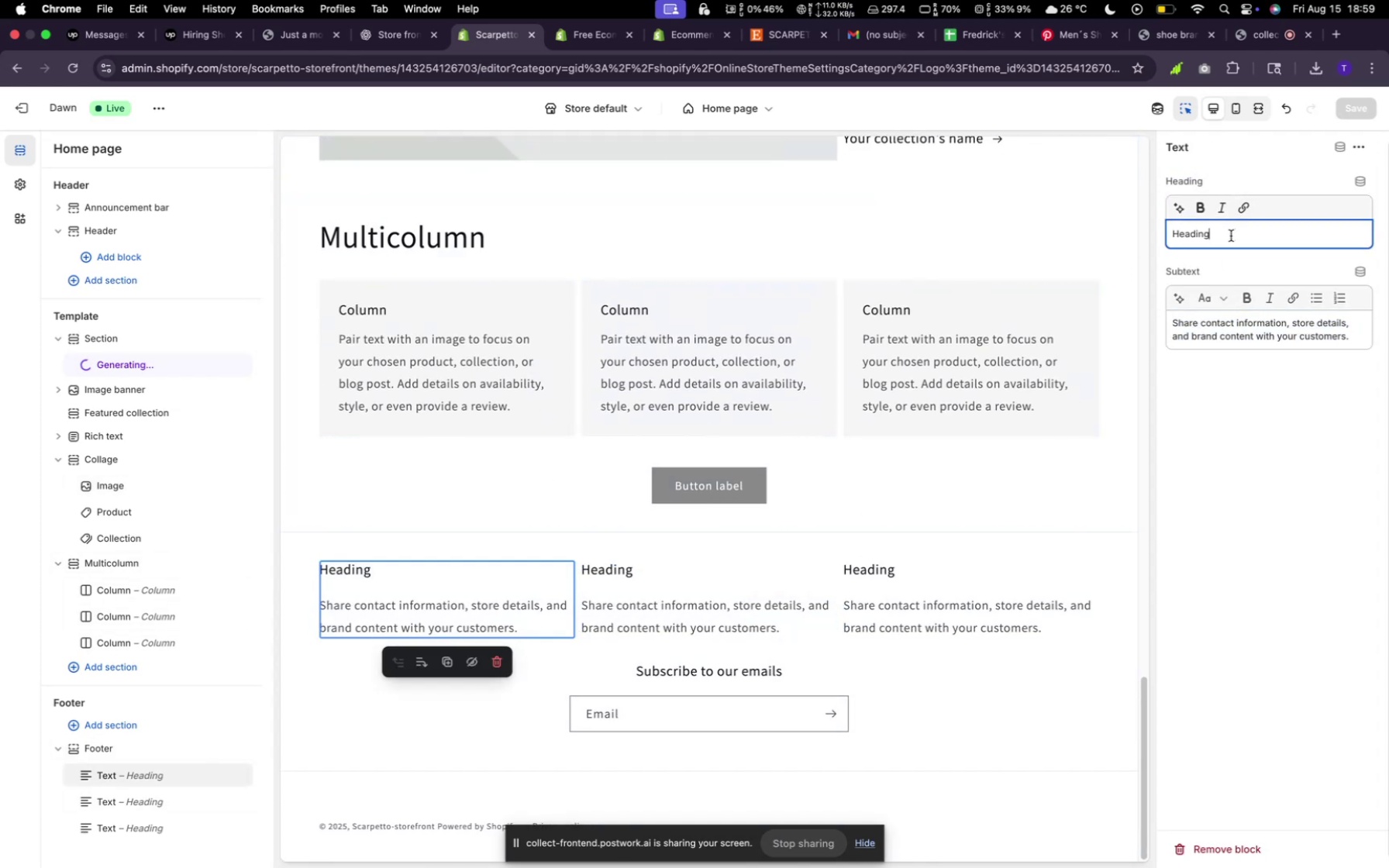 
hold_key(key=Backspace, duration=1.15)
 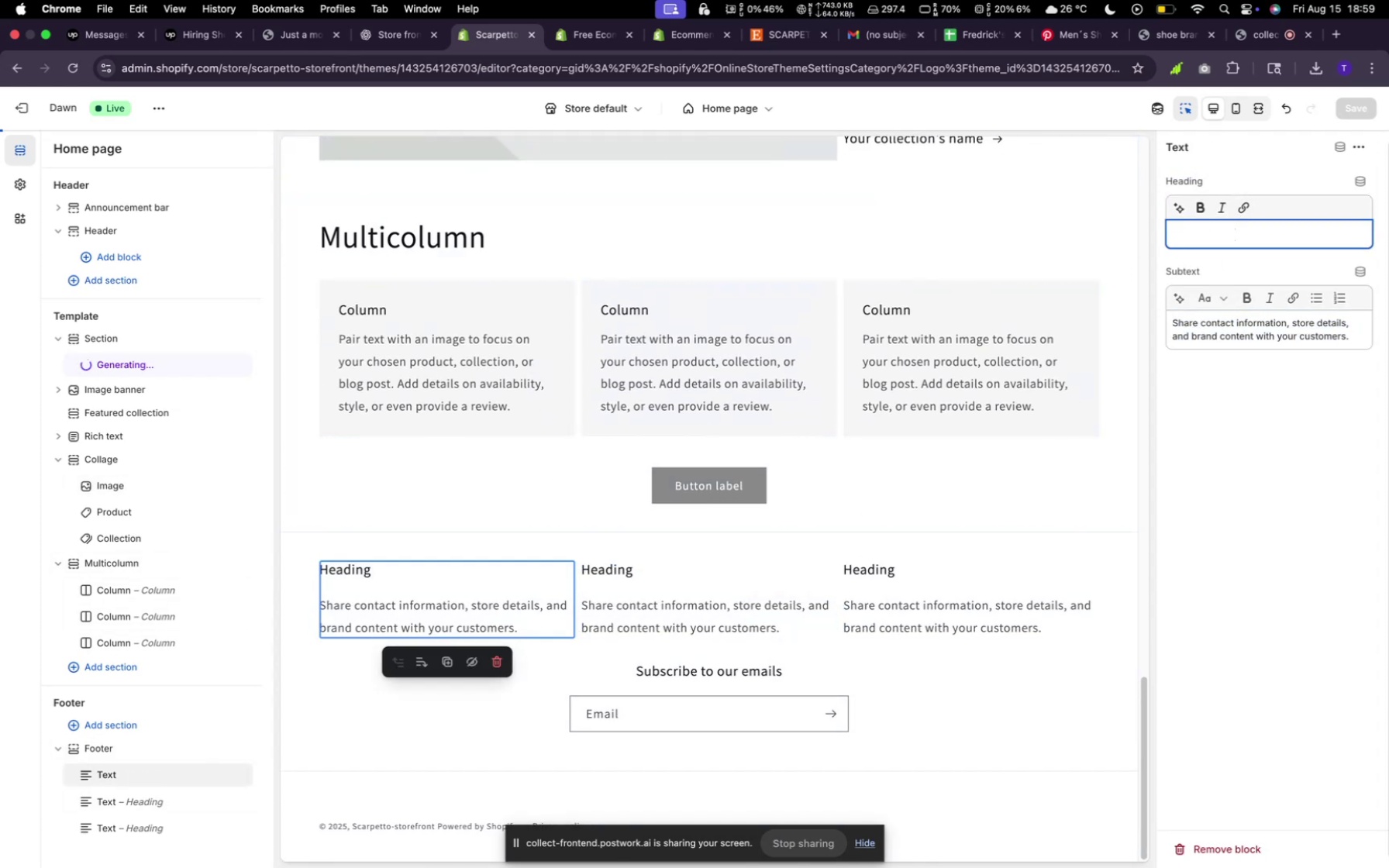 
type(Contact)
 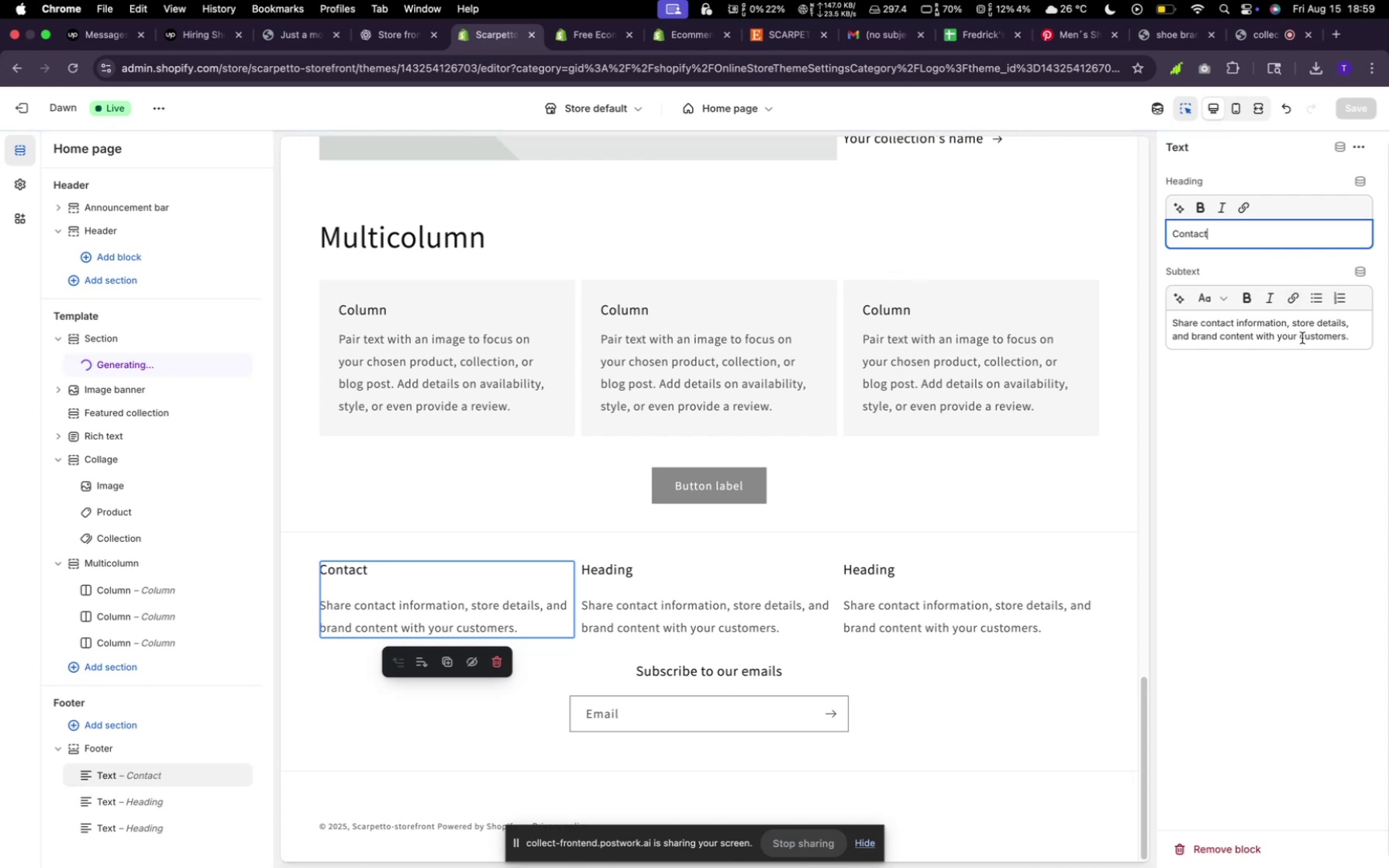 
left_click_drag(start_coordinate=[1352, 336], to_coordinate=[1356, 334])
 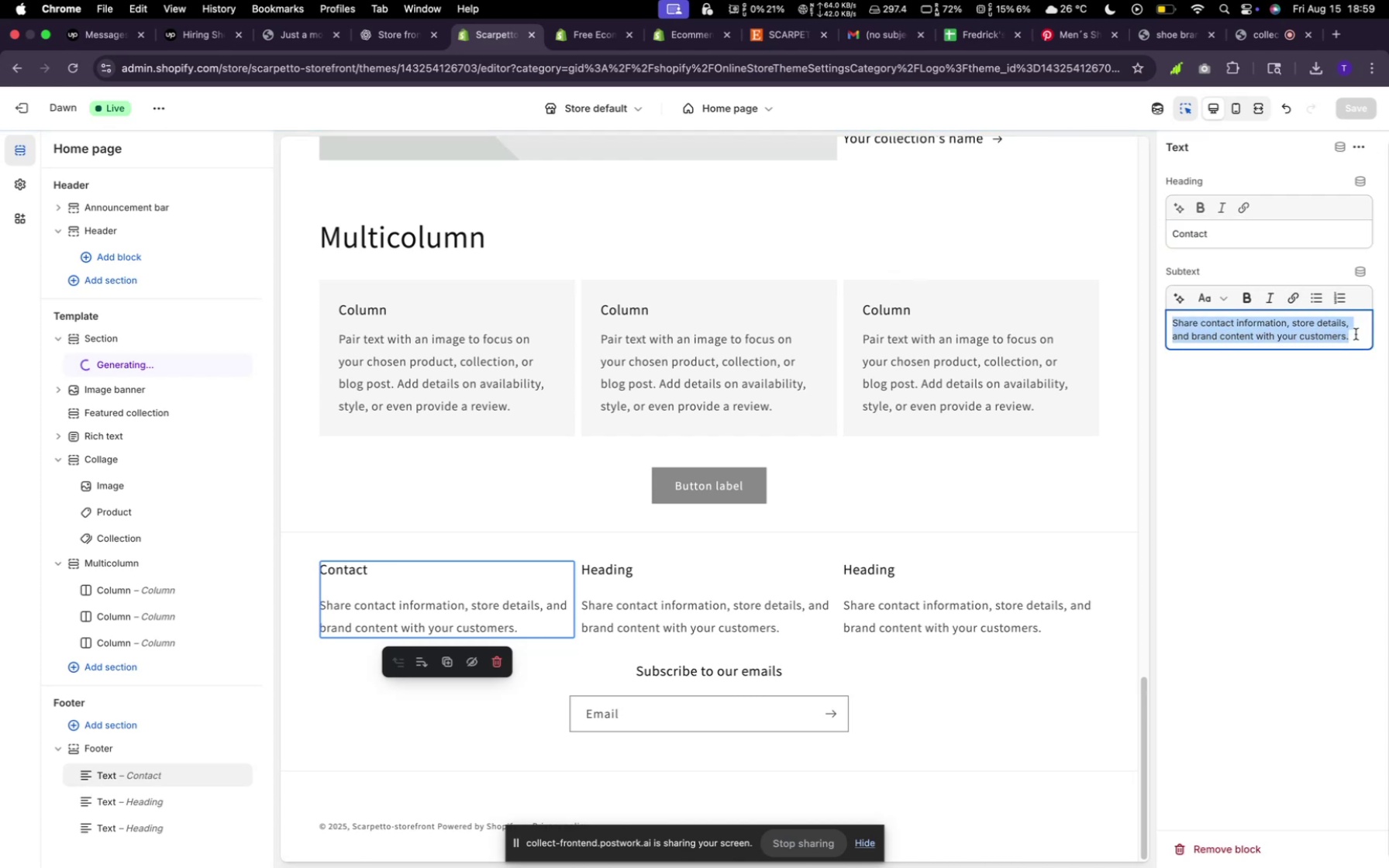 
key(Space)
 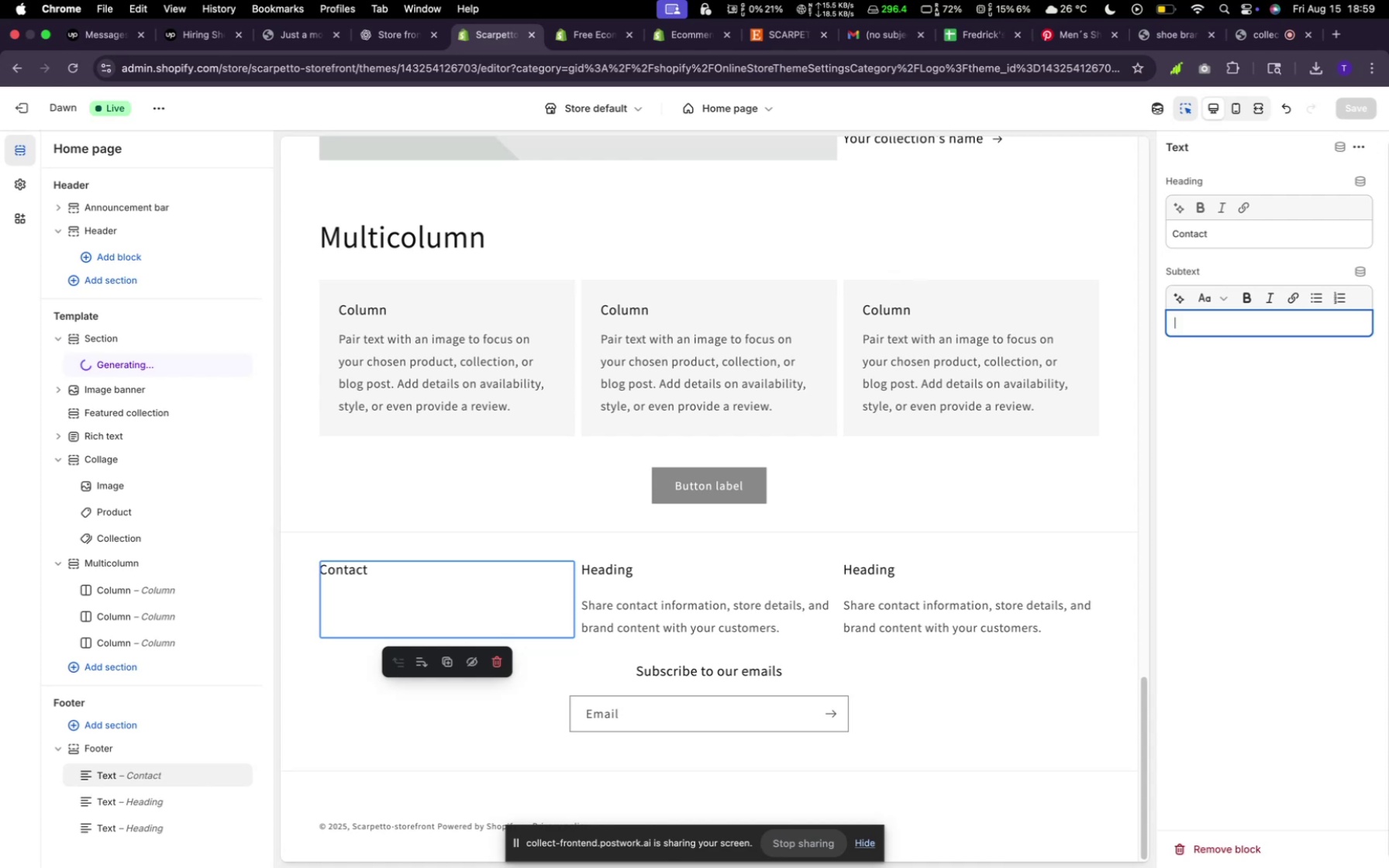 
hold_key(key=ShiftLeft, duration=2.34)
 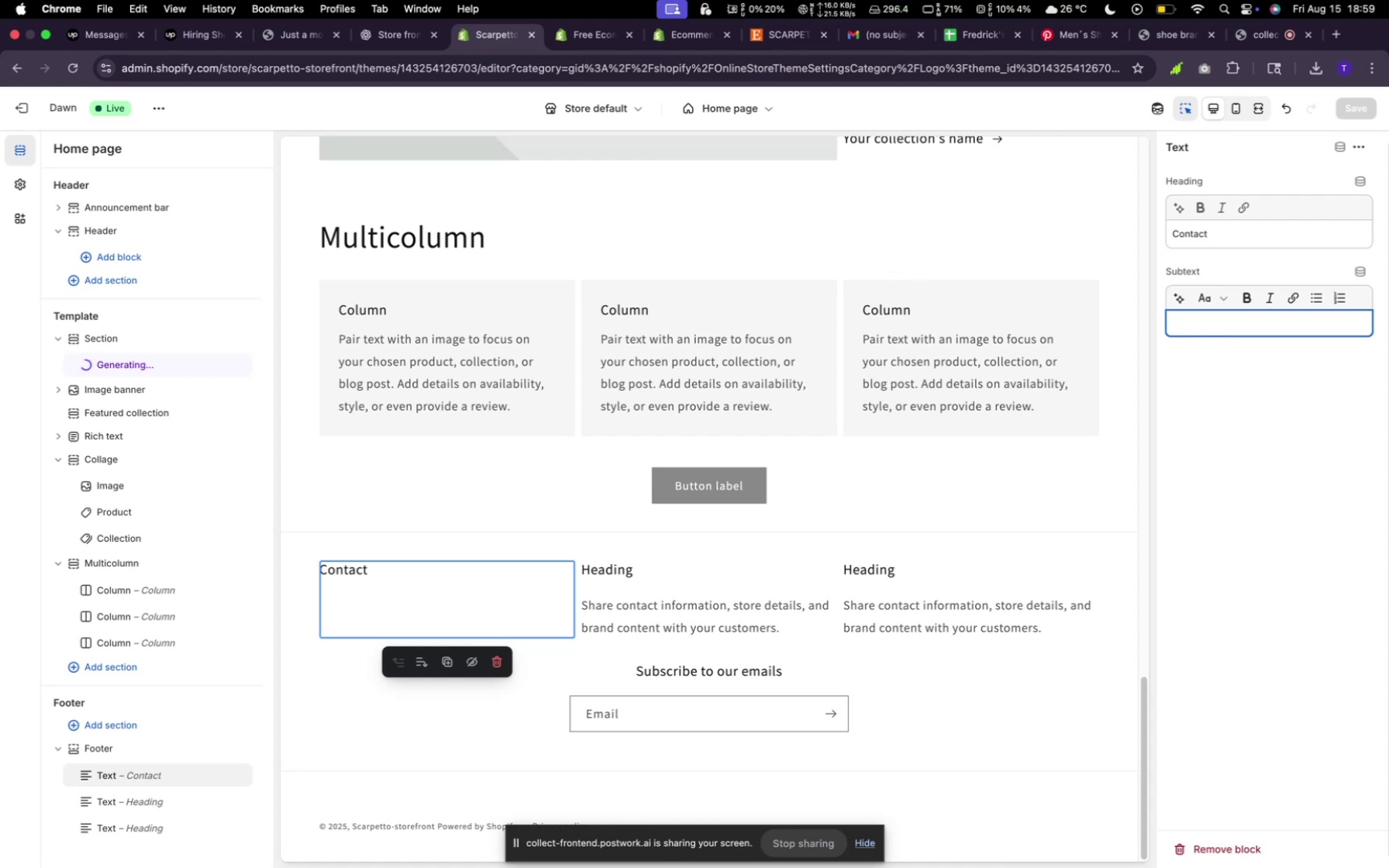 
type(+12 345 678 567)
 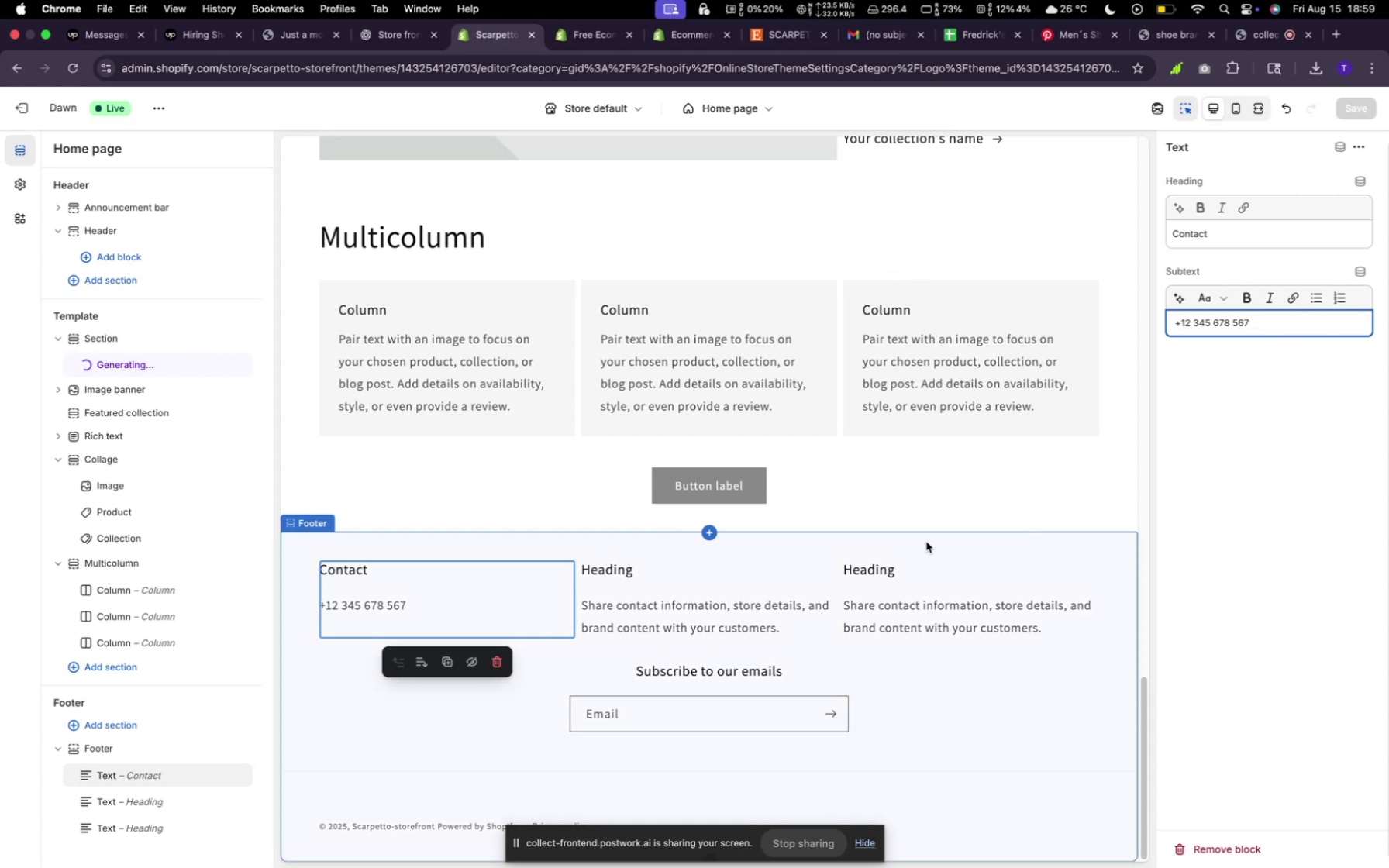 
left_click([682, 591])
 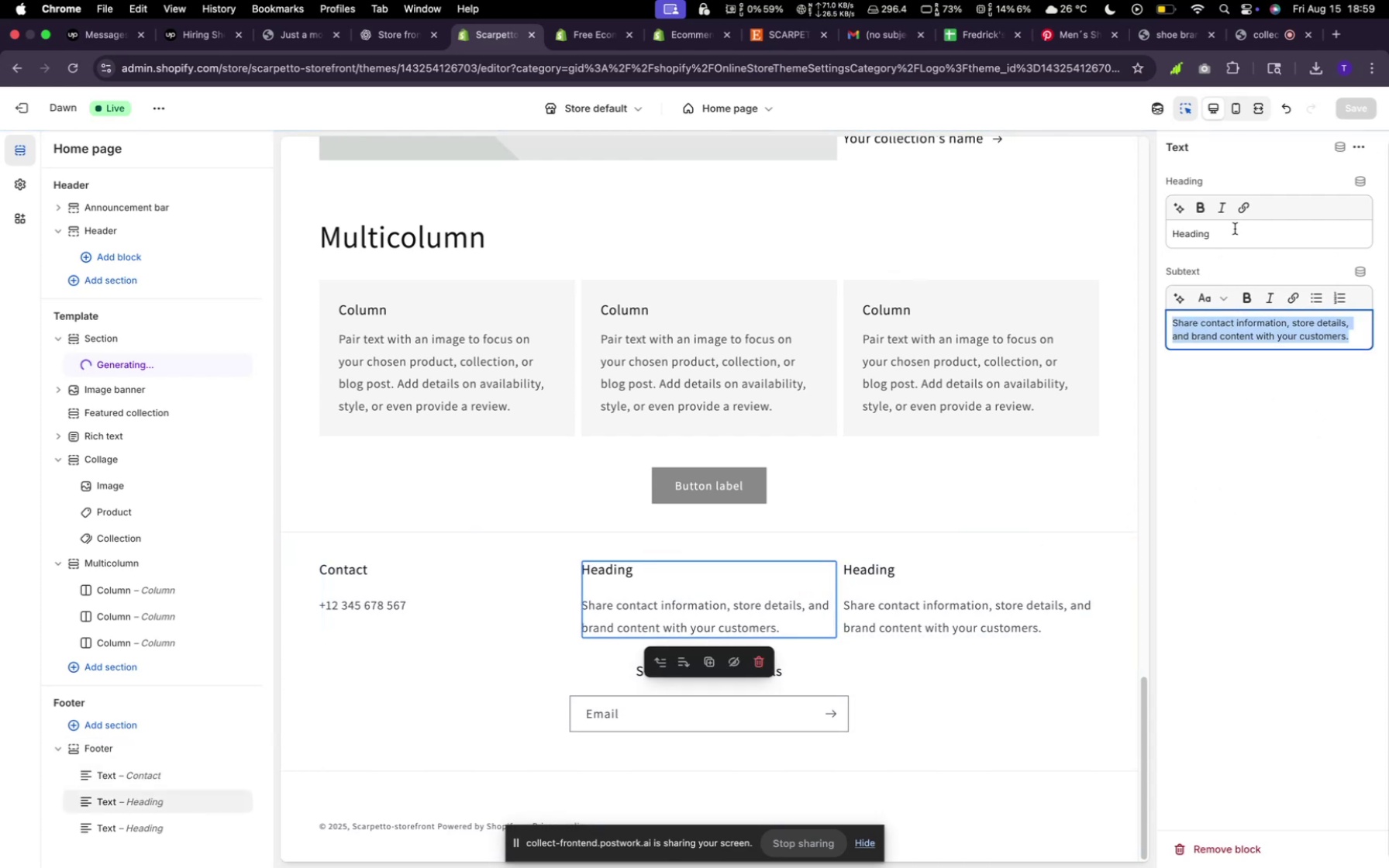 
hold_key(key=Backspace, duration=1.24)
 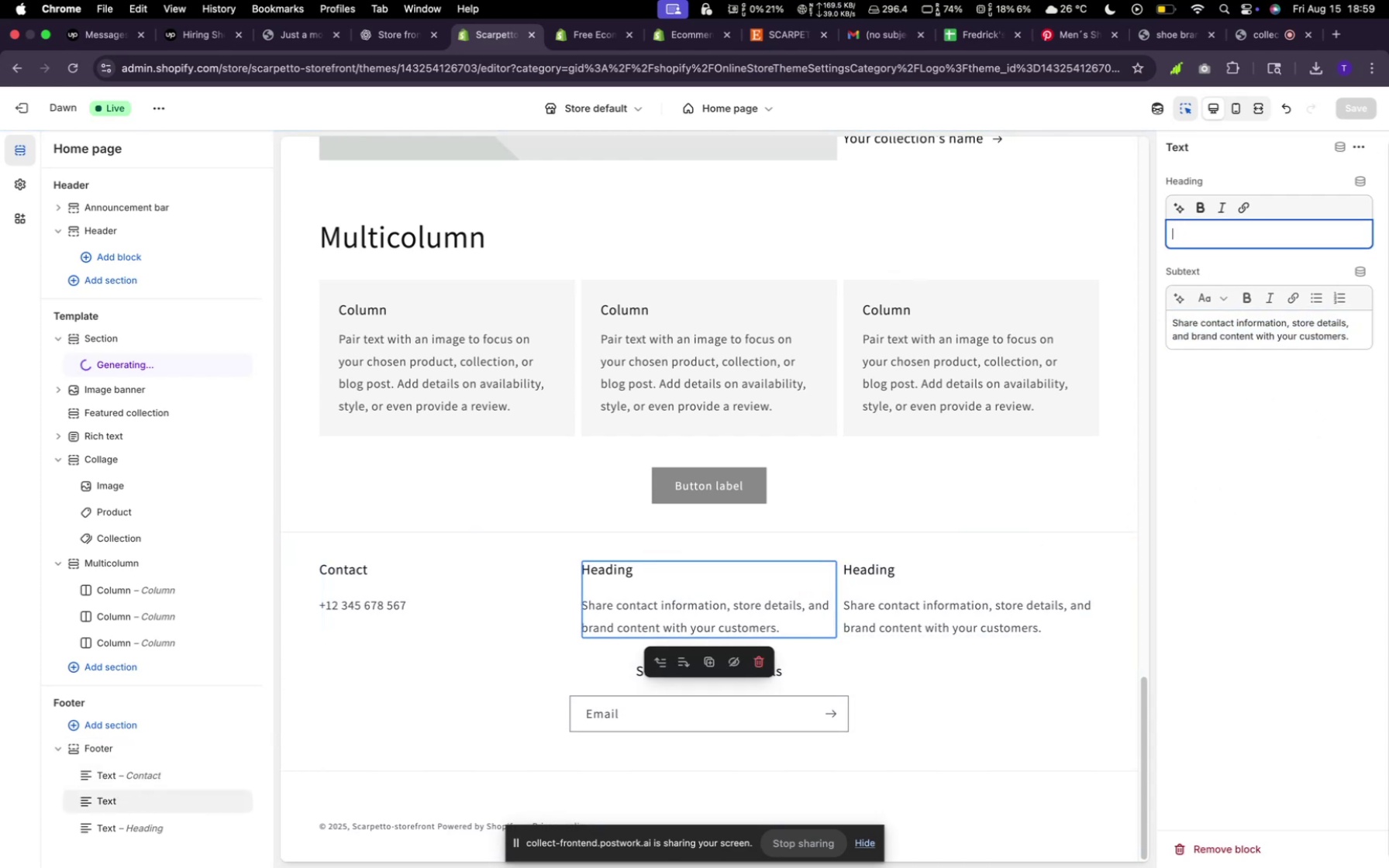 
type(Ho)
key(Backspace)
key(Backspace)
key(Backspace)
key(Backspace)
type(Openig)
key(Backspace)
type(ng Housrs)
 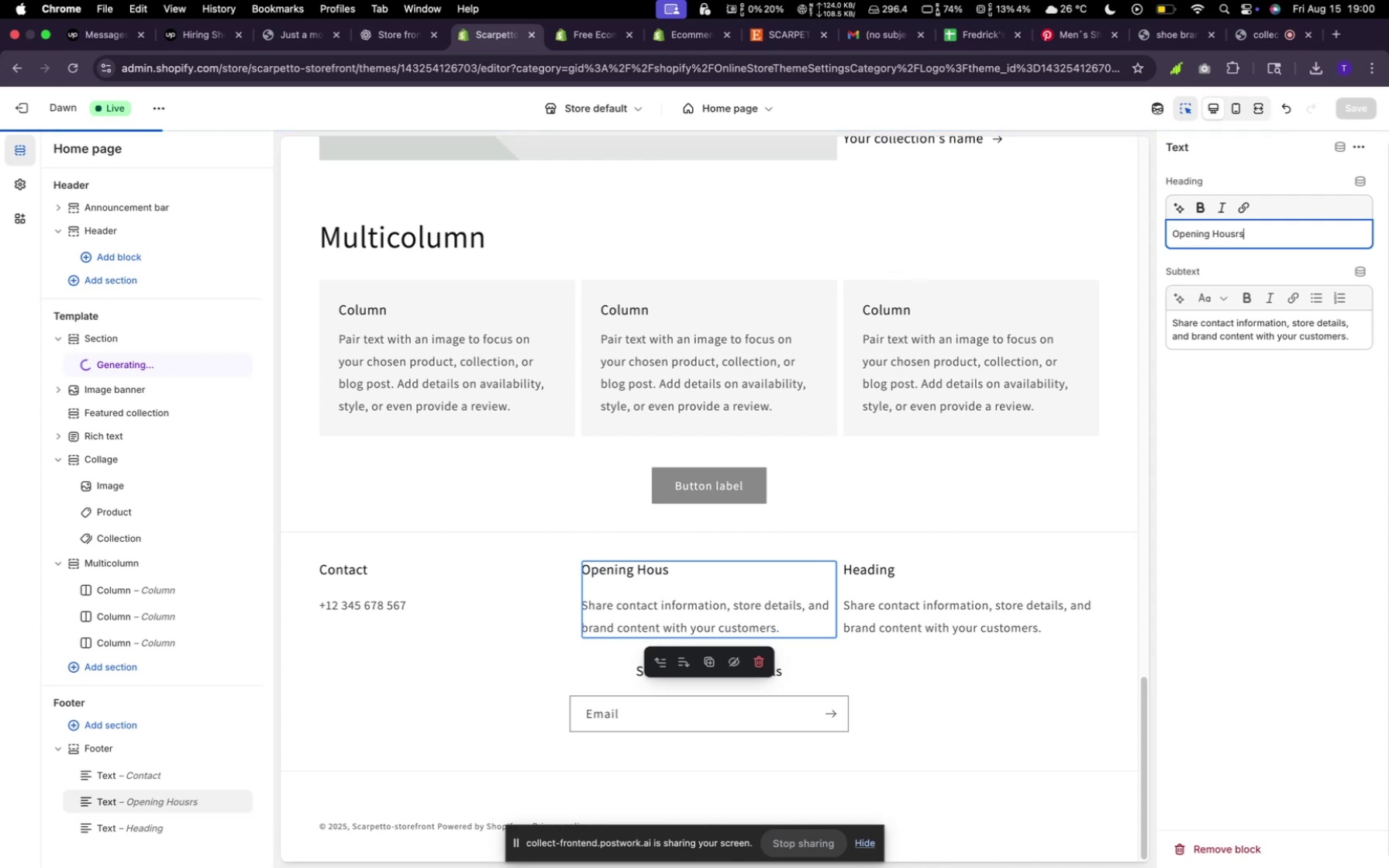 
wait(29.51)
 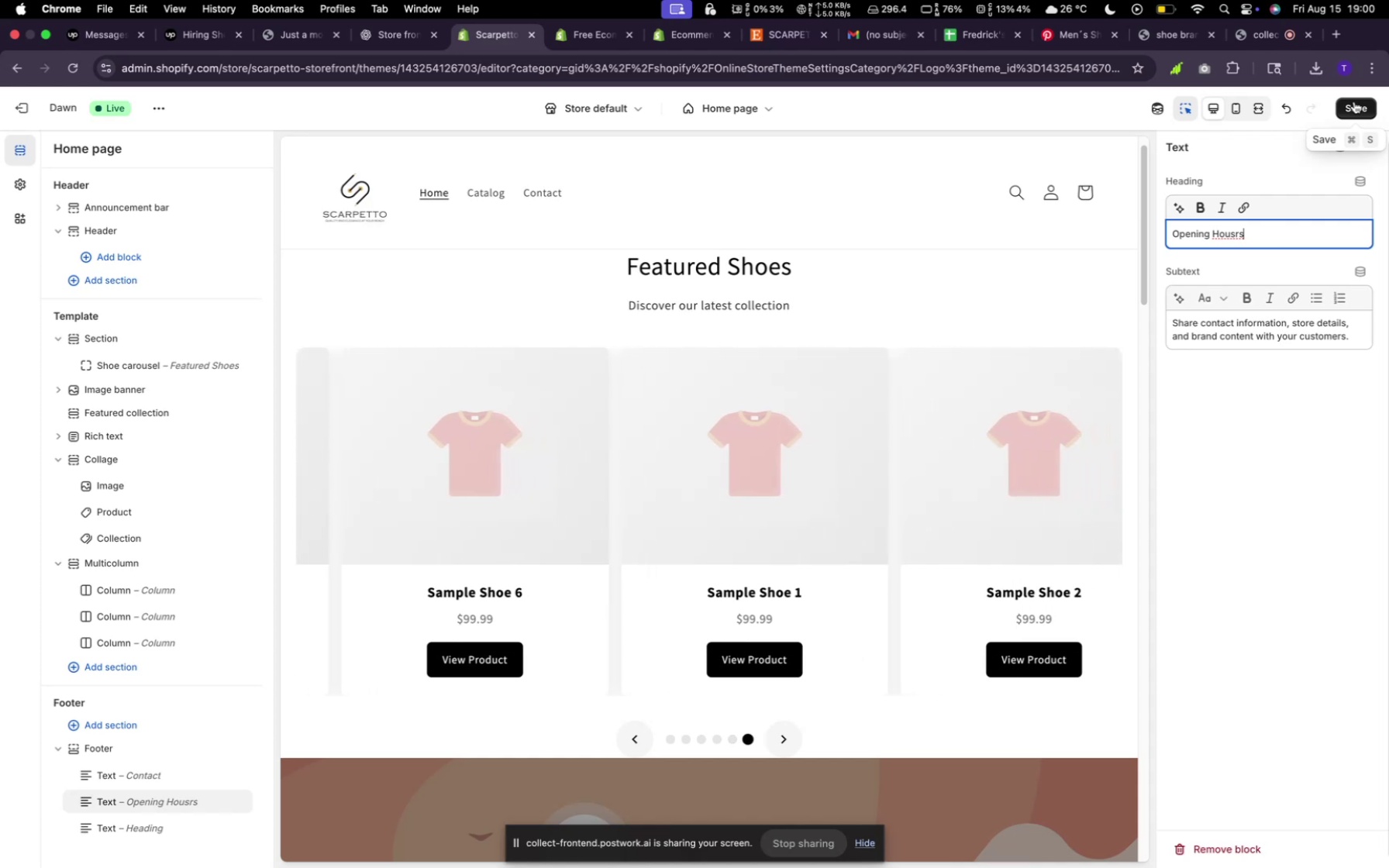 
left_click([1354, 104])
 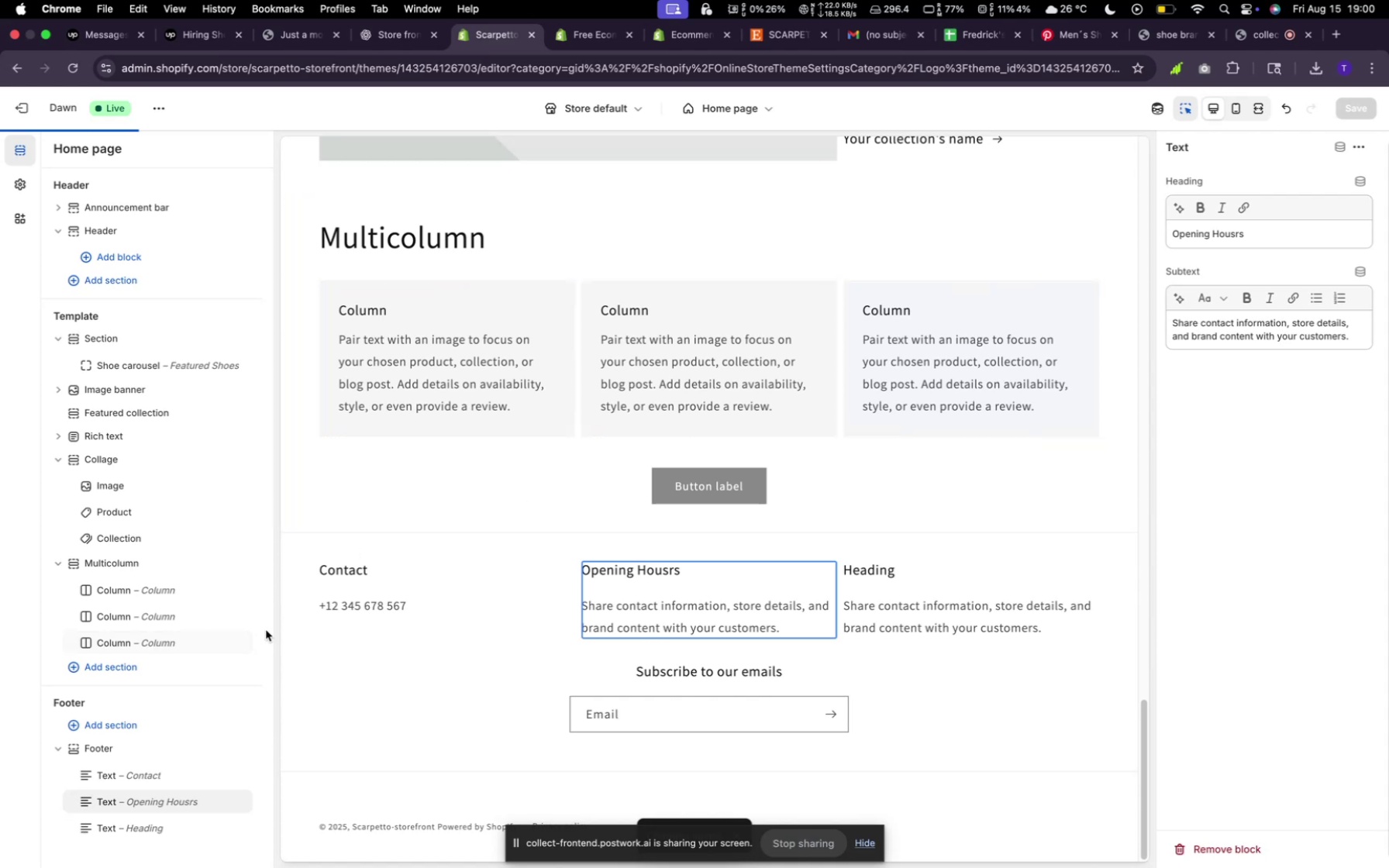 
wait(5.62)
 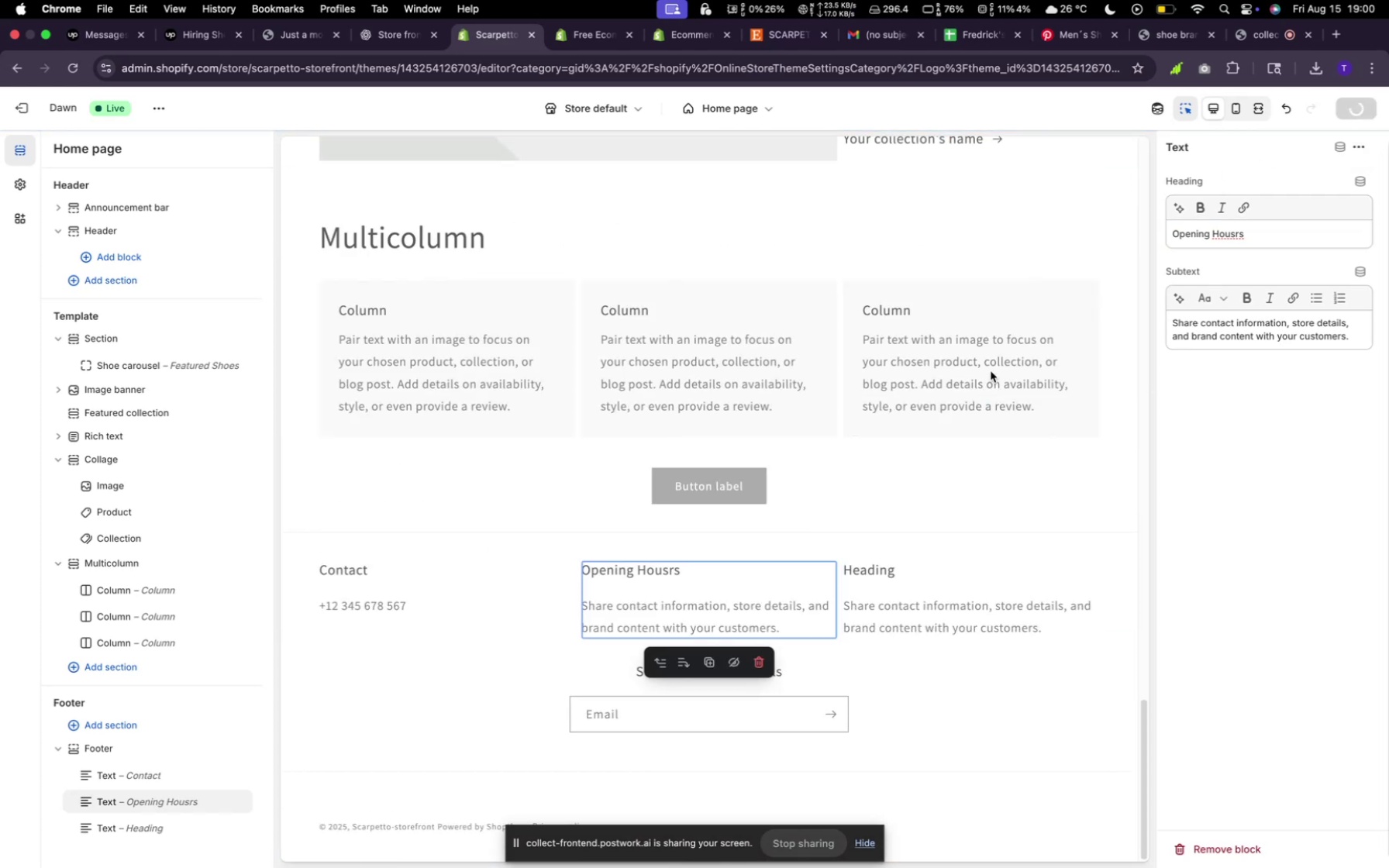 
left_click([110, 667])
 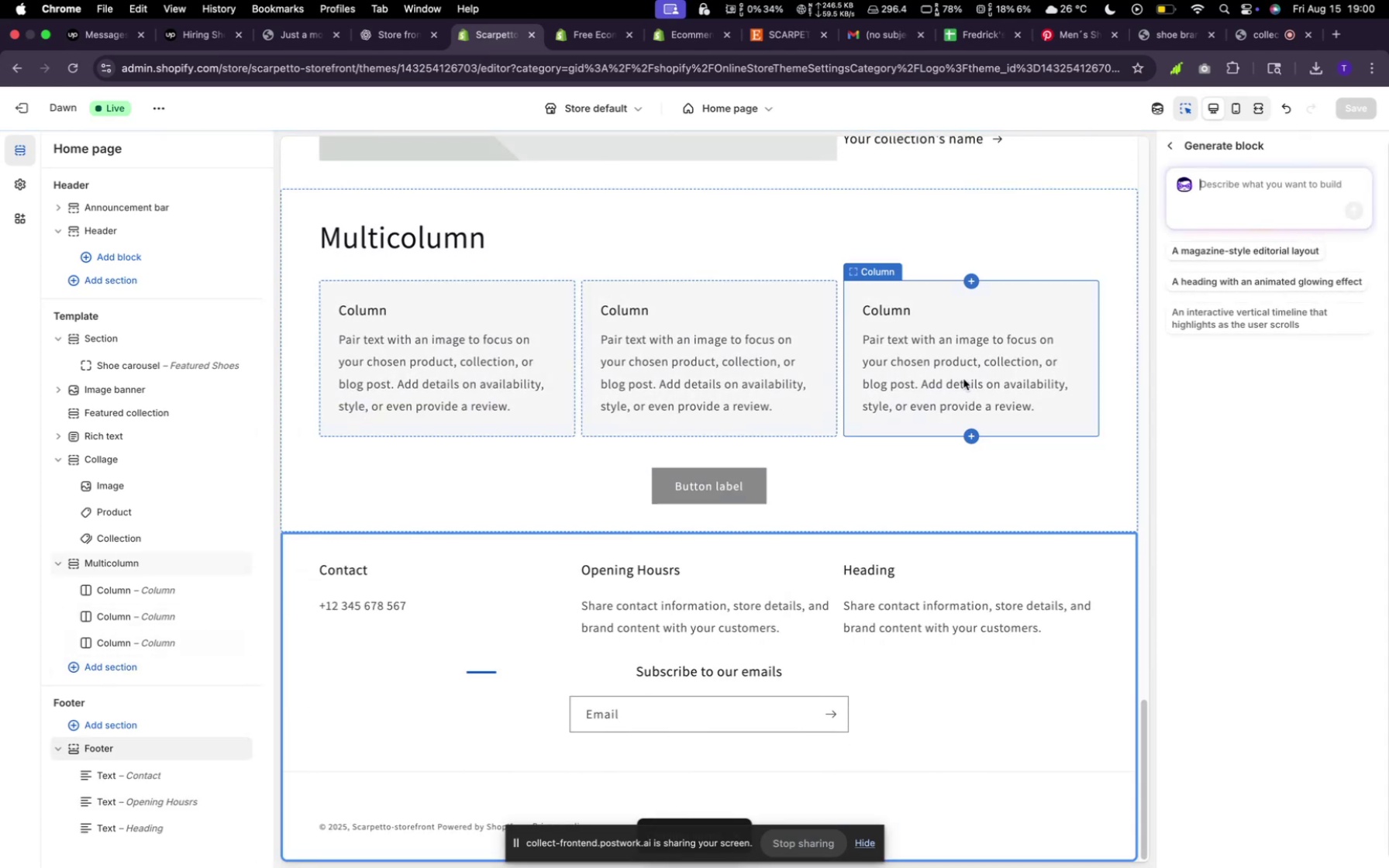 
type(I need a )
key(Backspace)
type(n about section where by an image will be the back ground and the text will be at the right)
 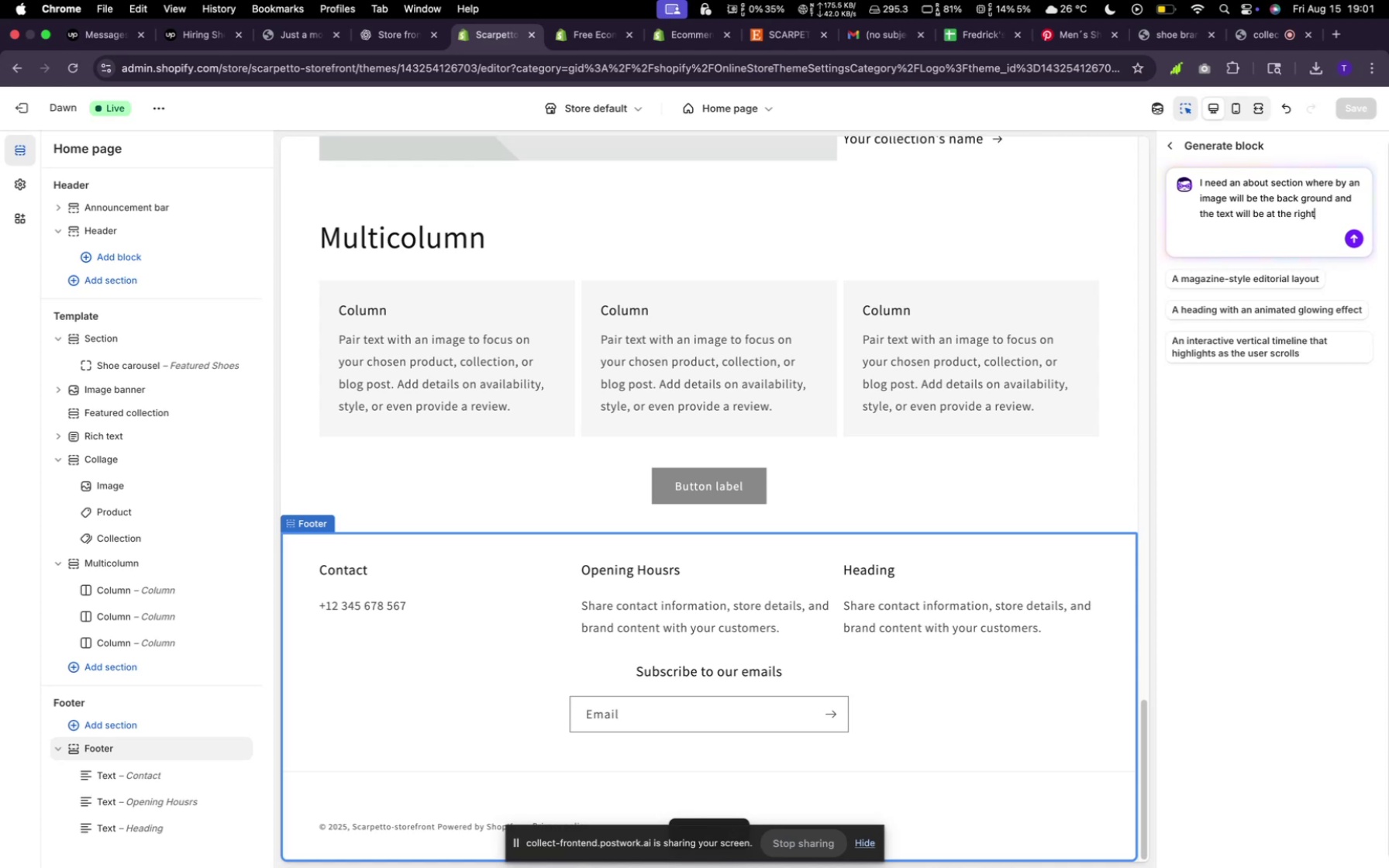 
type(. heading t)
key(Backspace)
key(Backspace)
type(, text and button that loi)
key(Backspace)
key(Backspace)
type(inks to the about page)
 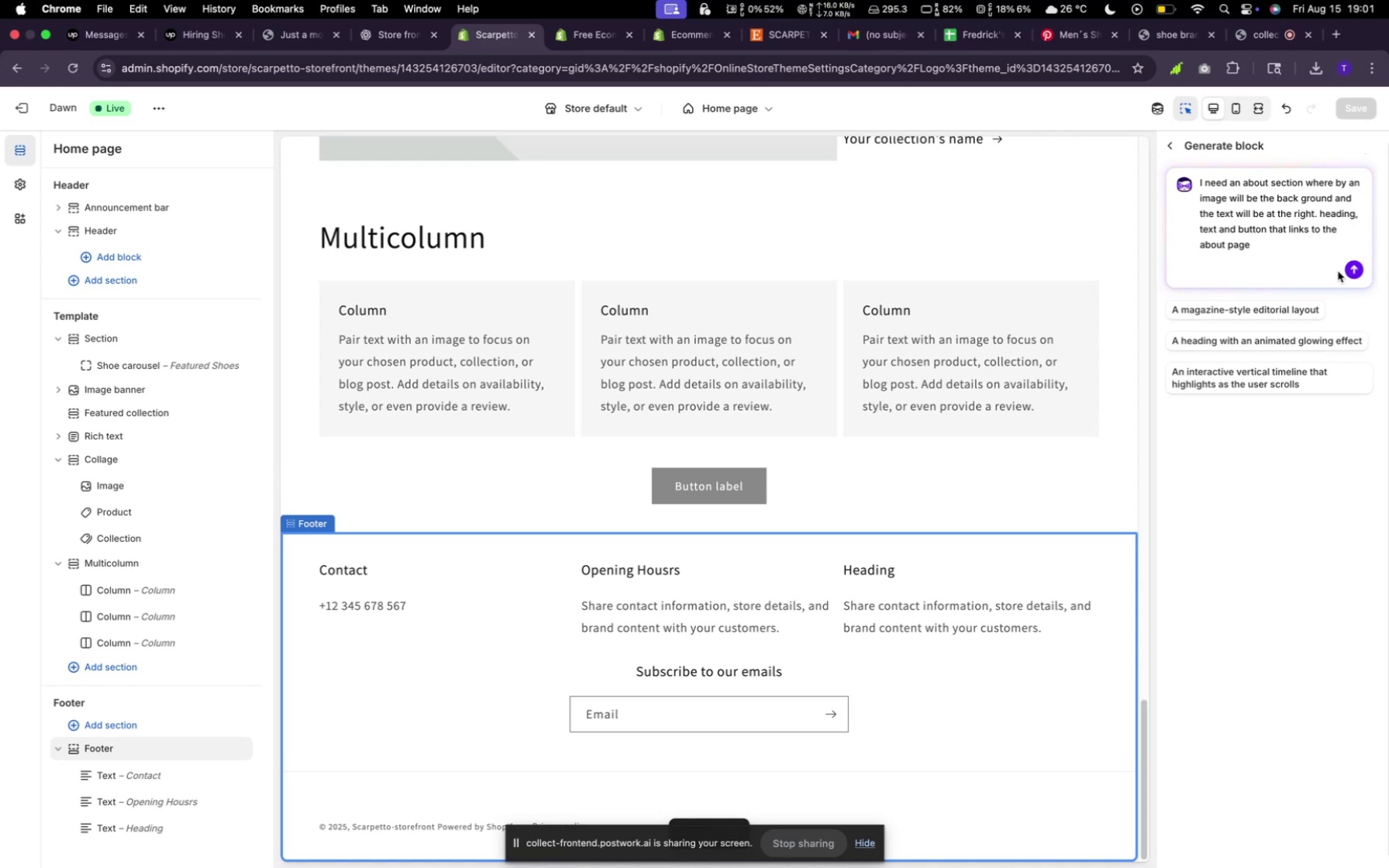 
left_click([1357, 270])
 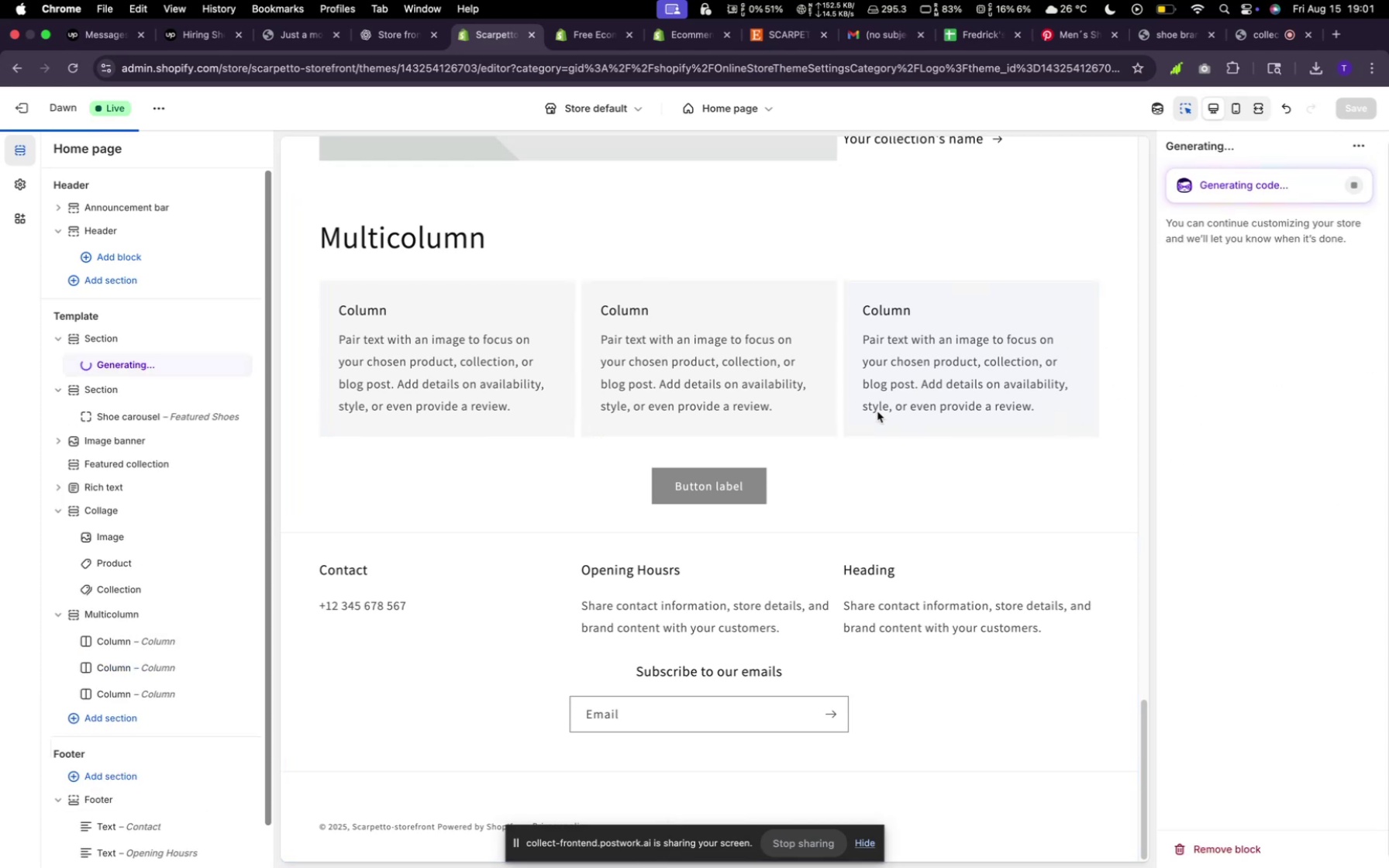 
wait(8.7)
 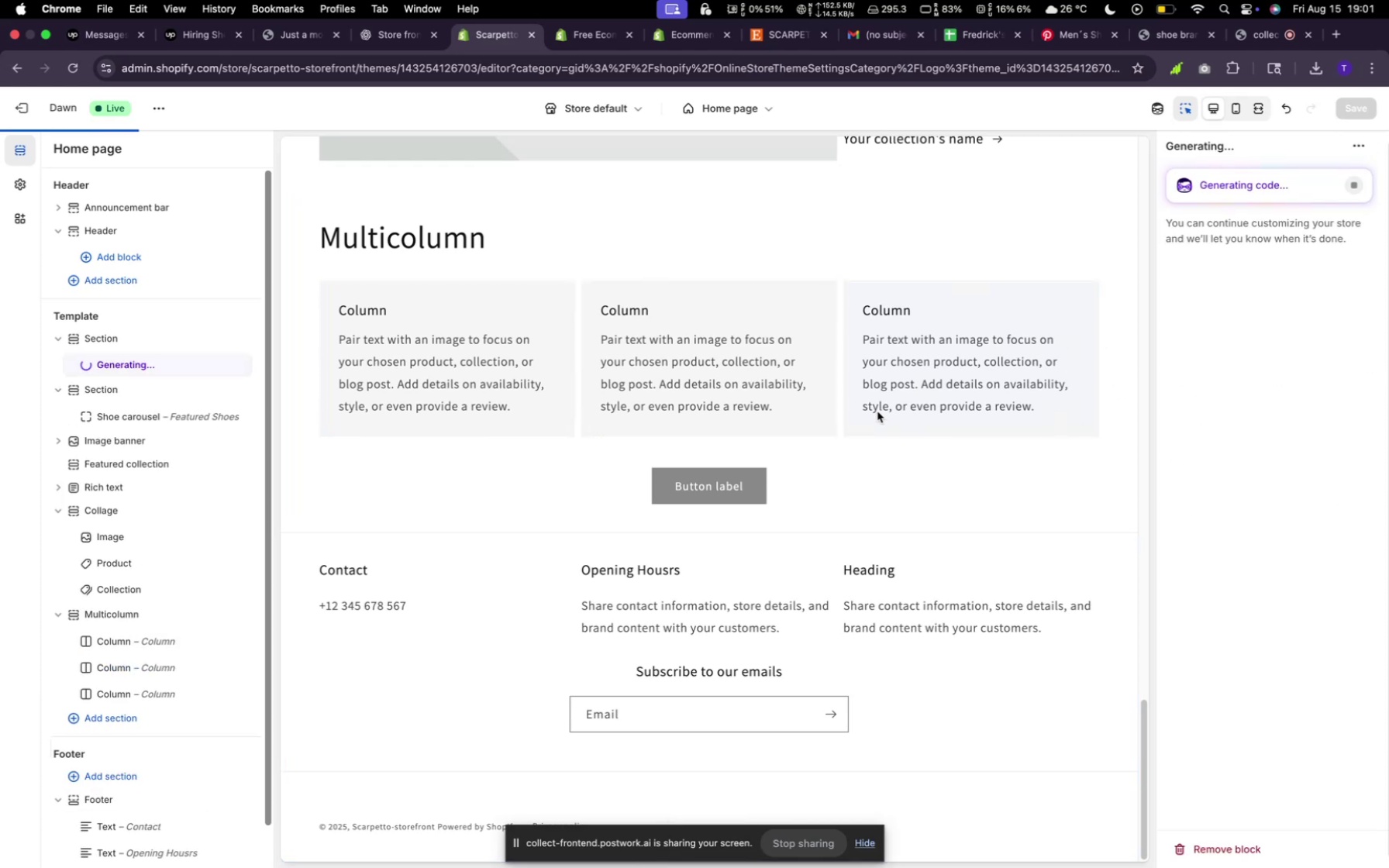 
scroll: coordinate [825, 400], scroll_direction: down, amount: 17.0
 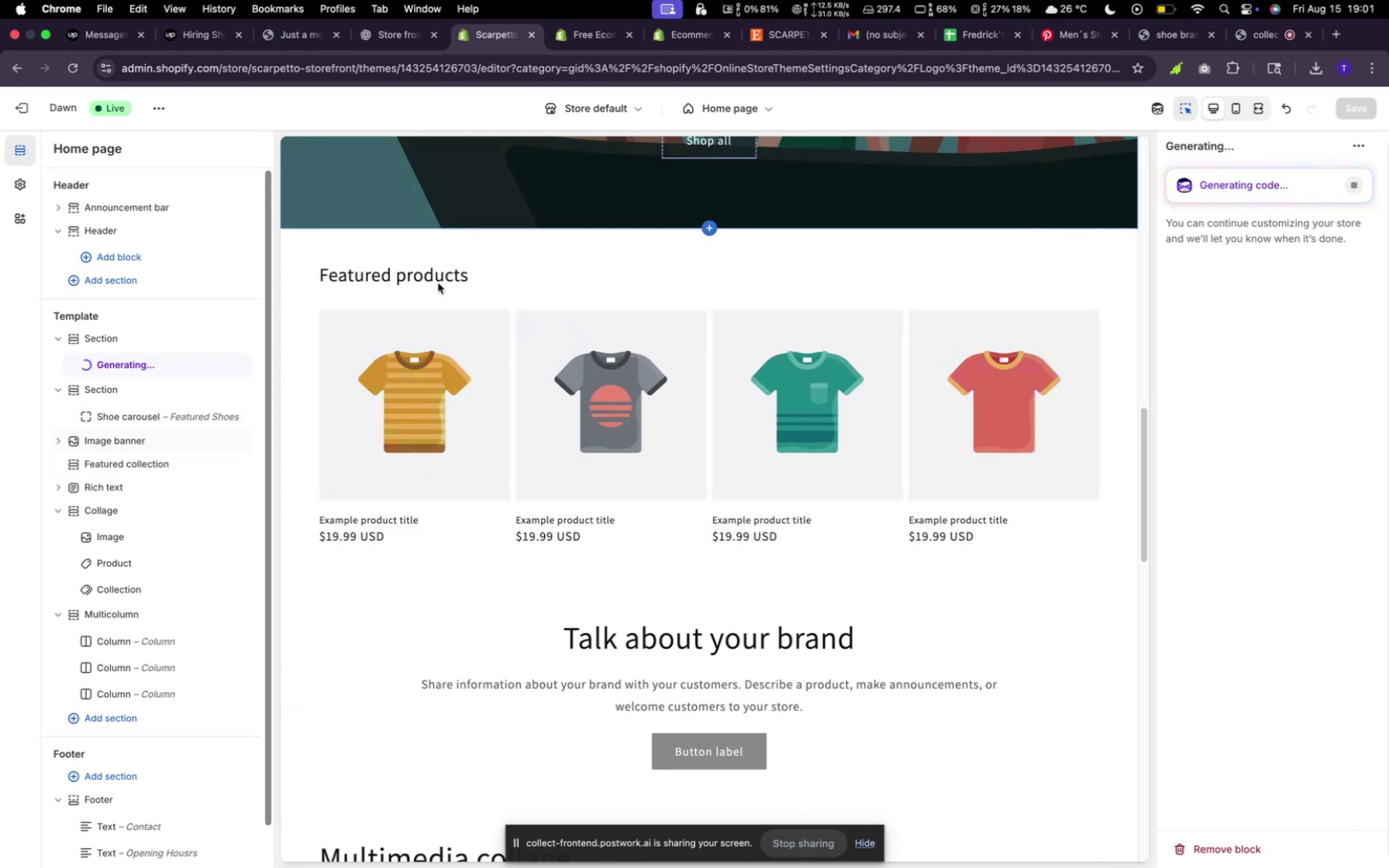 
scroll: coordinate [578, 410], scroll_direction: up, amount: 9.0
 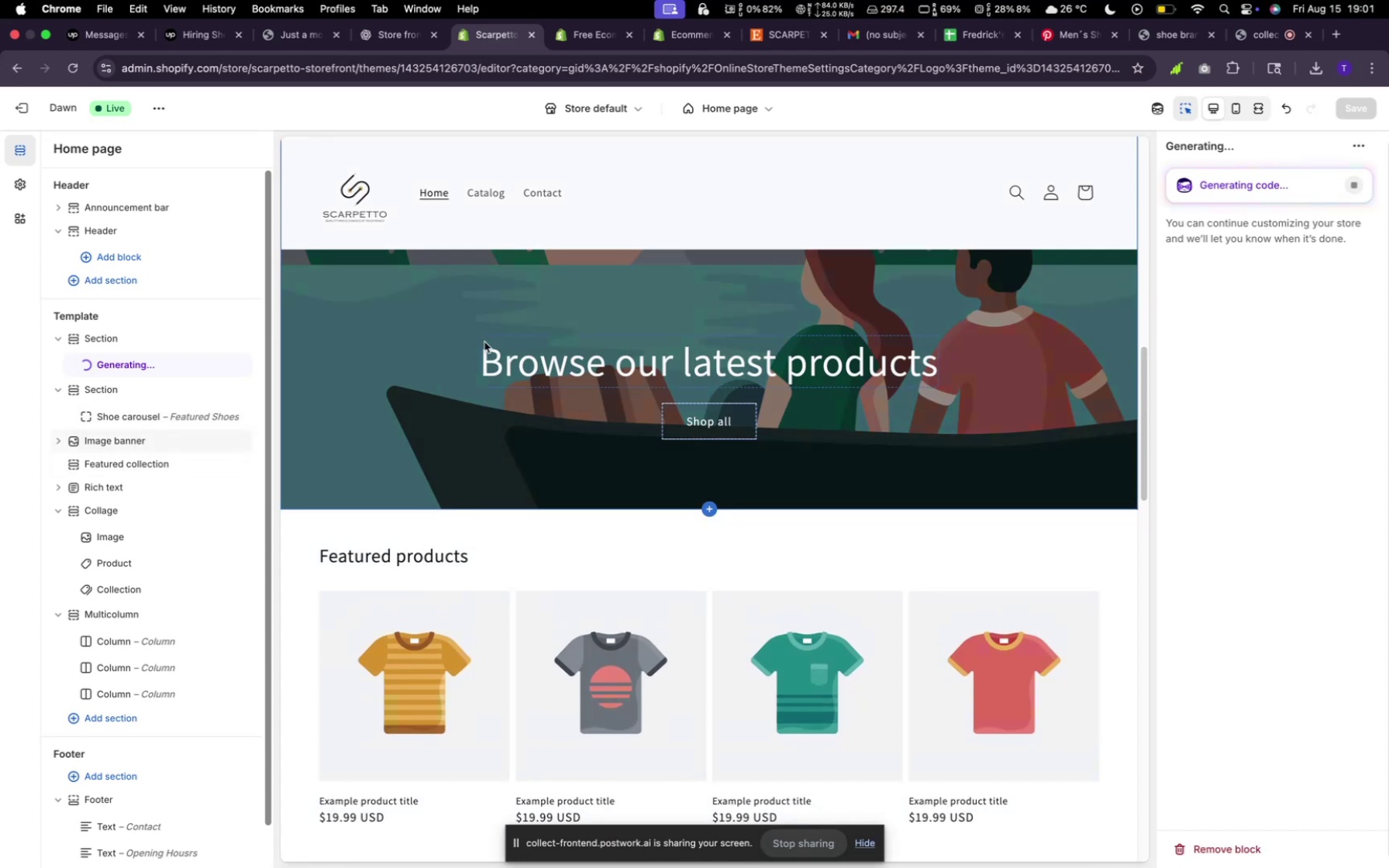 
left_click([484, 342])
 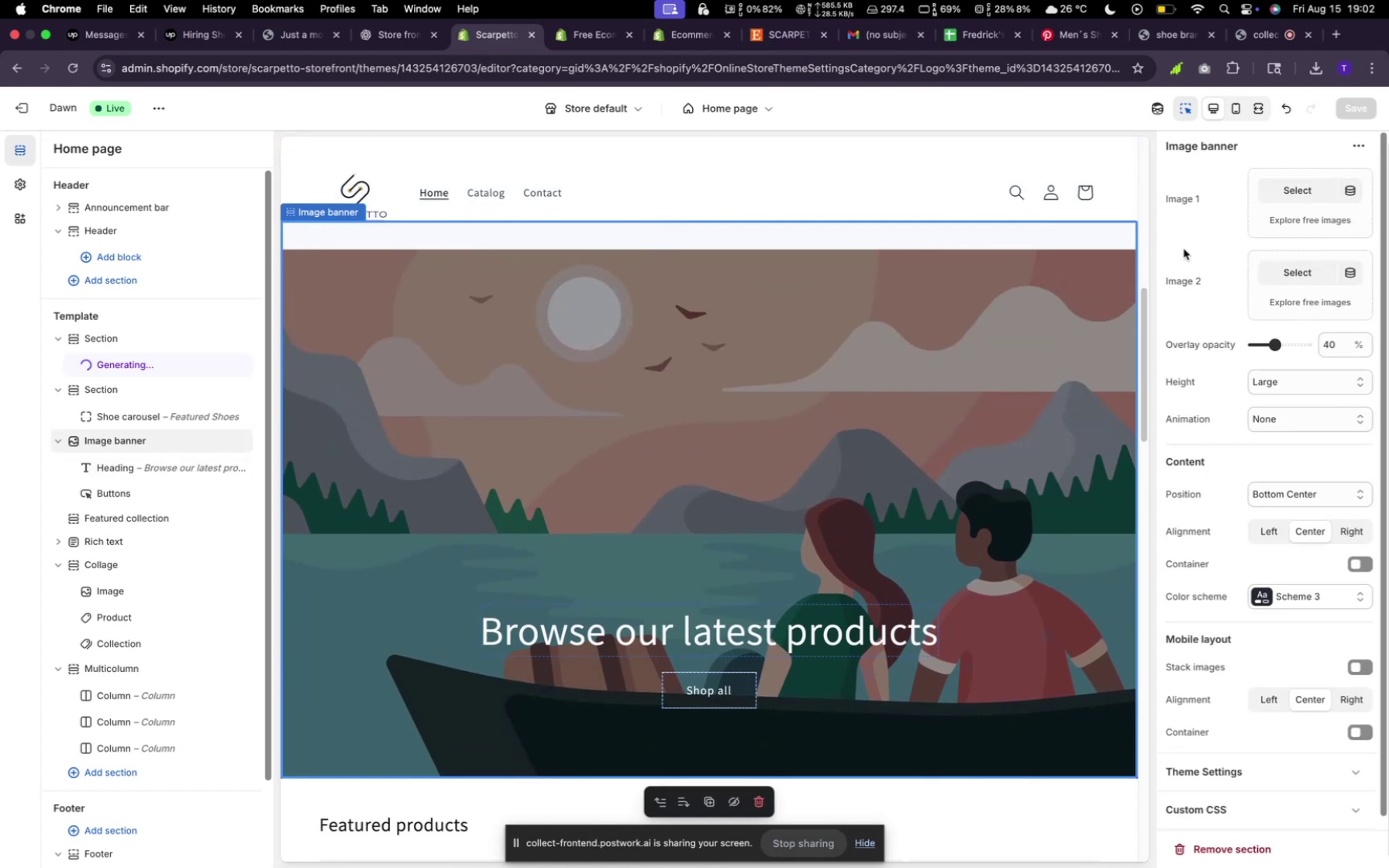 
left_click([1314, 197])
 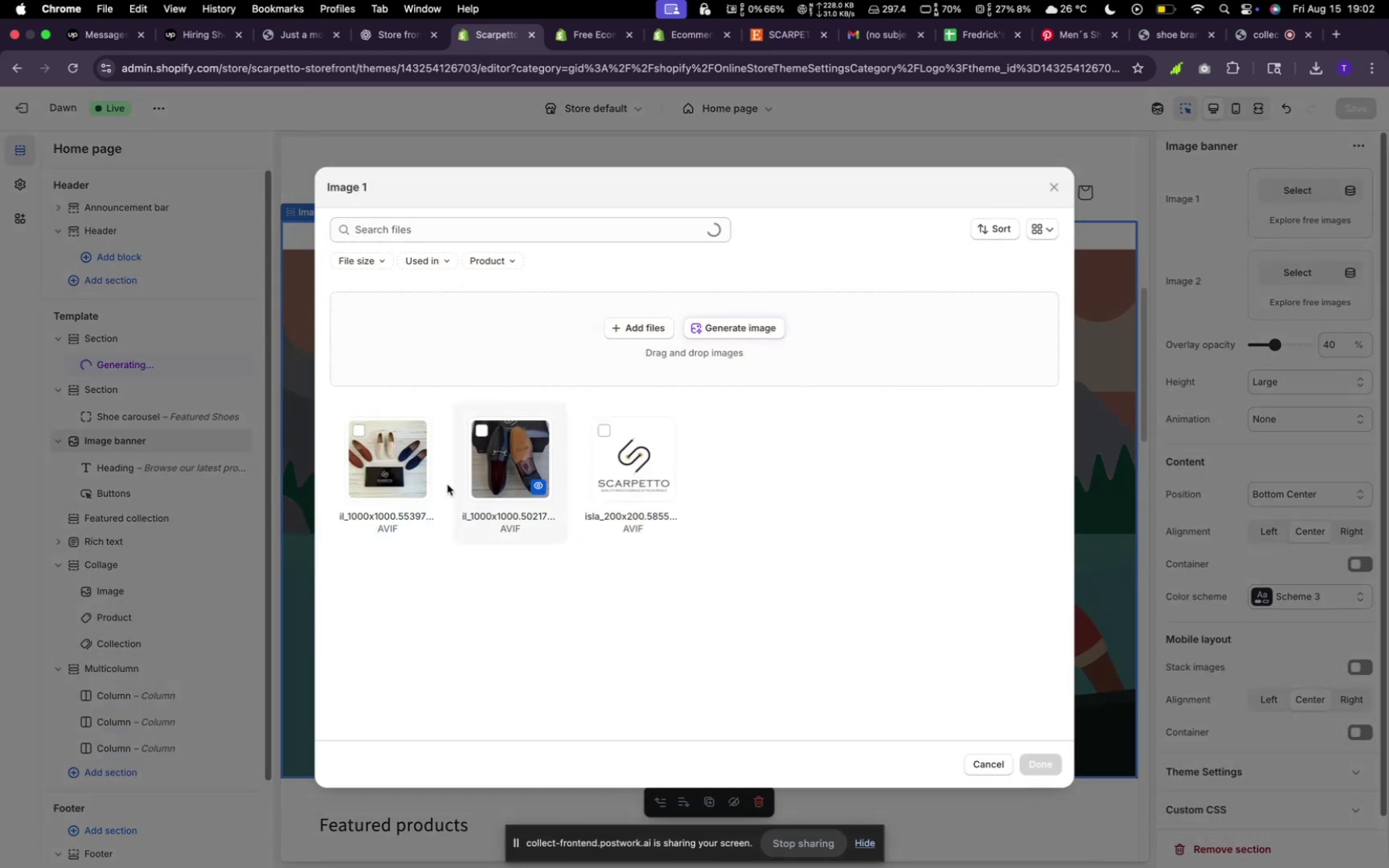 
left_click([405, 472])
 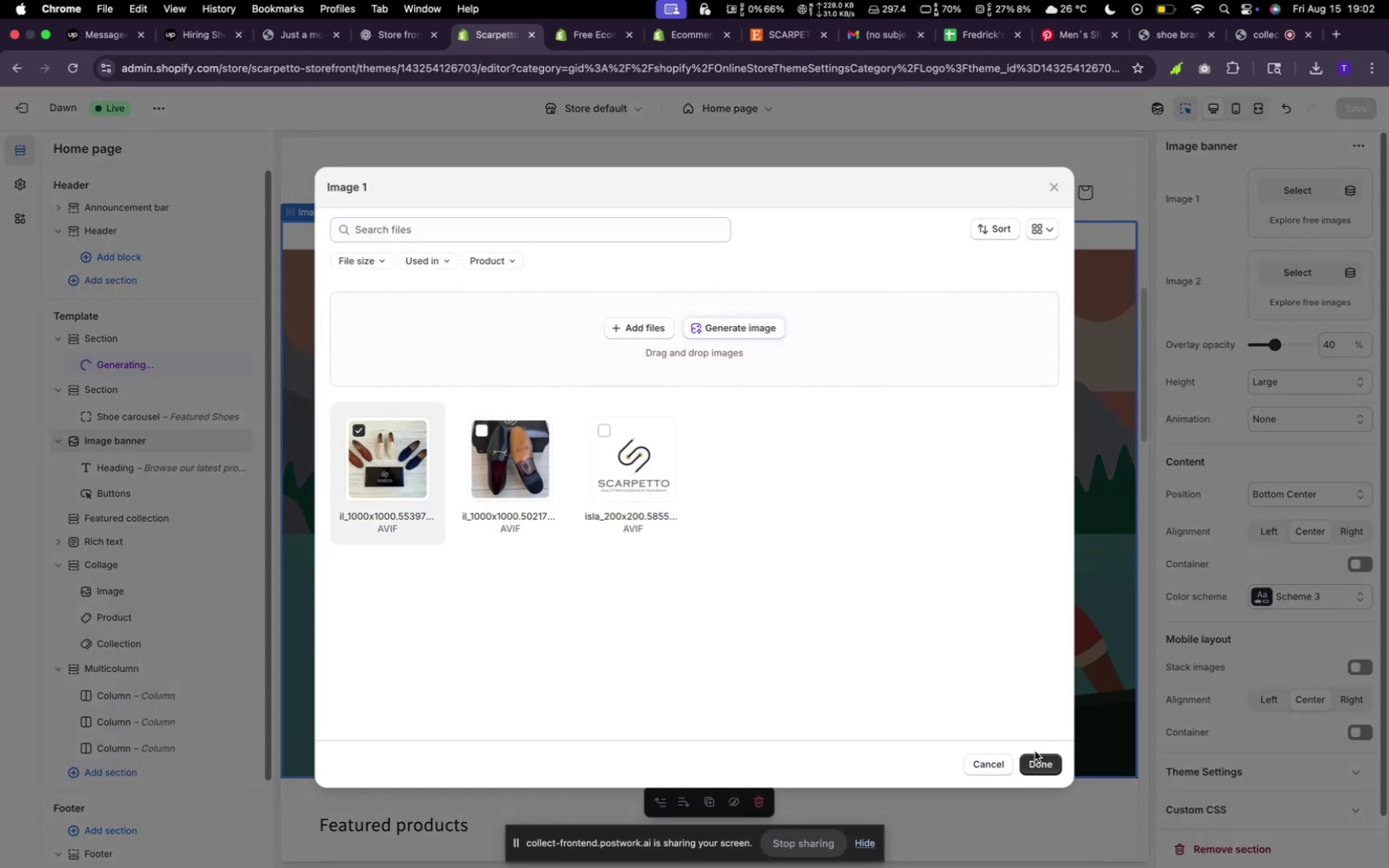 
left_click([1040, 766])
 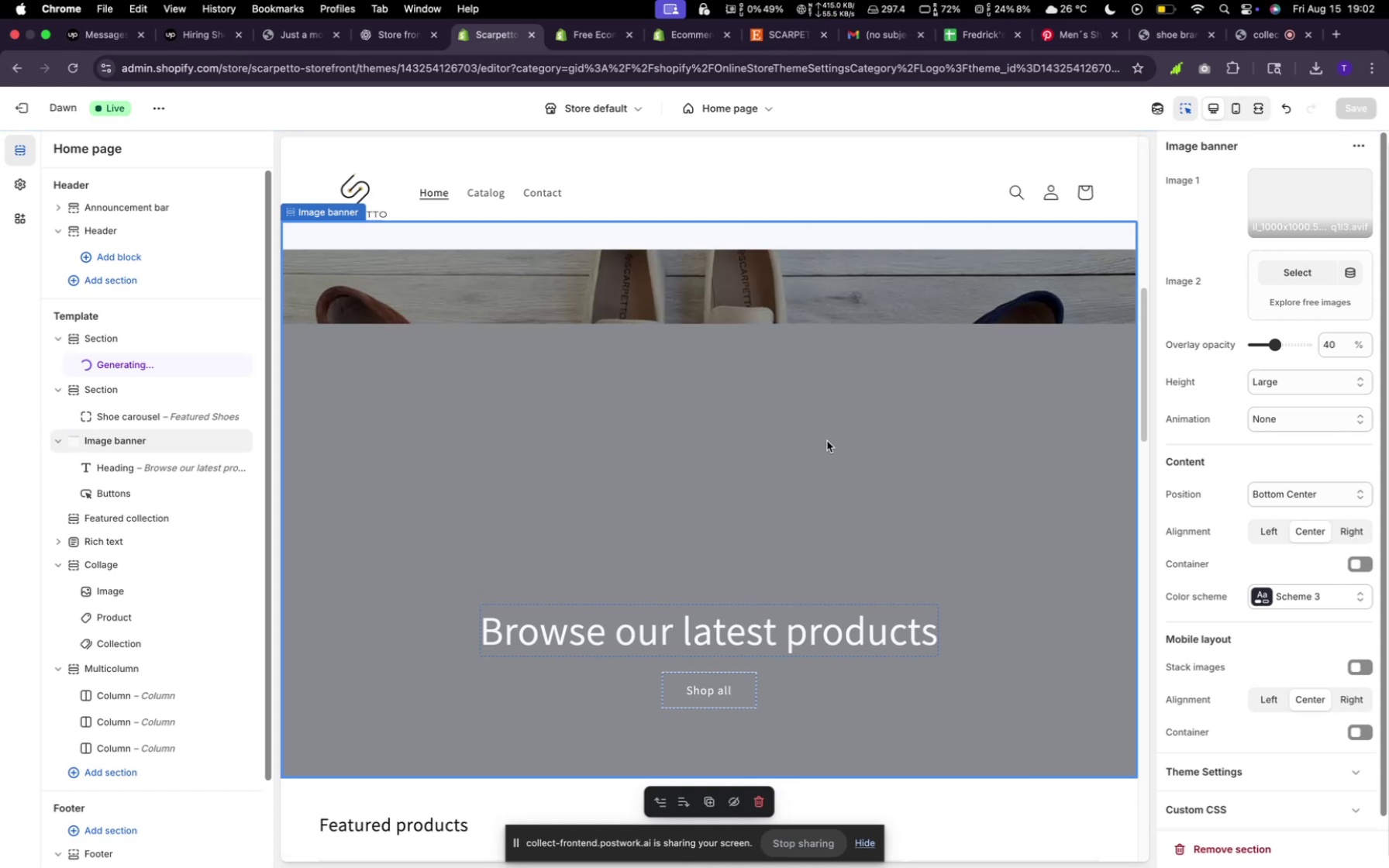 
wait(11.82)
 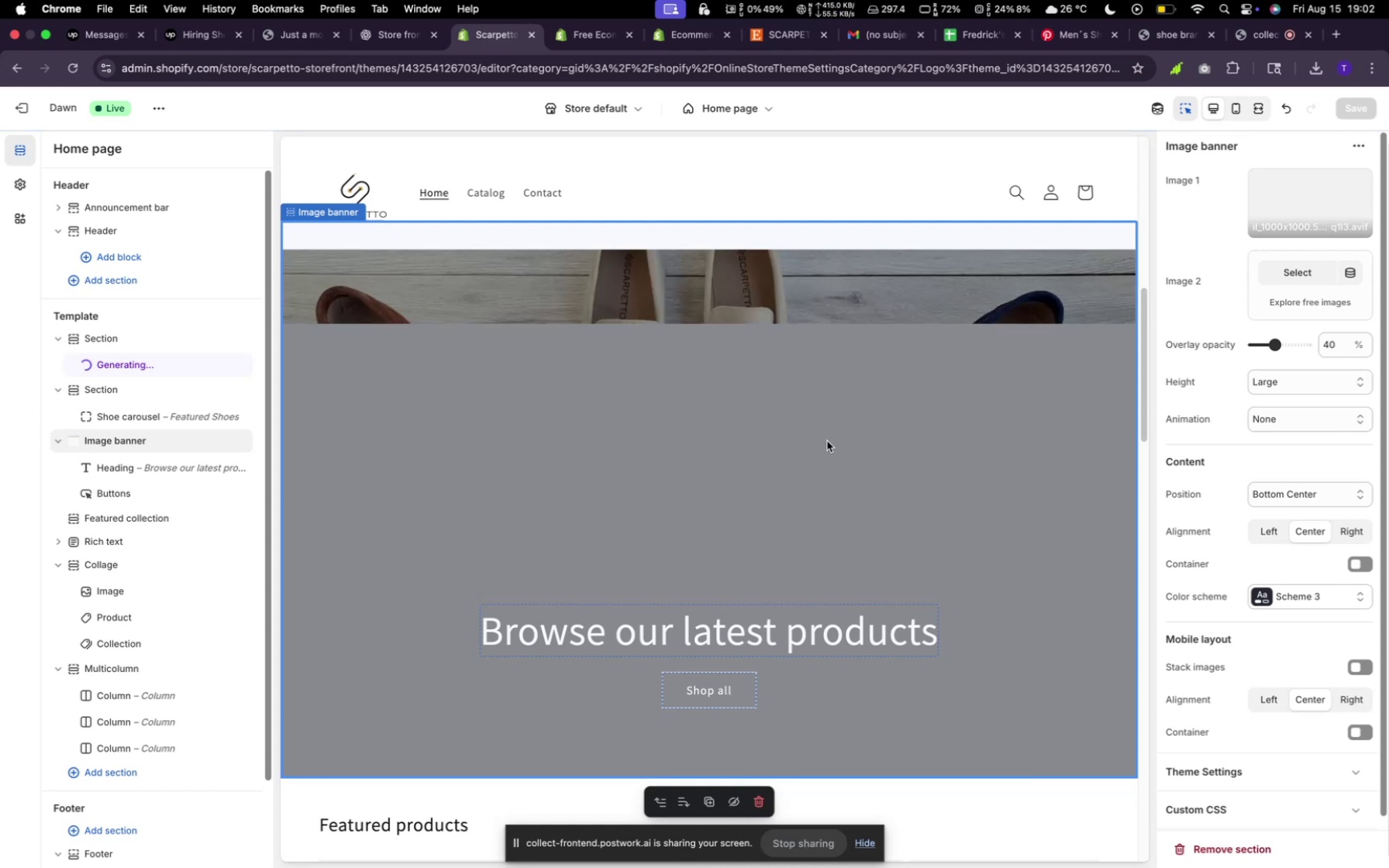 
scroll: coordinate [801, 468], scroll_direction: up, amount: 31.0
 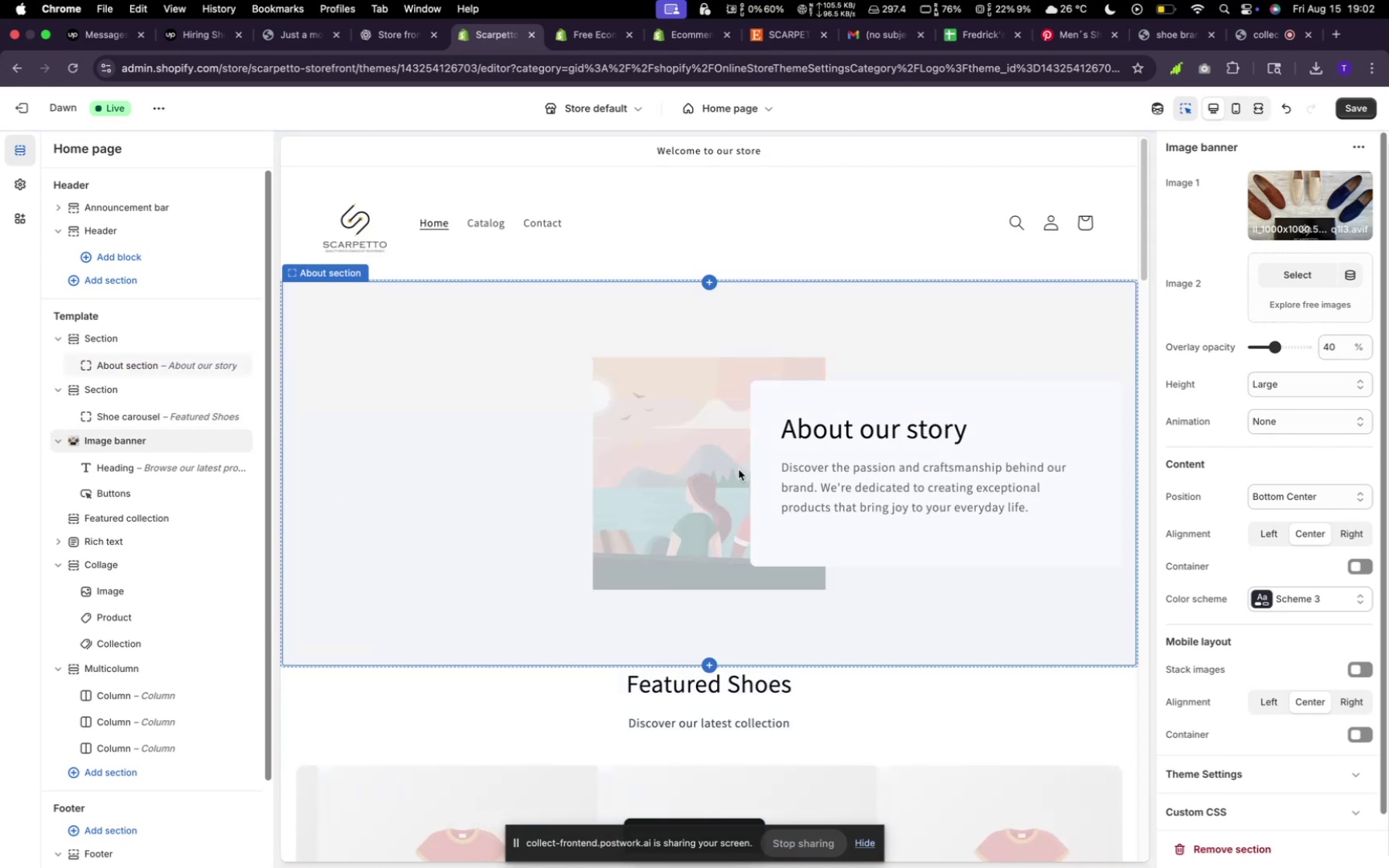 
wait(13.23)
 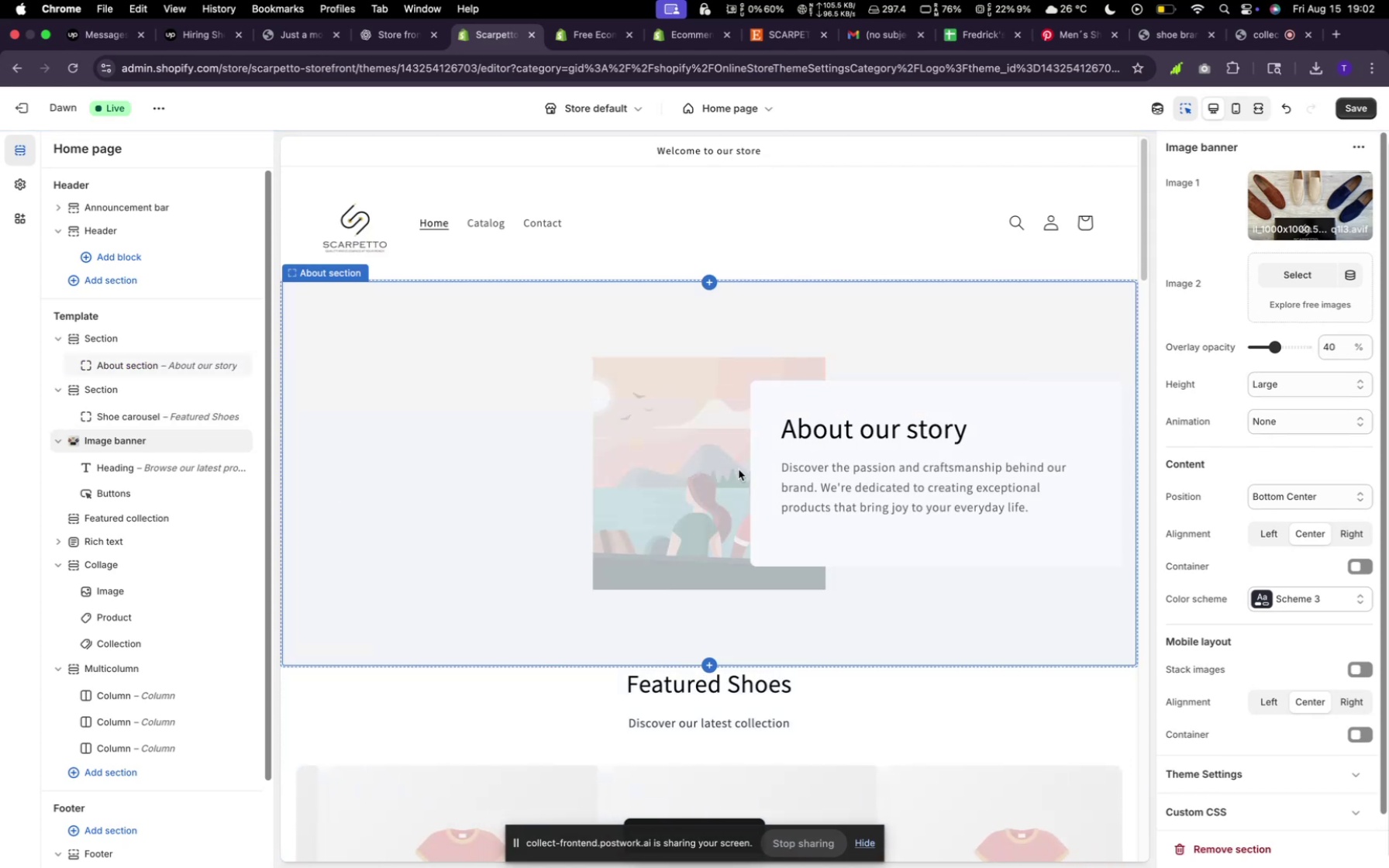 
left_click([591, 520])
 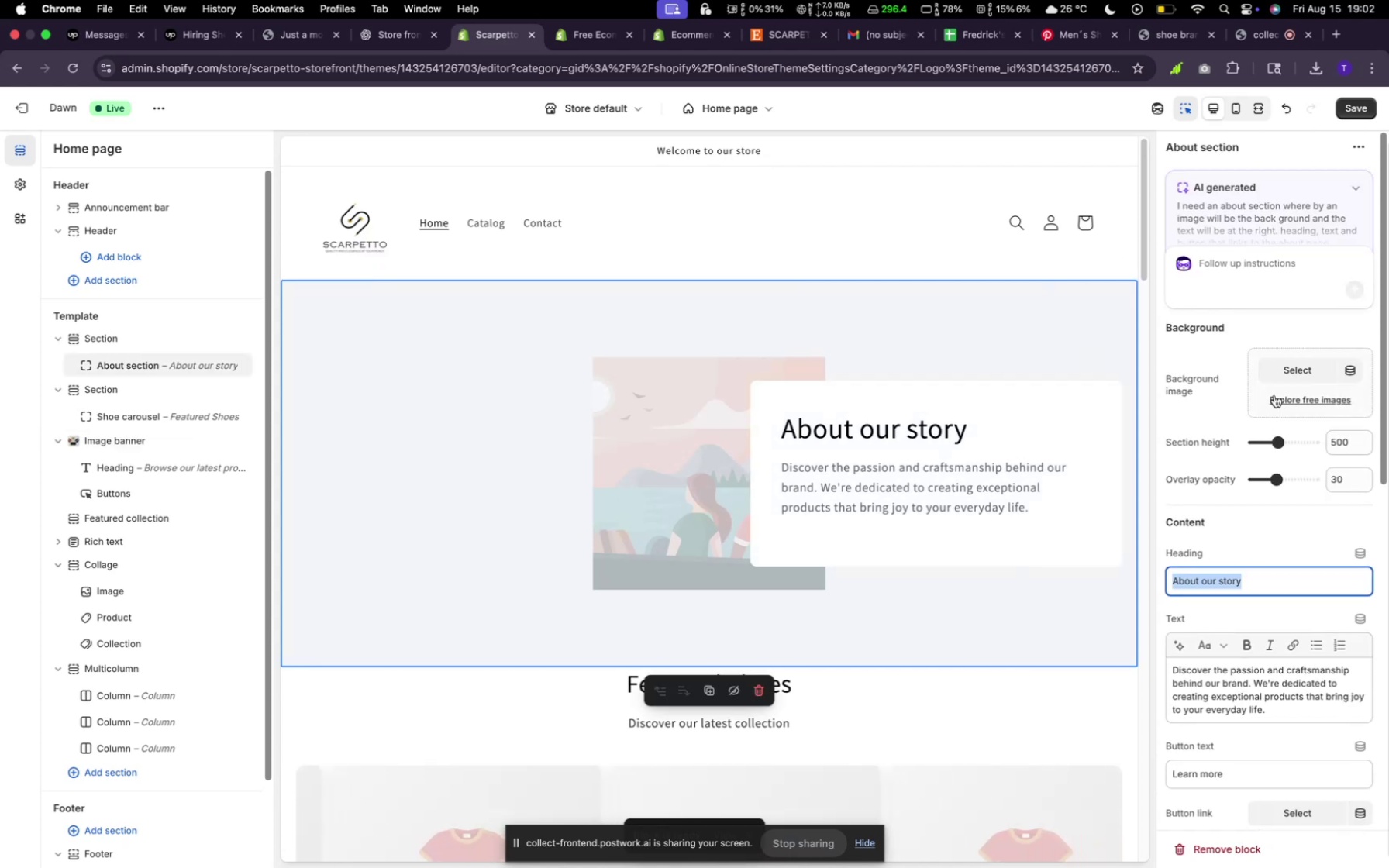 
left_click([1281, 372])
 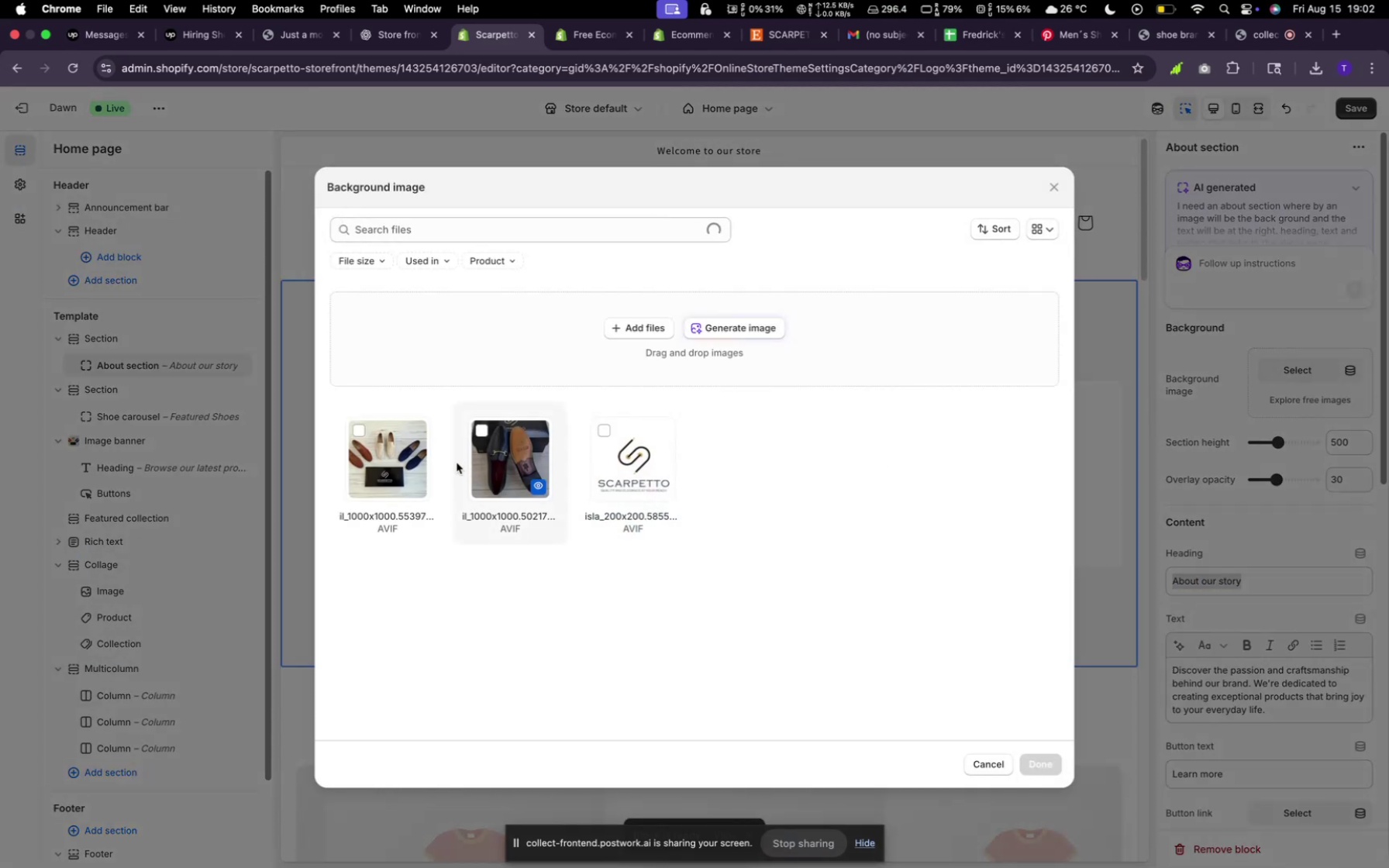 
left_click([496, 460])
 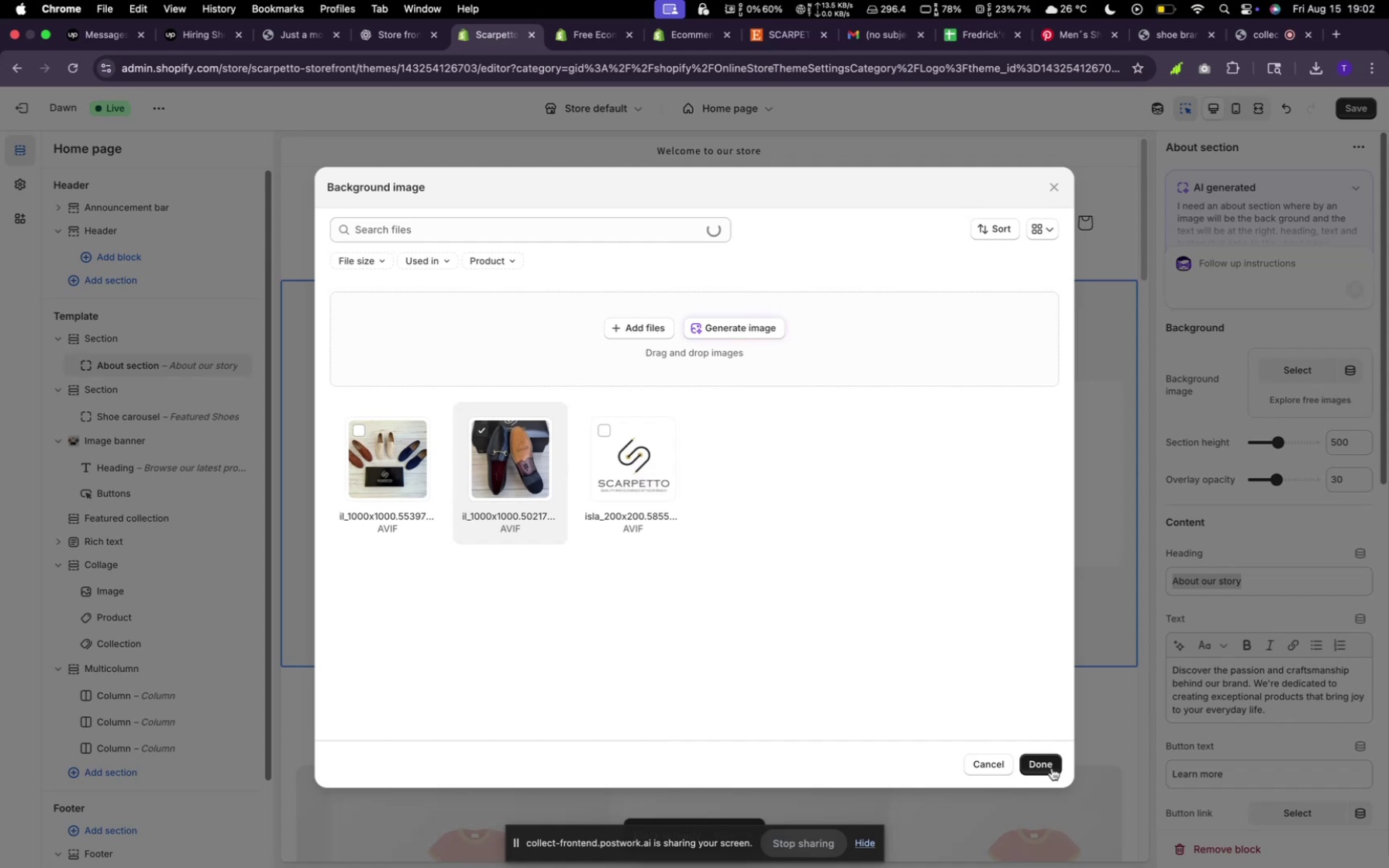 
left_click([1049, 766])
 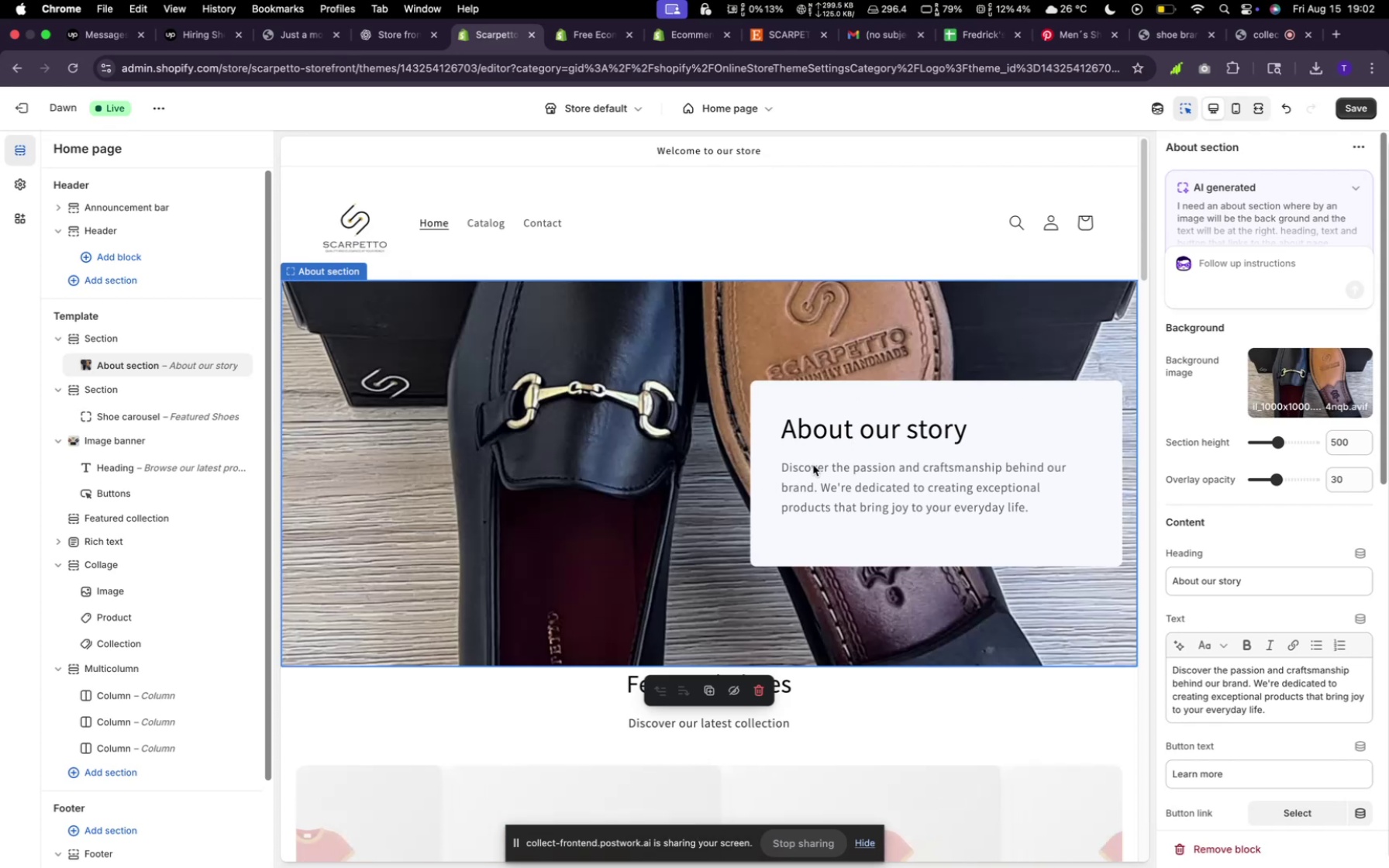 
wait(23.17)
 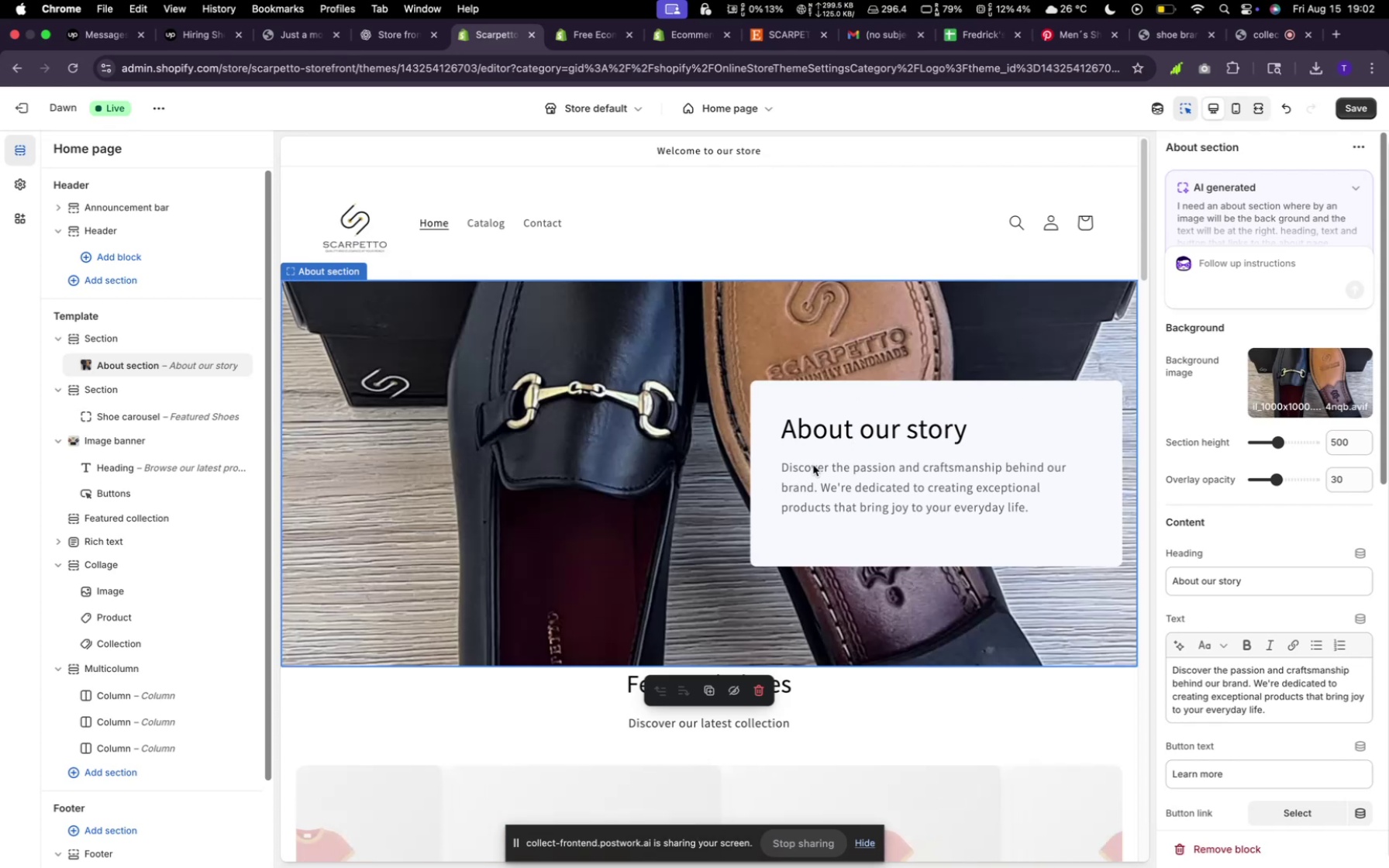 
left_click([1341, 111])
 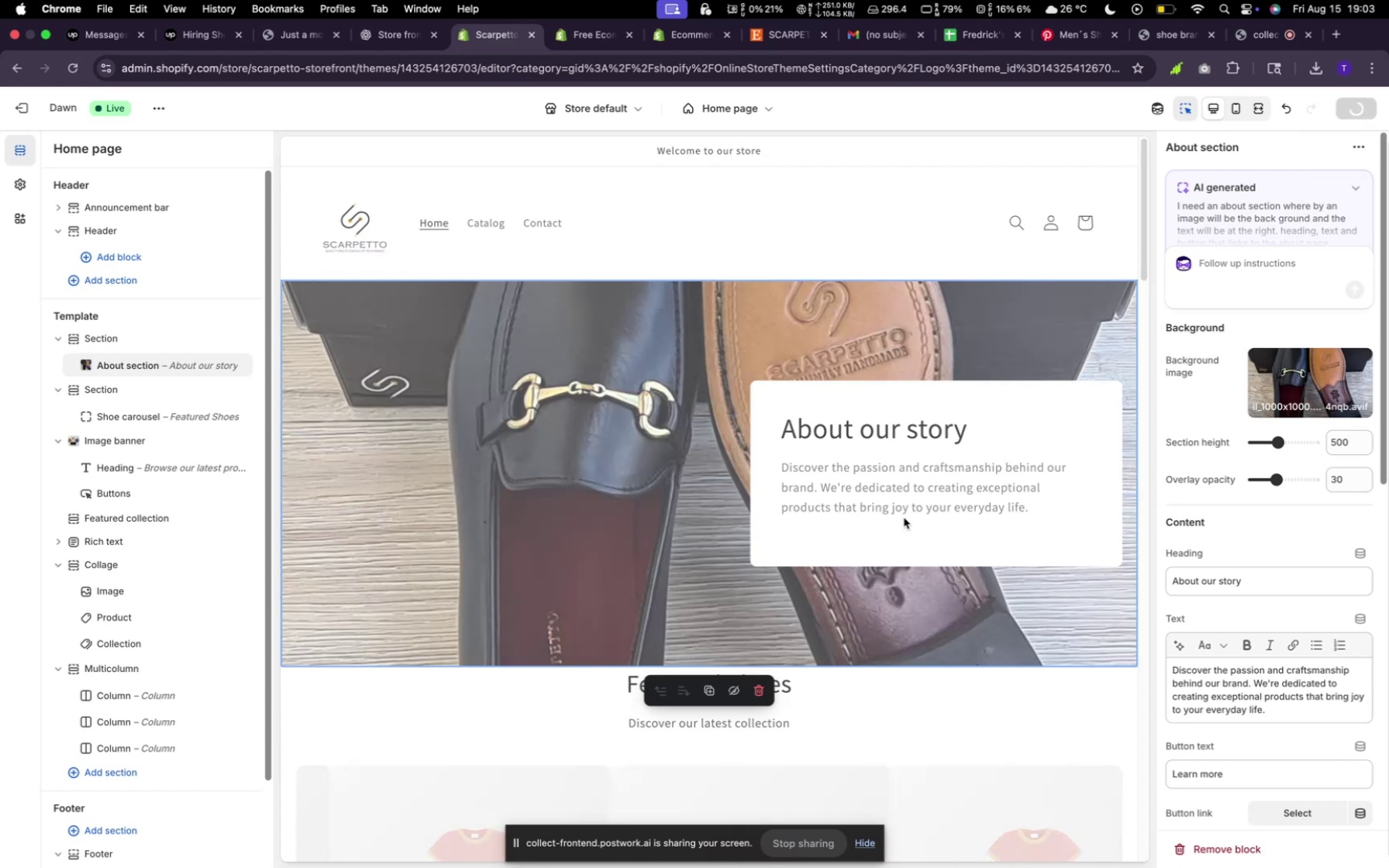 
scroll: coordinate [862, 763], scroll_direction: down, amount: 123.0
 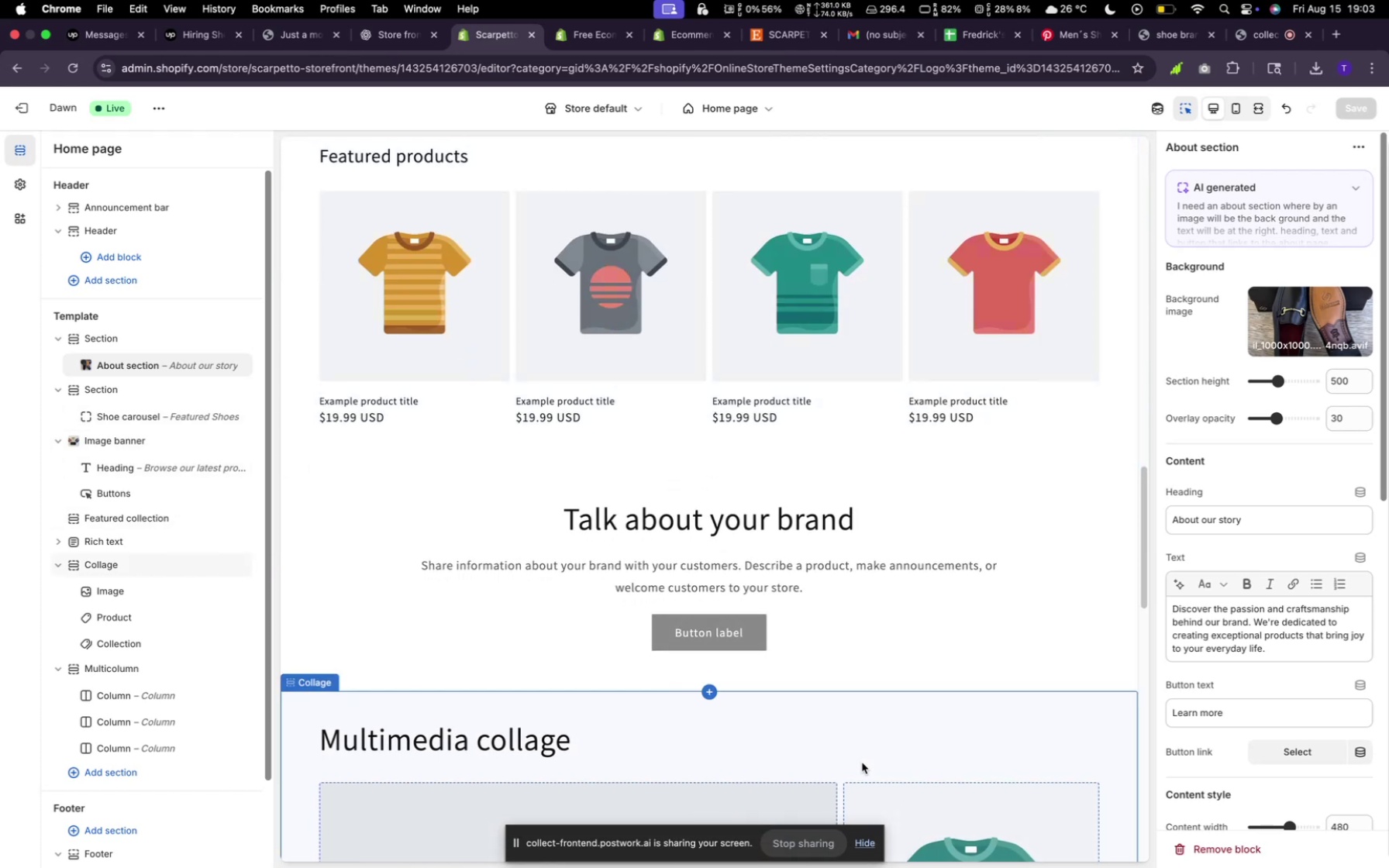 
scroll: coordinate [863, 765], scroll_direction: up, amount: 25.0
 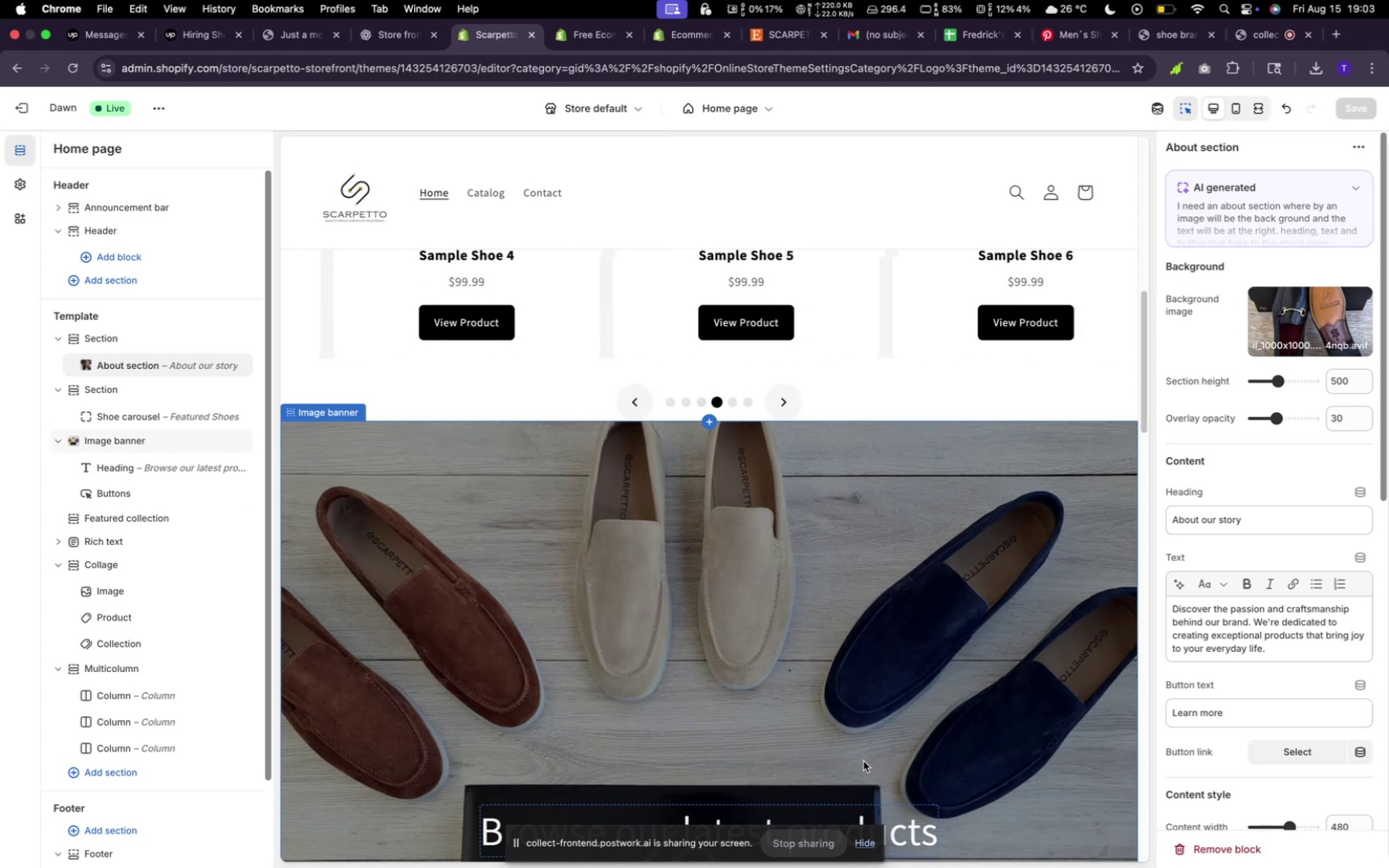 
wait(6.79)
 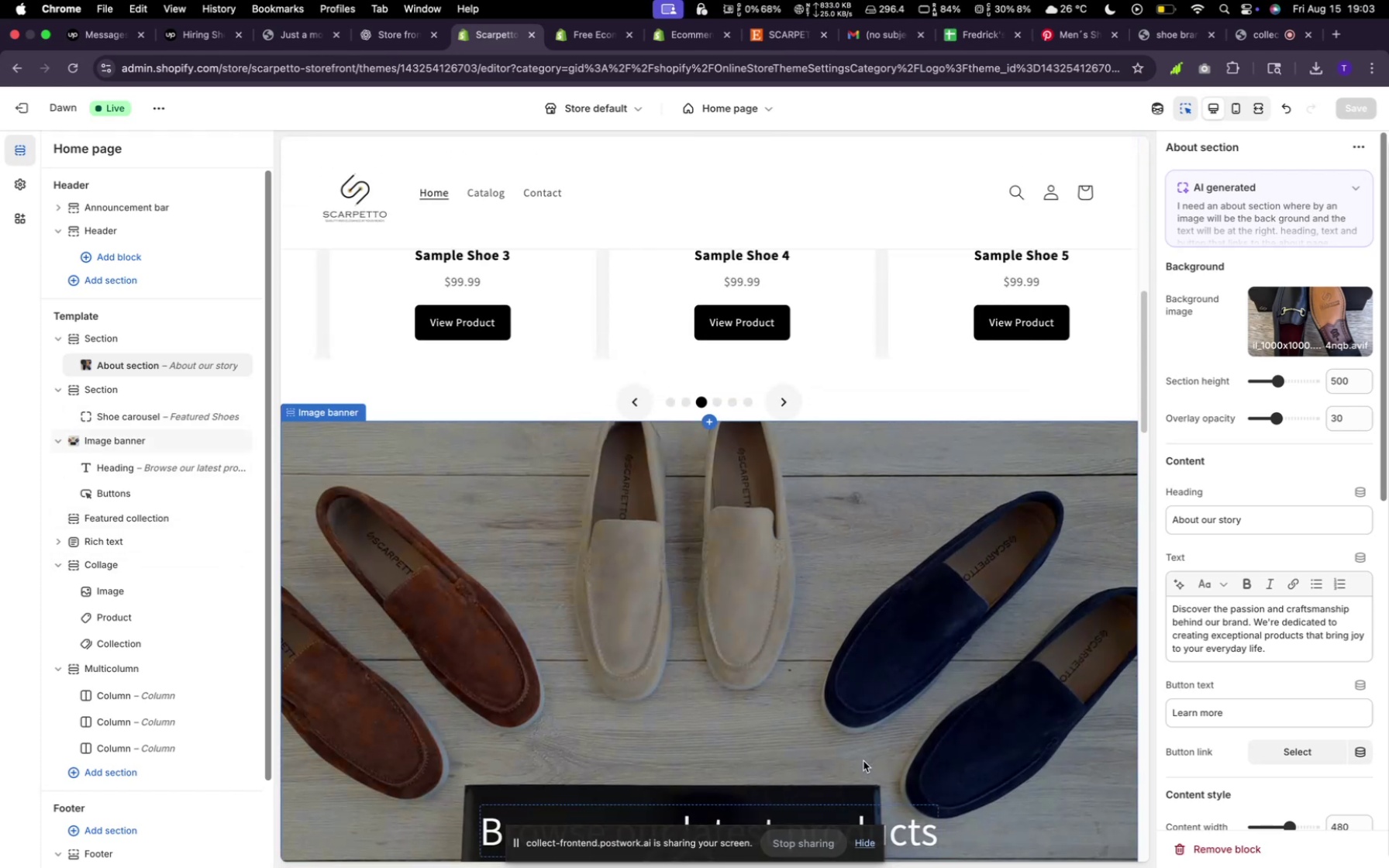 
scroll: coordinate [834, 618], scroll_direction: up, amount: 5.0
 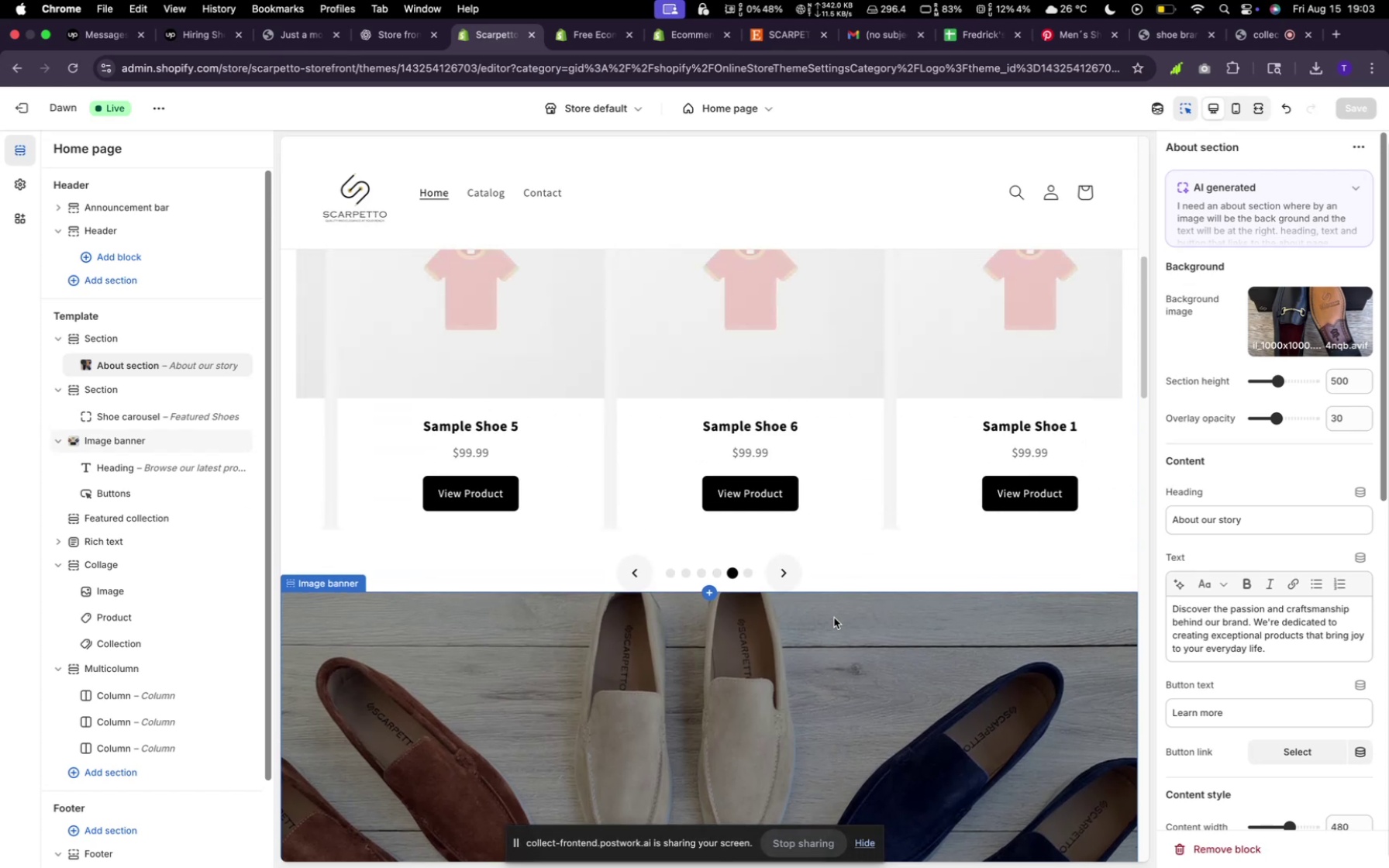 
scroll: coordinate [836, 607], scroll_direction: down, amount: 35.0
 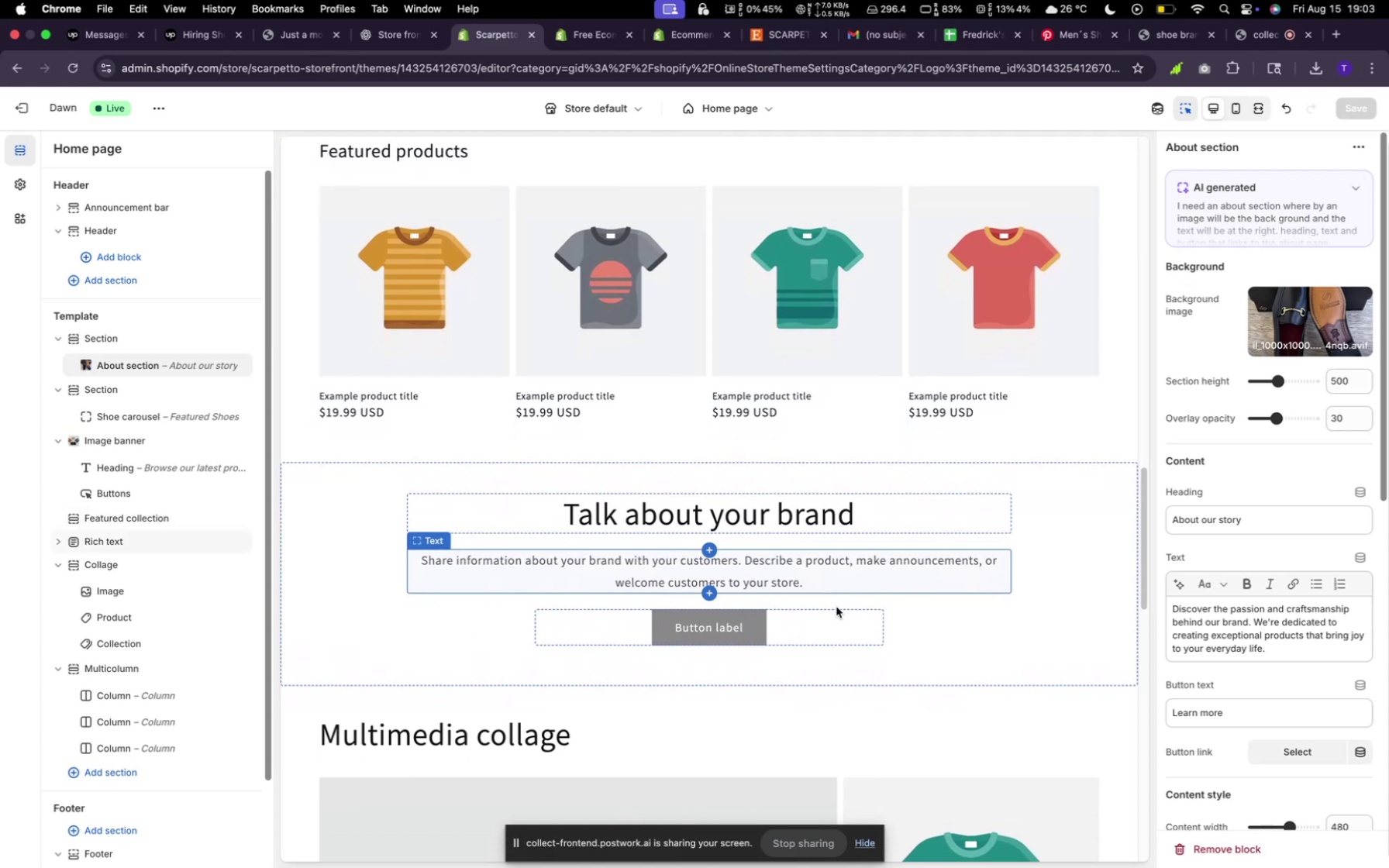 
scroll: coordinate [836, 608], scroll_direction: up, amount: 71.0
 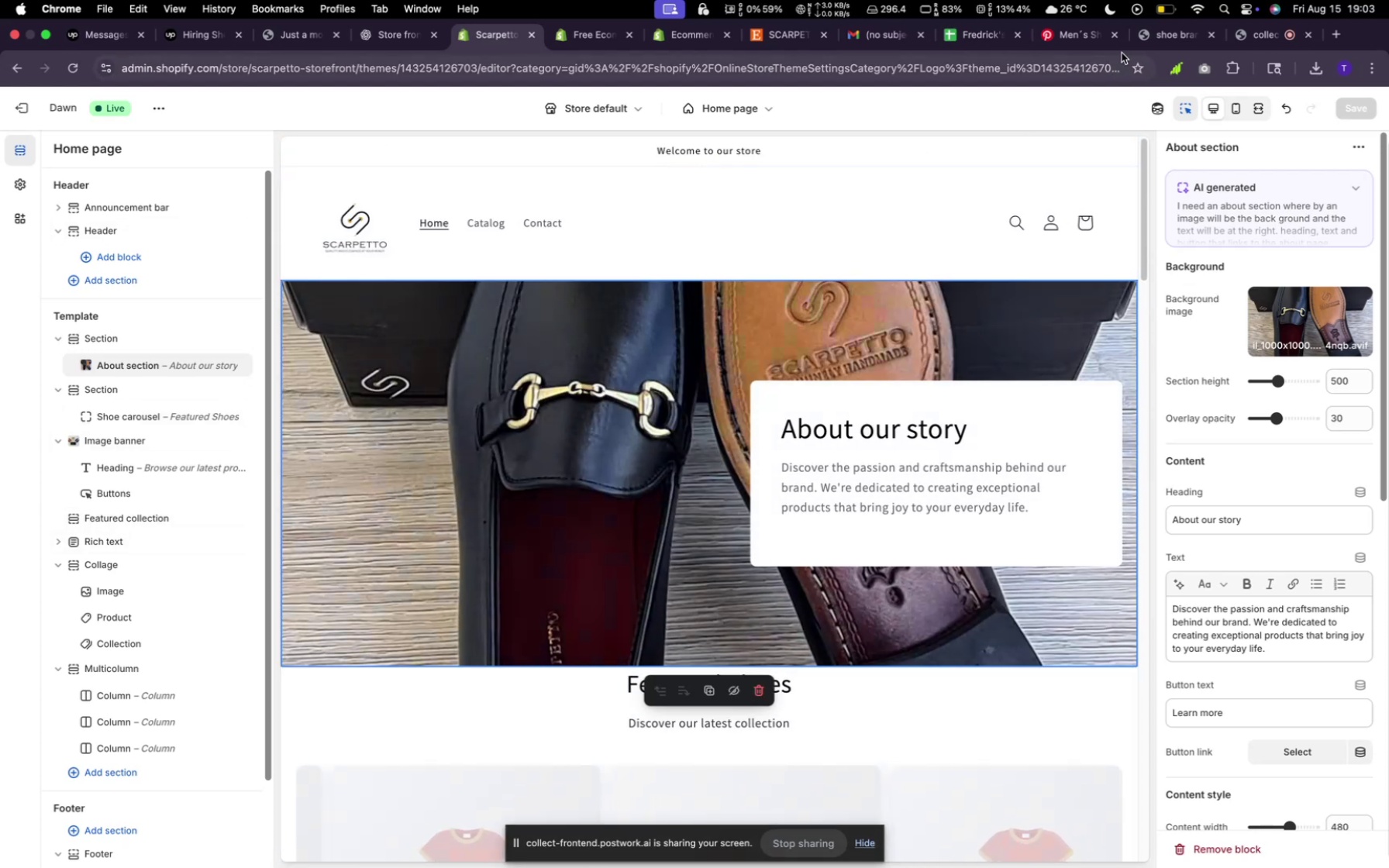 
left_click([1146, 40])
 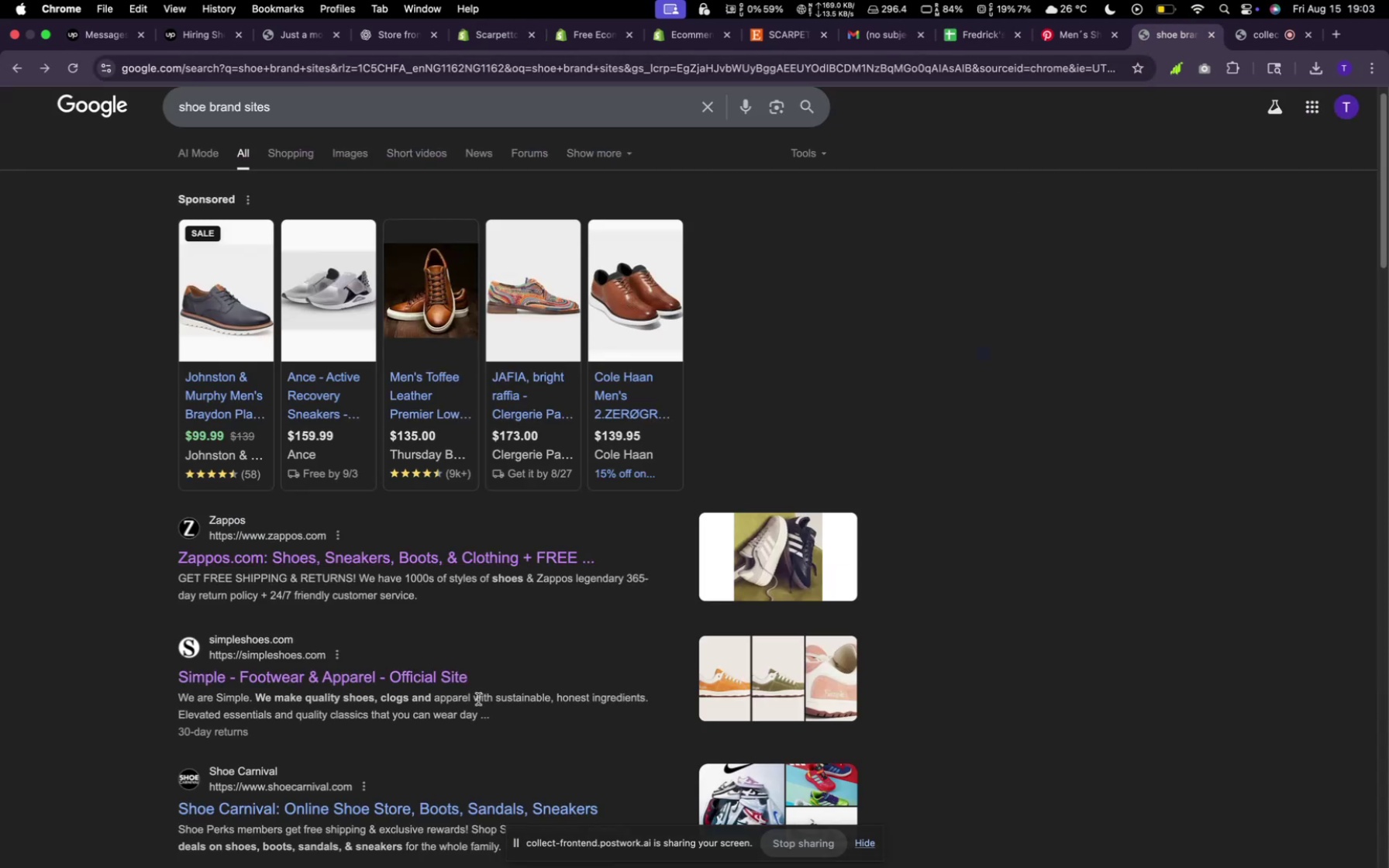 
scroll: coordinate [364, 710], scroll_direction: down, amount: 11.0
 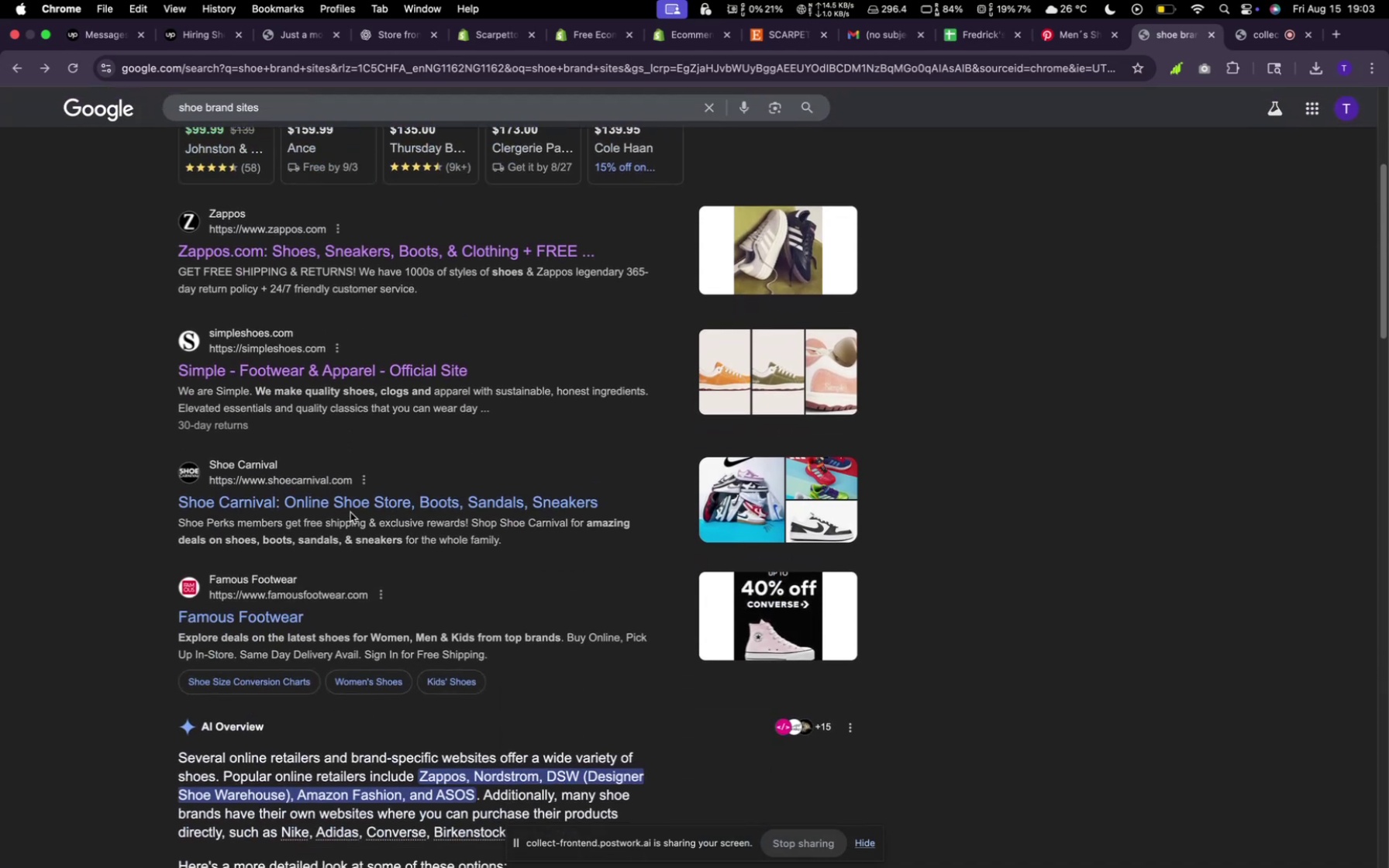 
left_click([352, 503])
 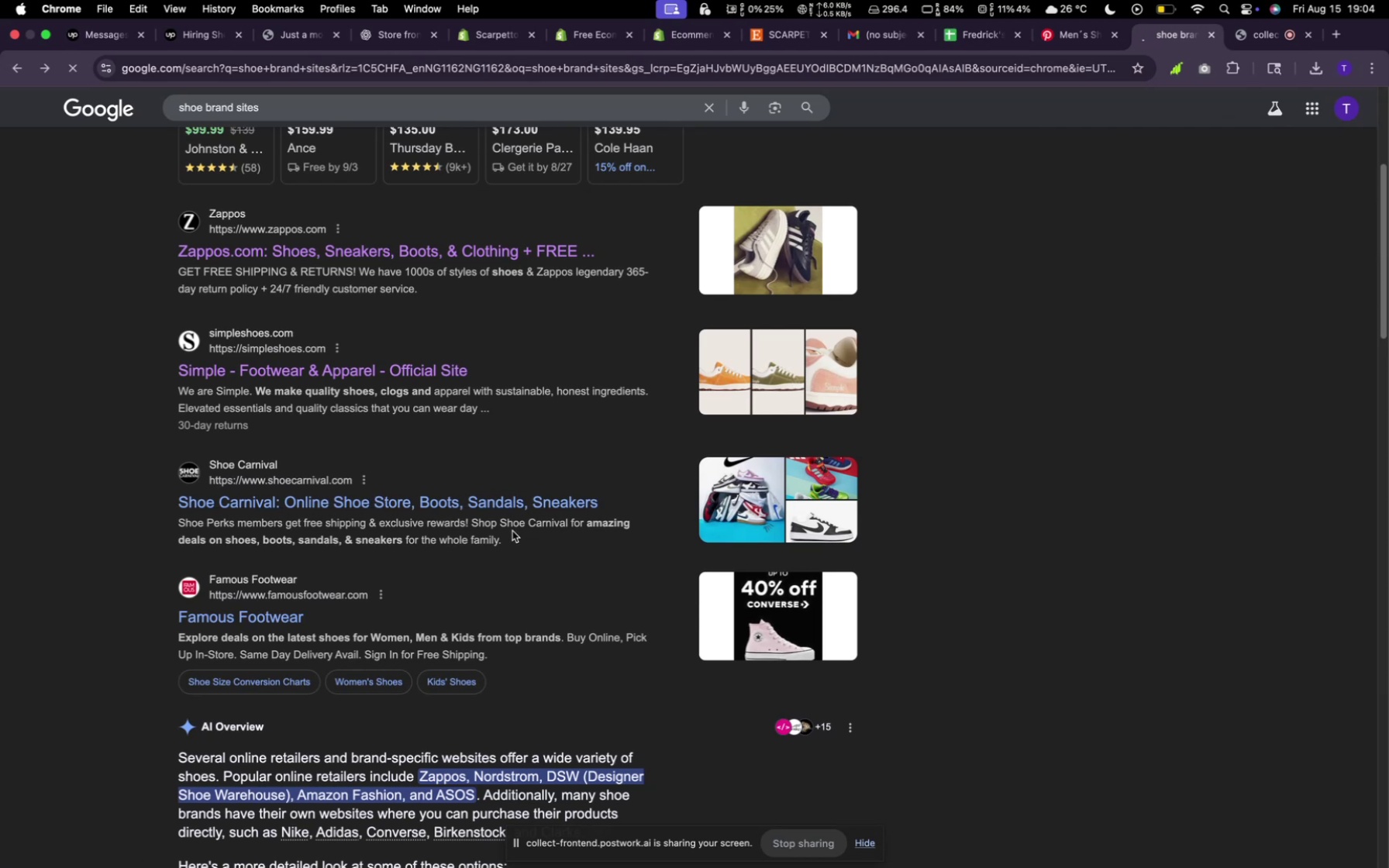 
wait(19.64)
 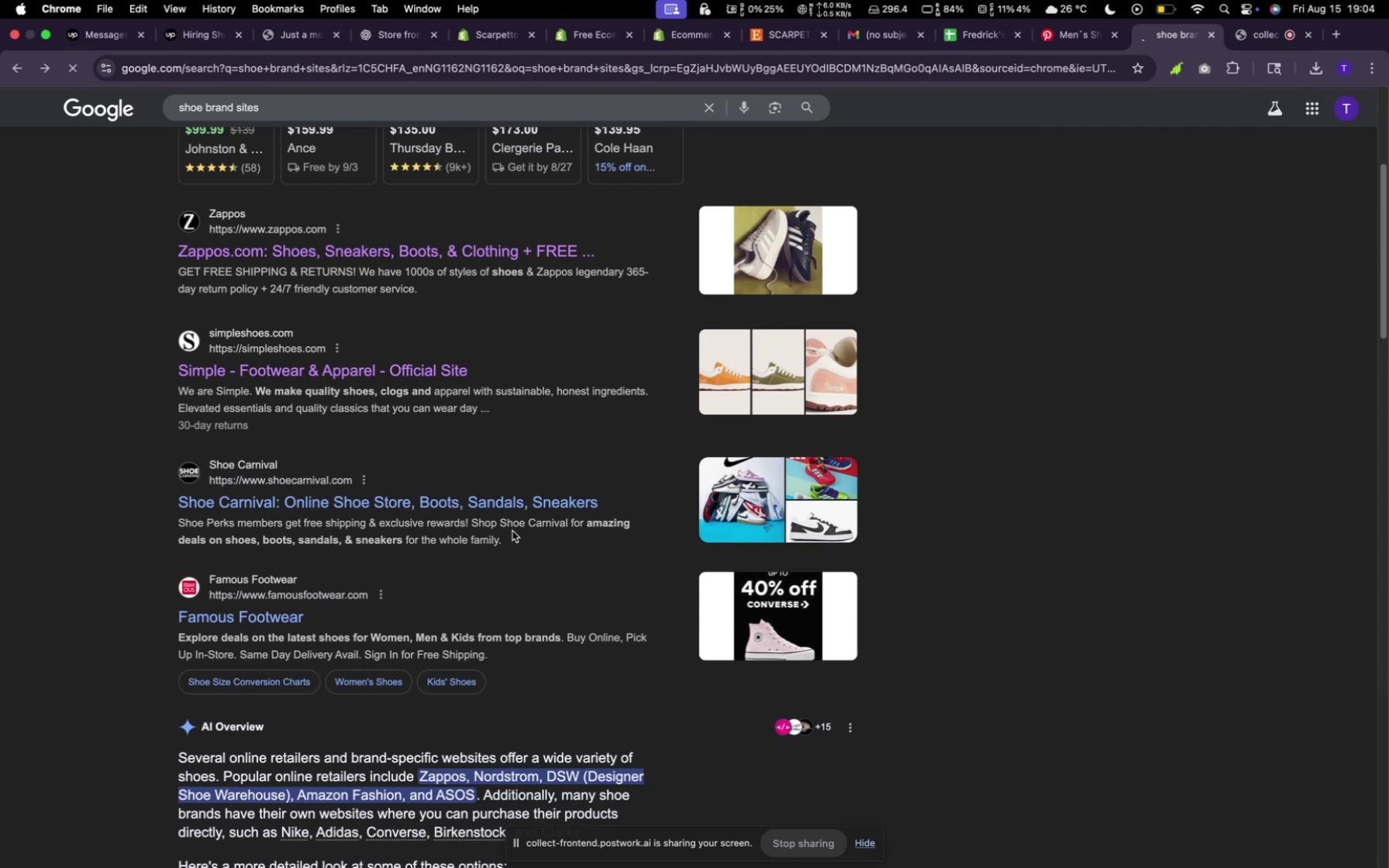 
scroll: coordinate [426, 413], scroll_direction: up, amount: 14.0
 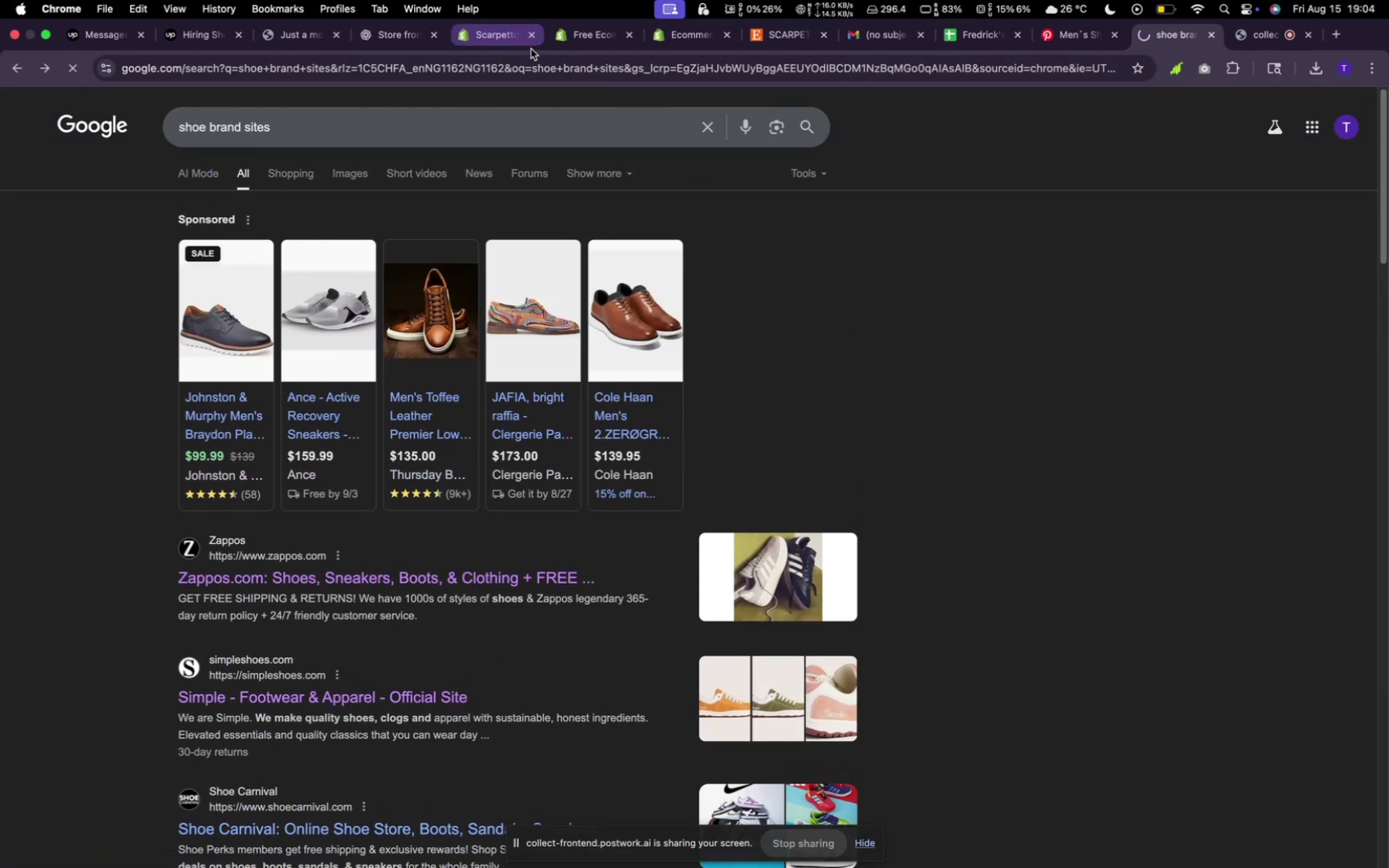 
left_click([498, 39])
 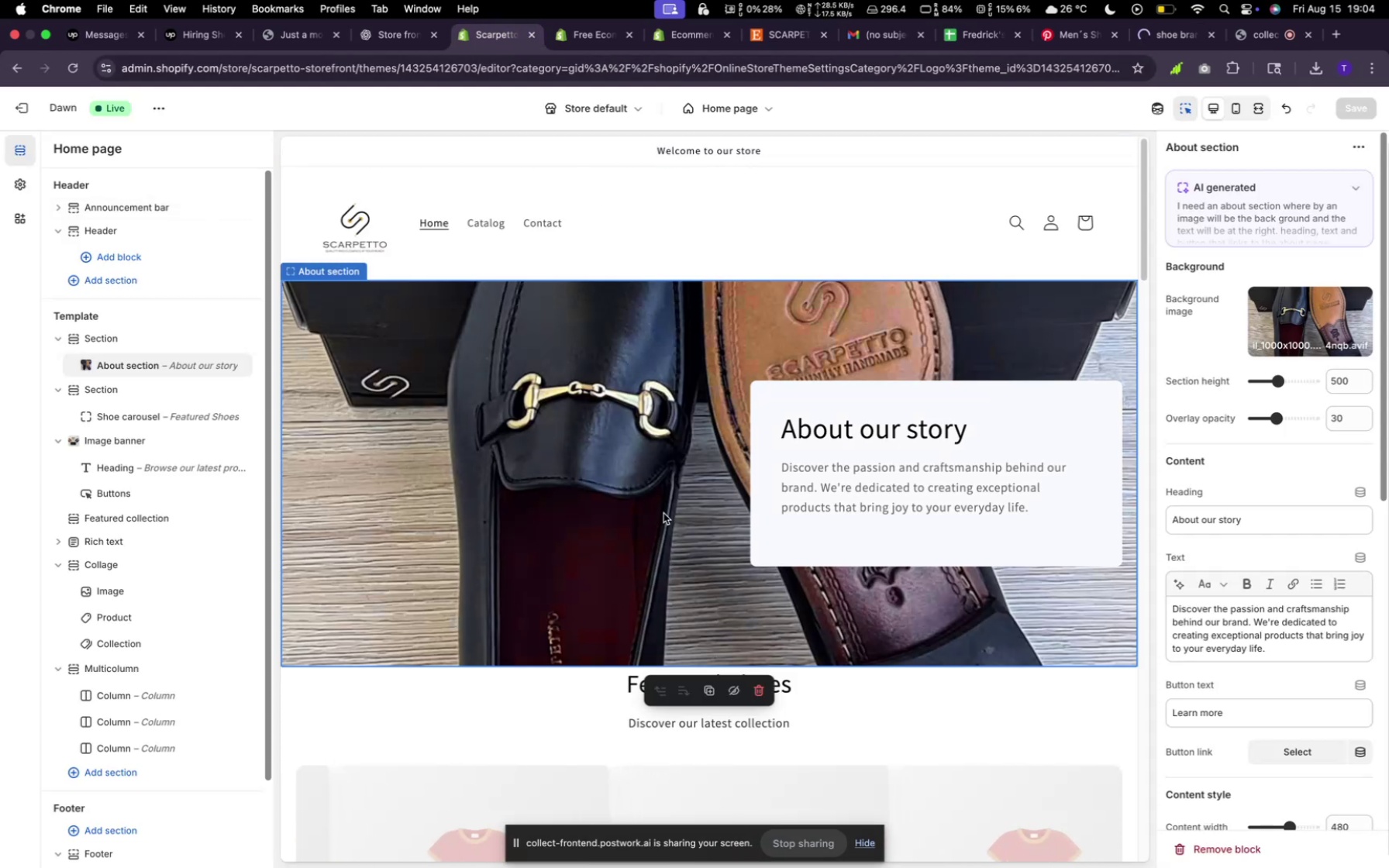 
scroll: coordinate [680, 475], scroll_direction: down, amount: 110.0
 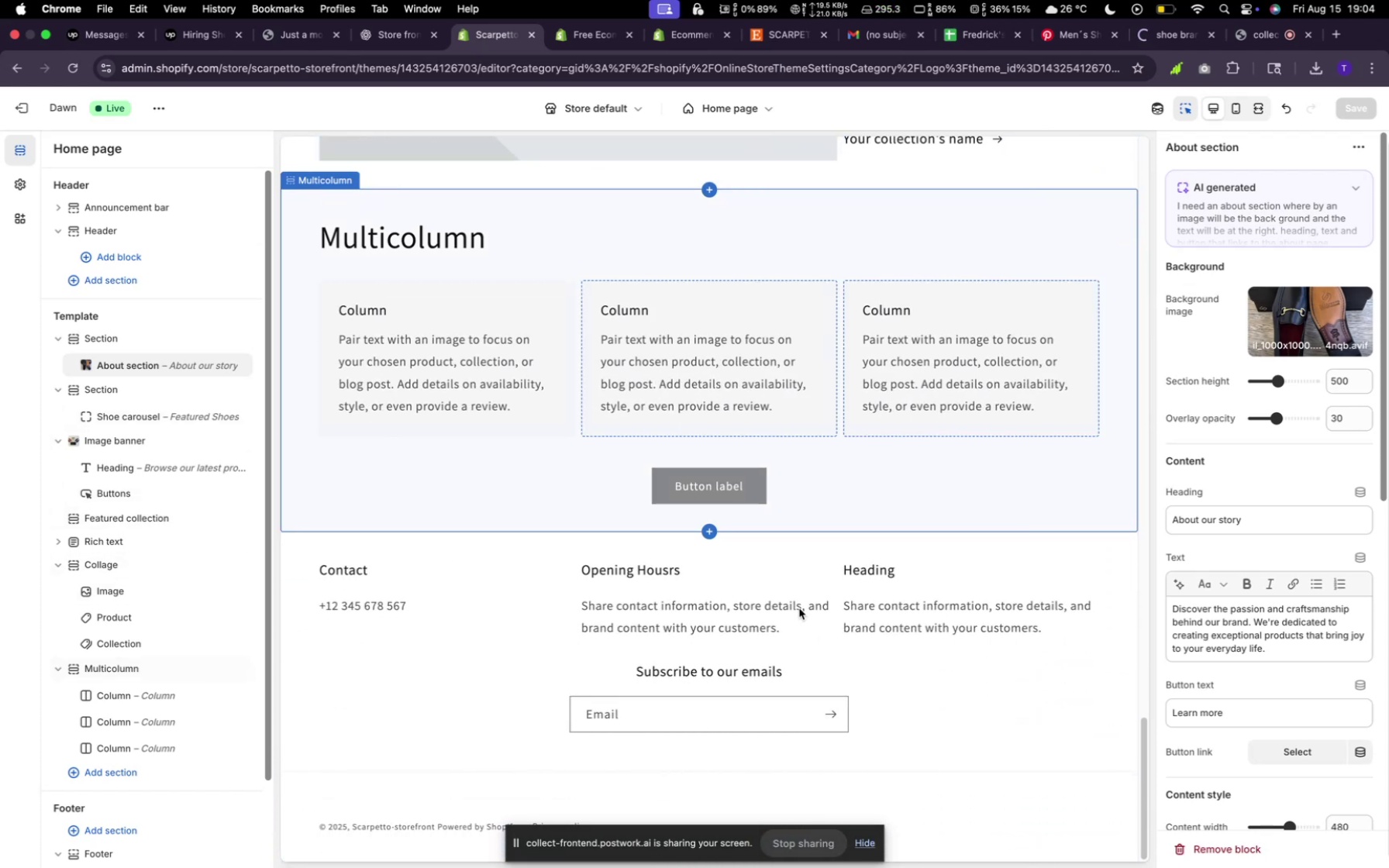 
scroll: coordinate [927, 552], scroll_direction: up, amount: 95.0
 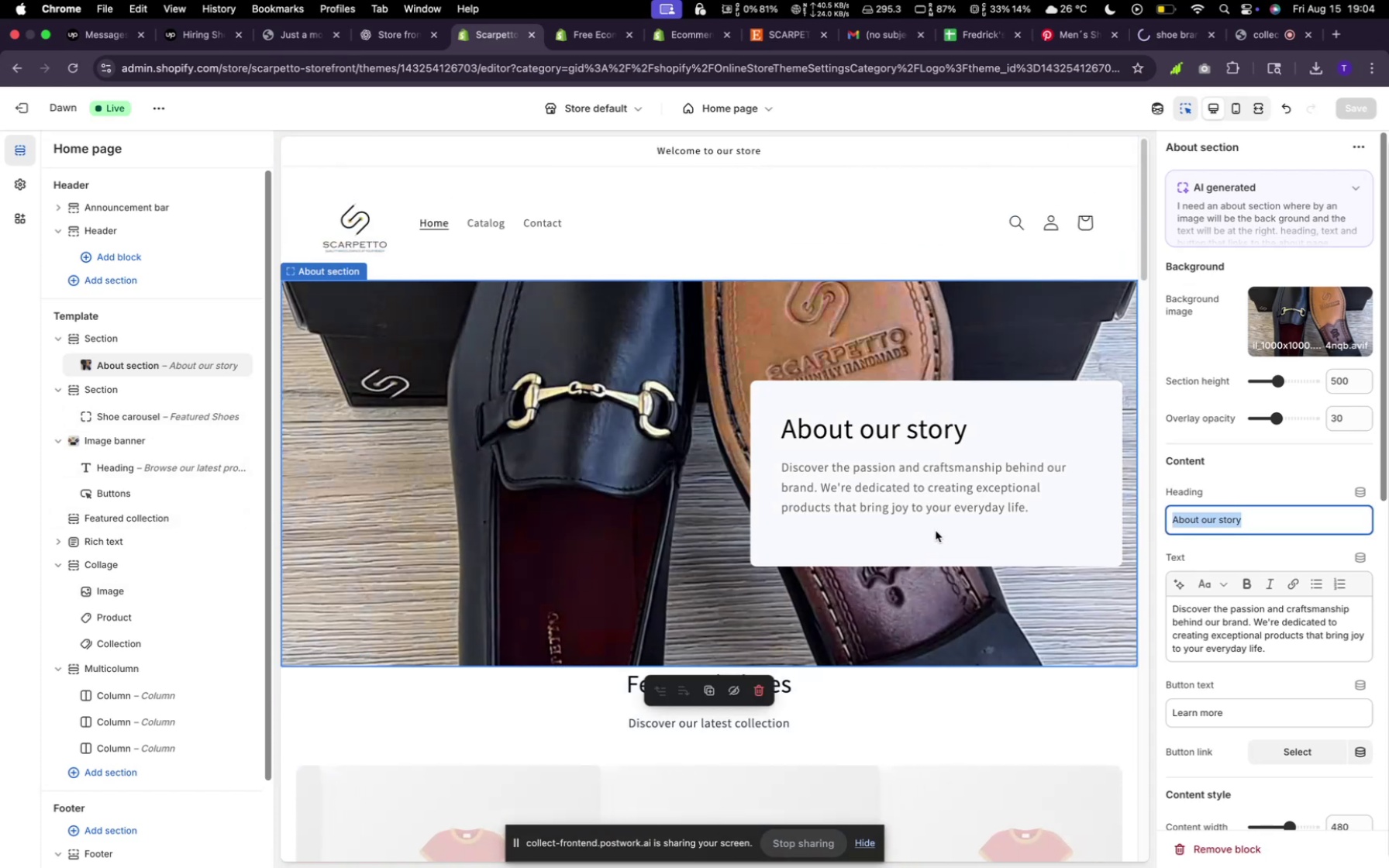 
left_click([953, 525])
 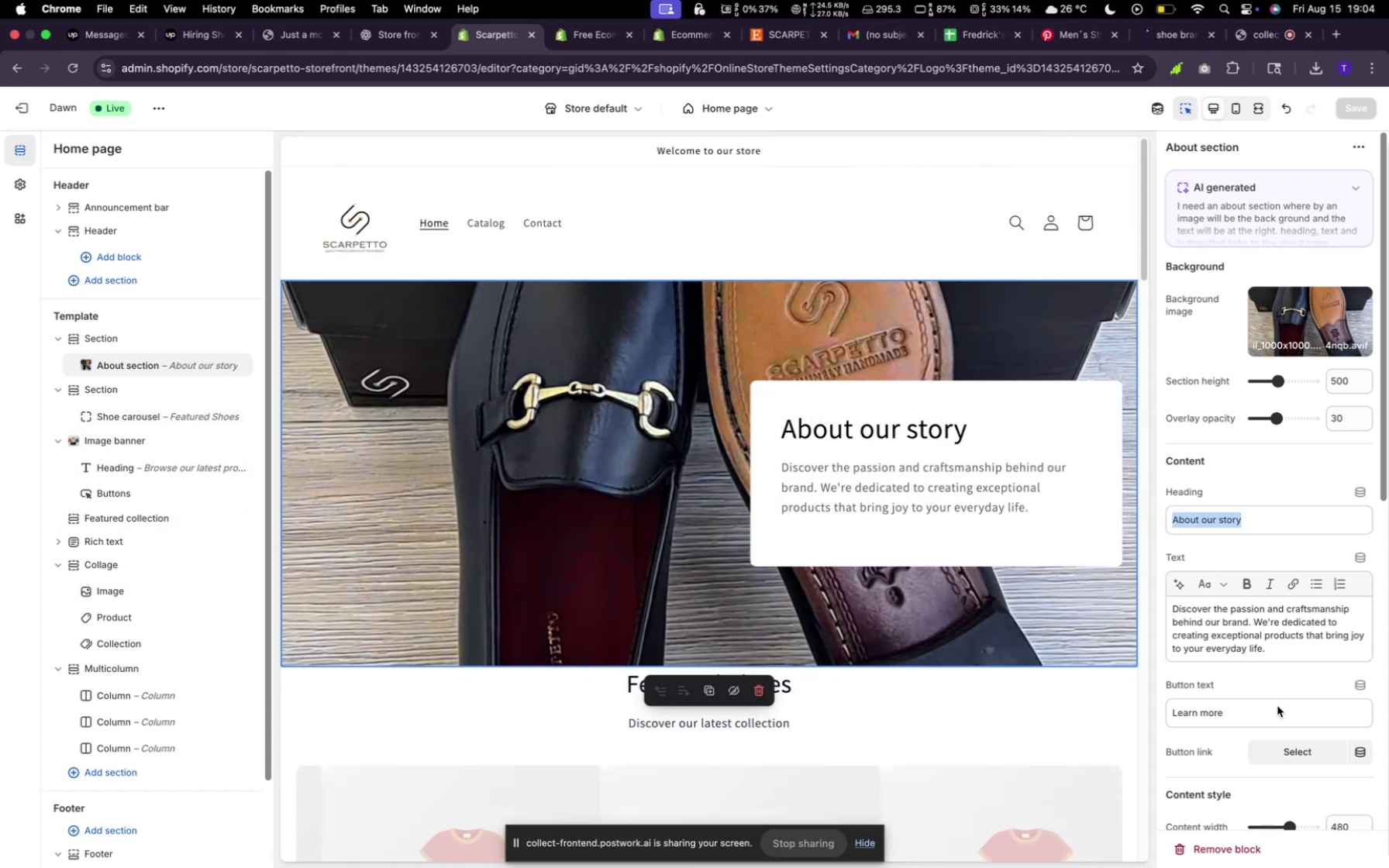 
left_click([1275, 712])
 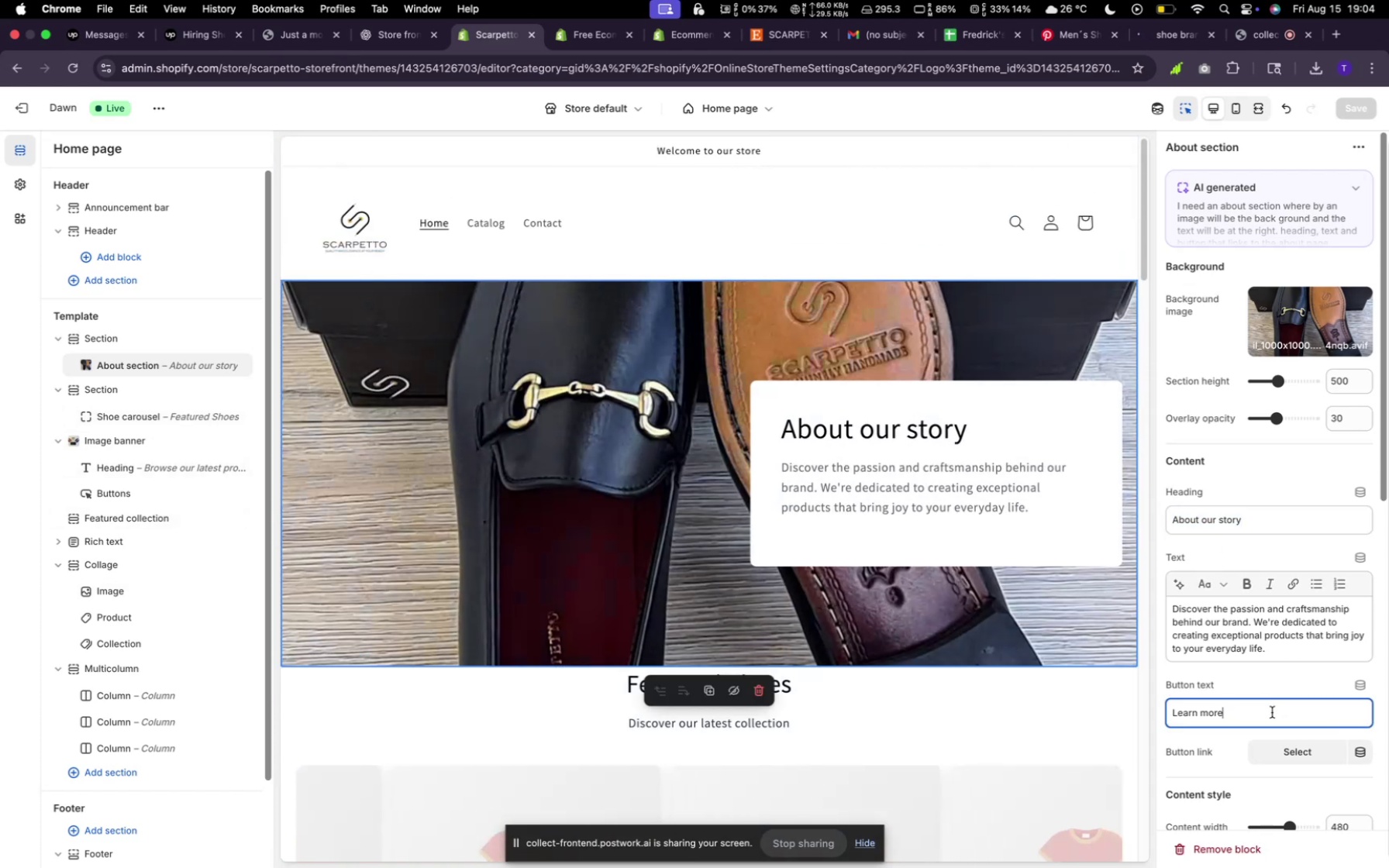 
hold_key(key=Backspace, duration=1.5)
 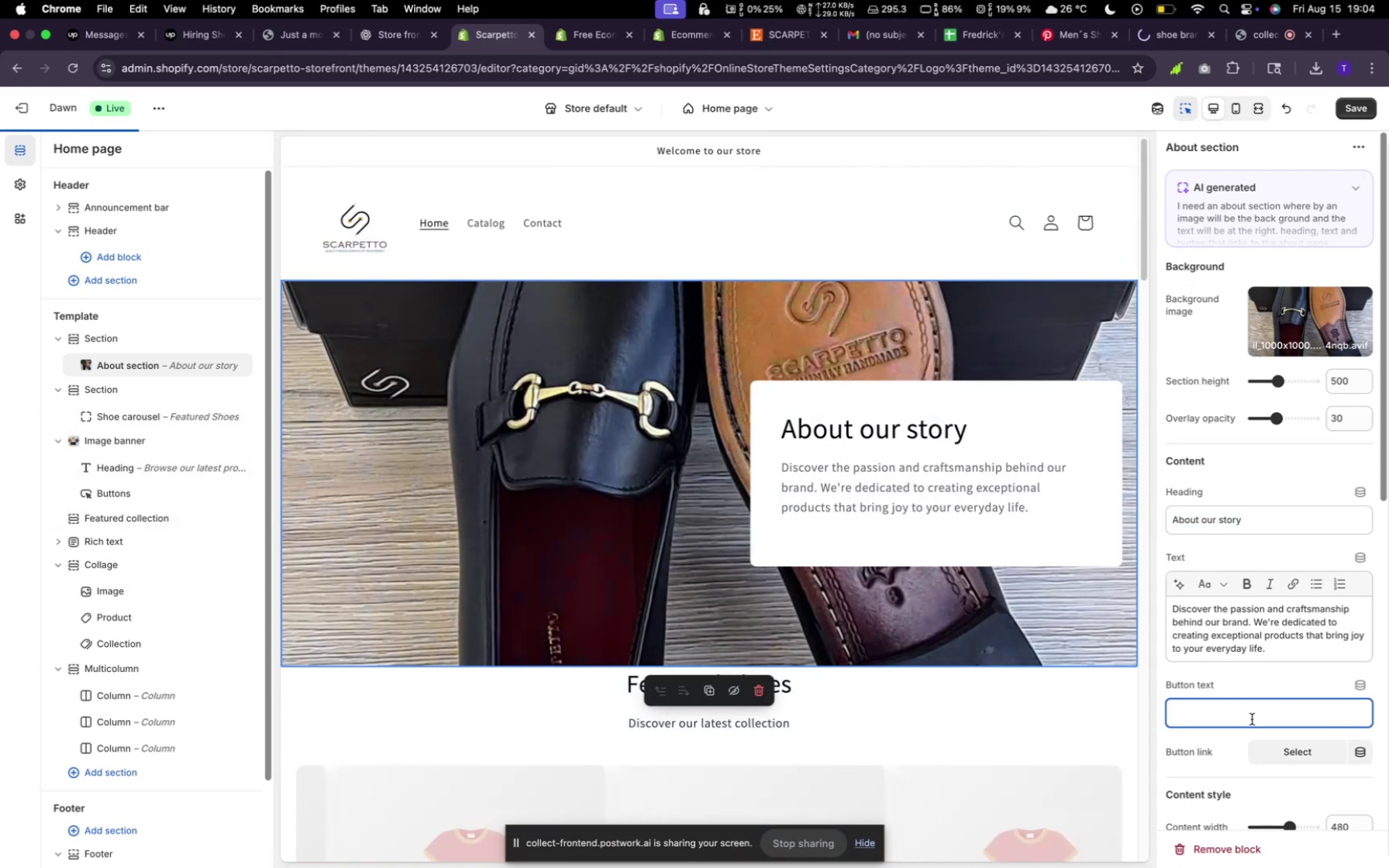 
left_click([1252, 719])
 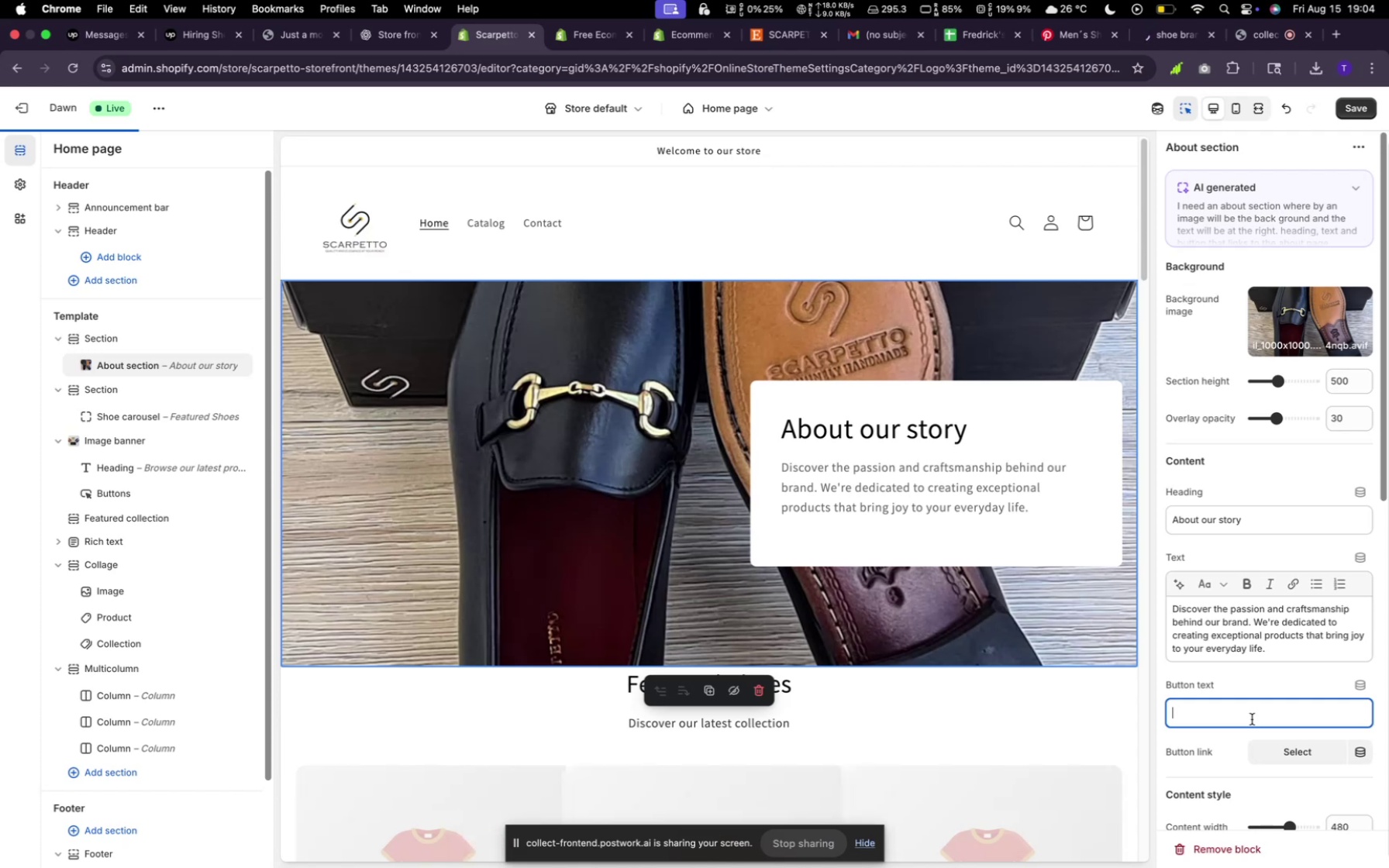 
type(Learn More)
 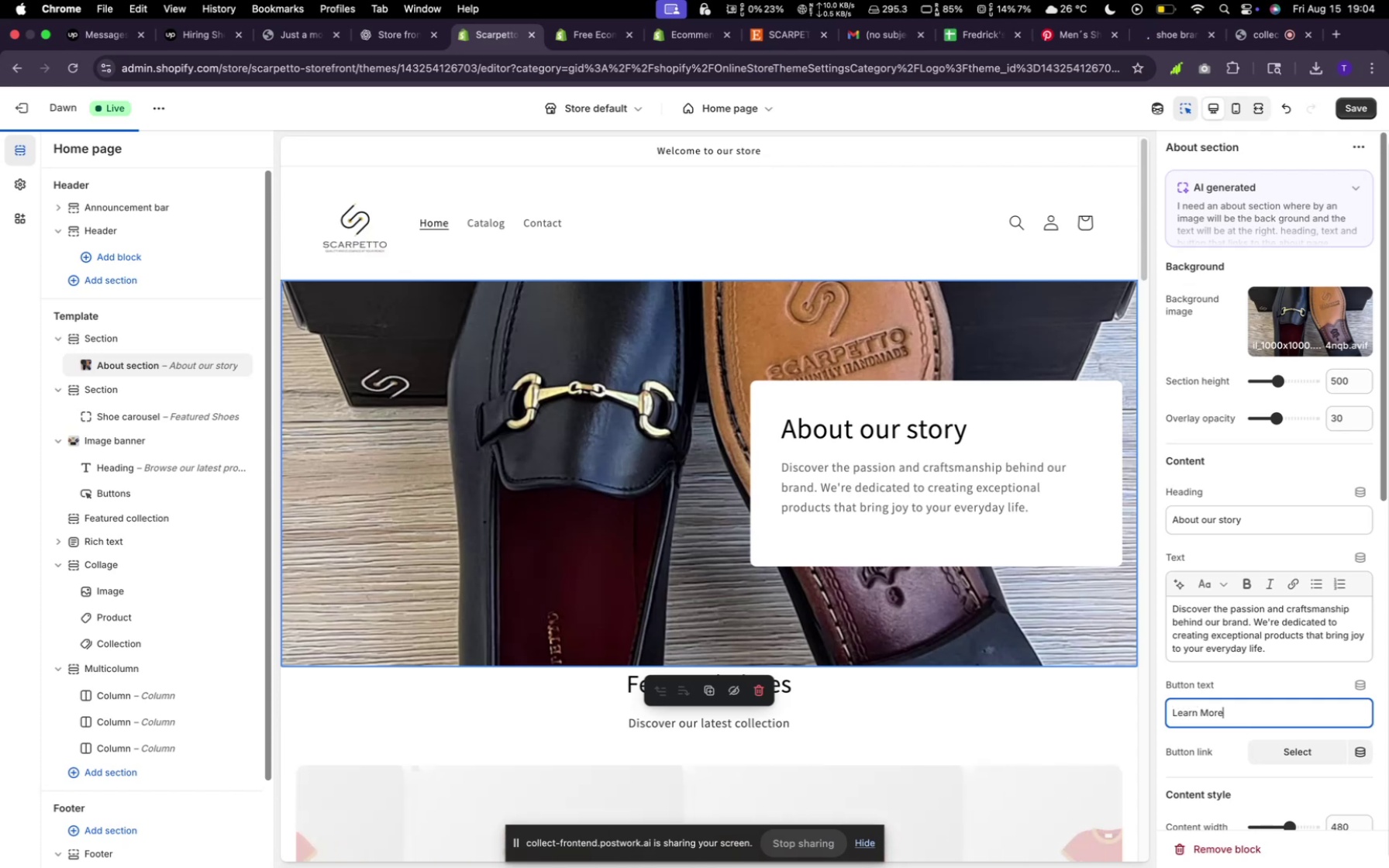 
scroll: coordinate [1060, 701], scroll_direction: up, amount: 5.0
 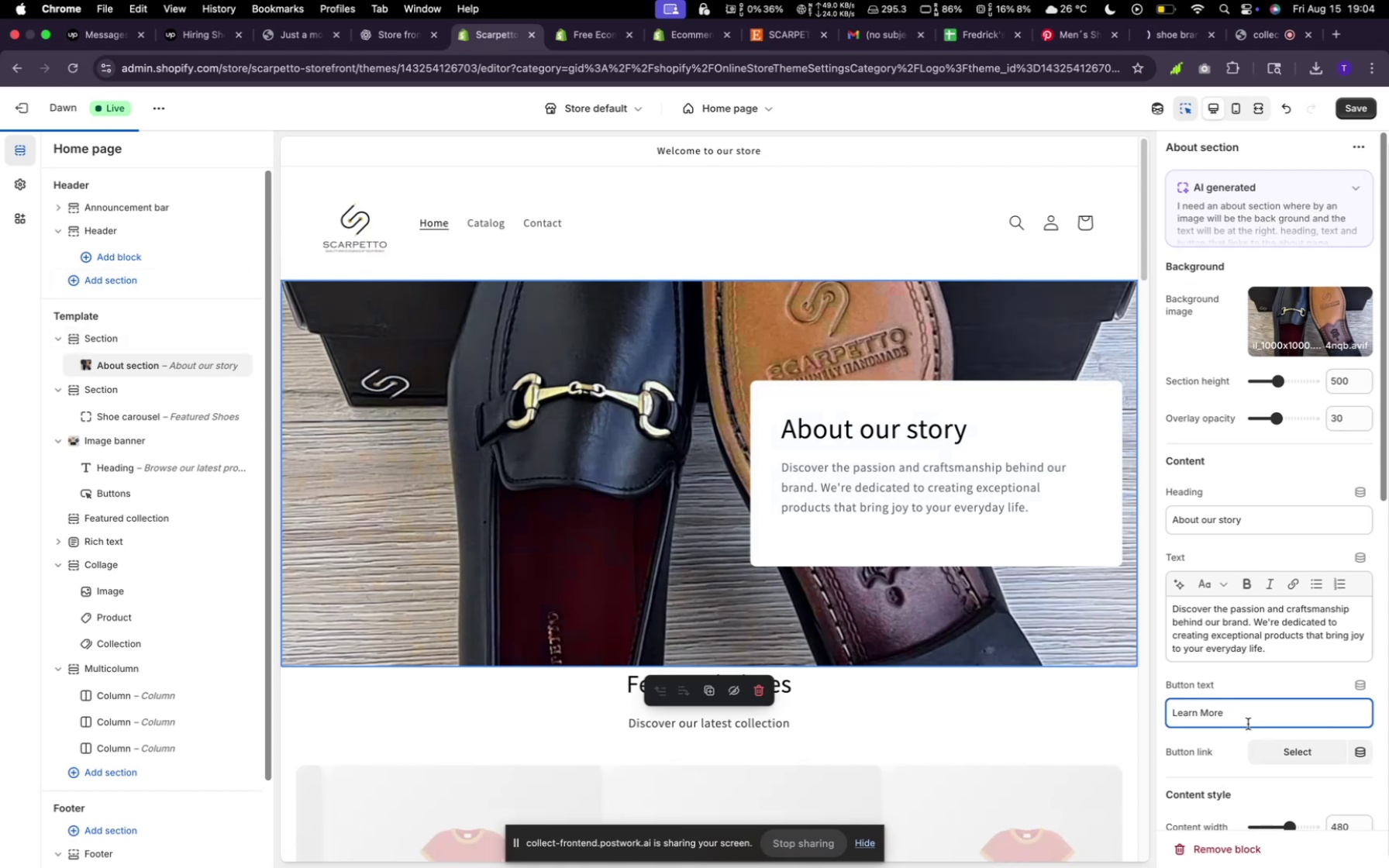 
wait(5.04)
 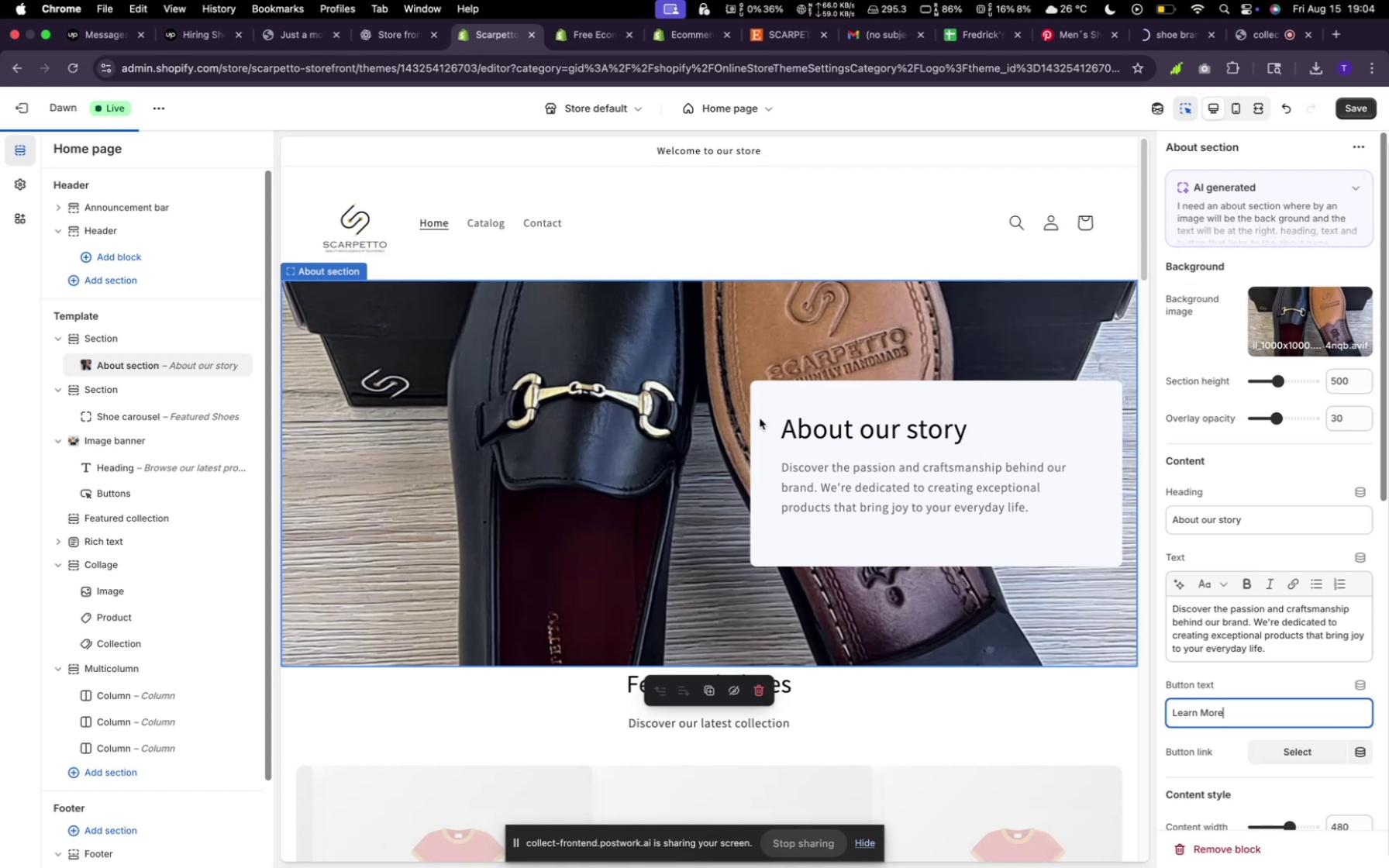 
scroll: coordinate [1287, 711], scroll_direction: down, amount: 31.0
 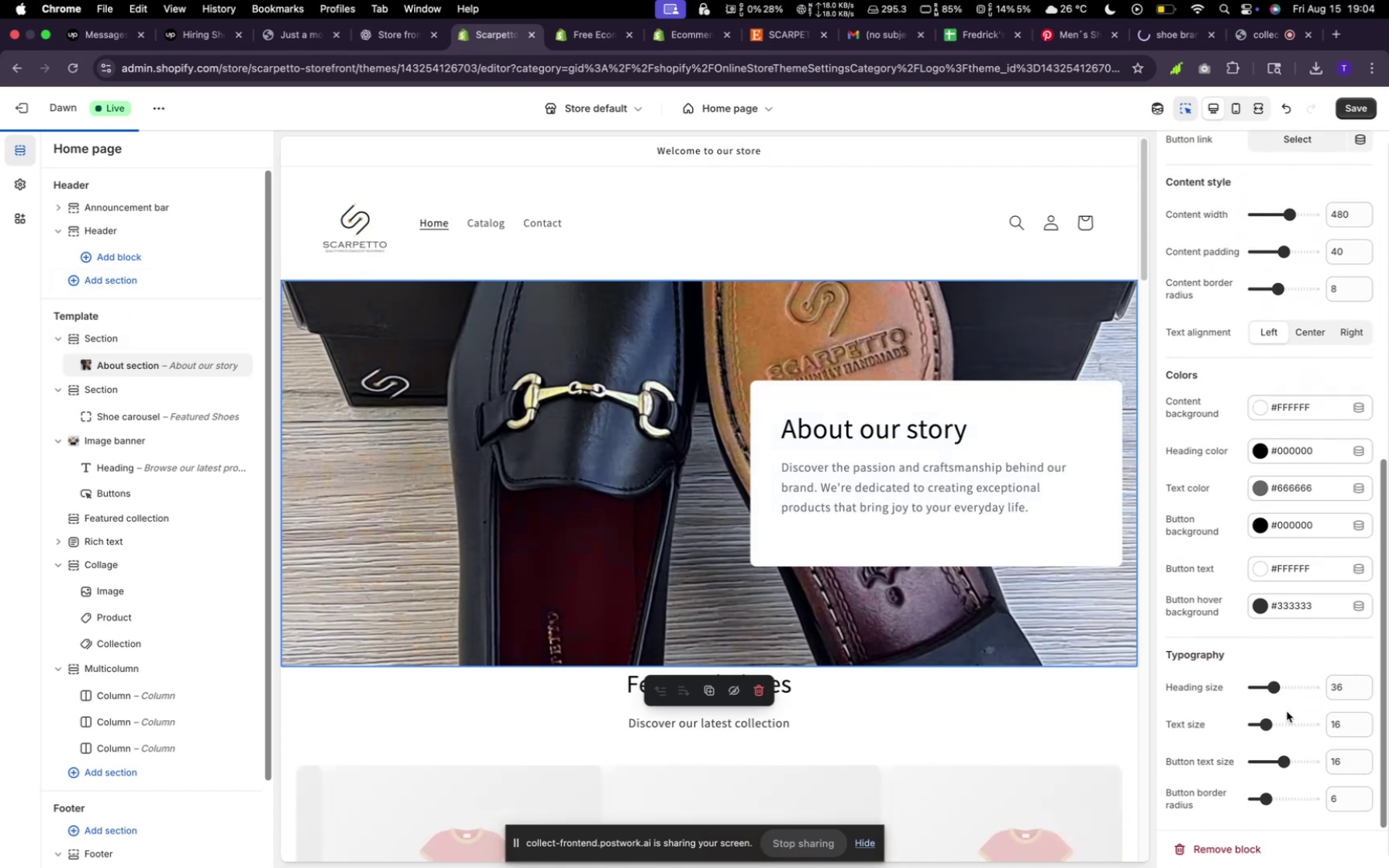 
scroll: coordinate [889, 574], scroll_direction: up, amount: 17.0
 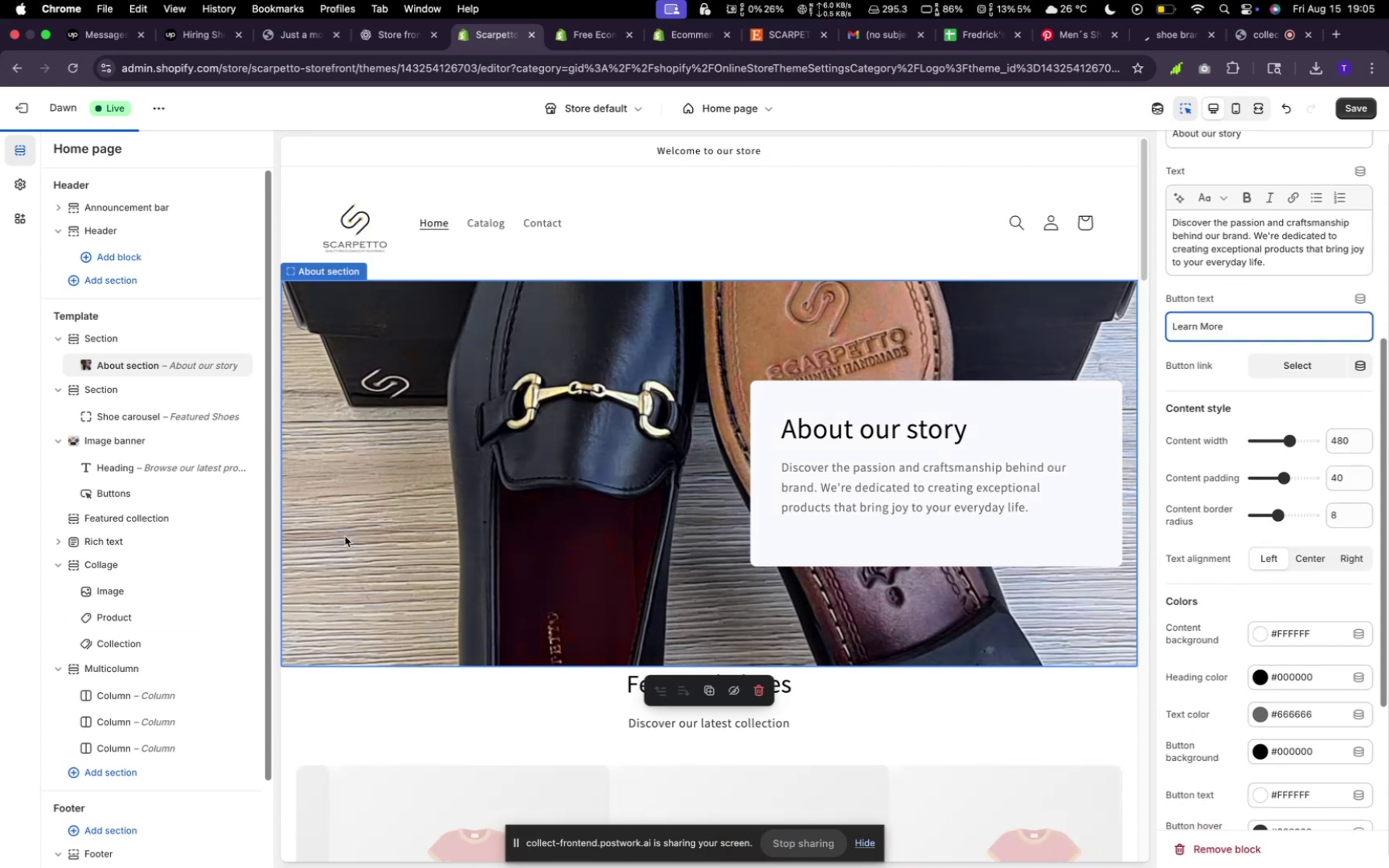 
wait(9.62)
 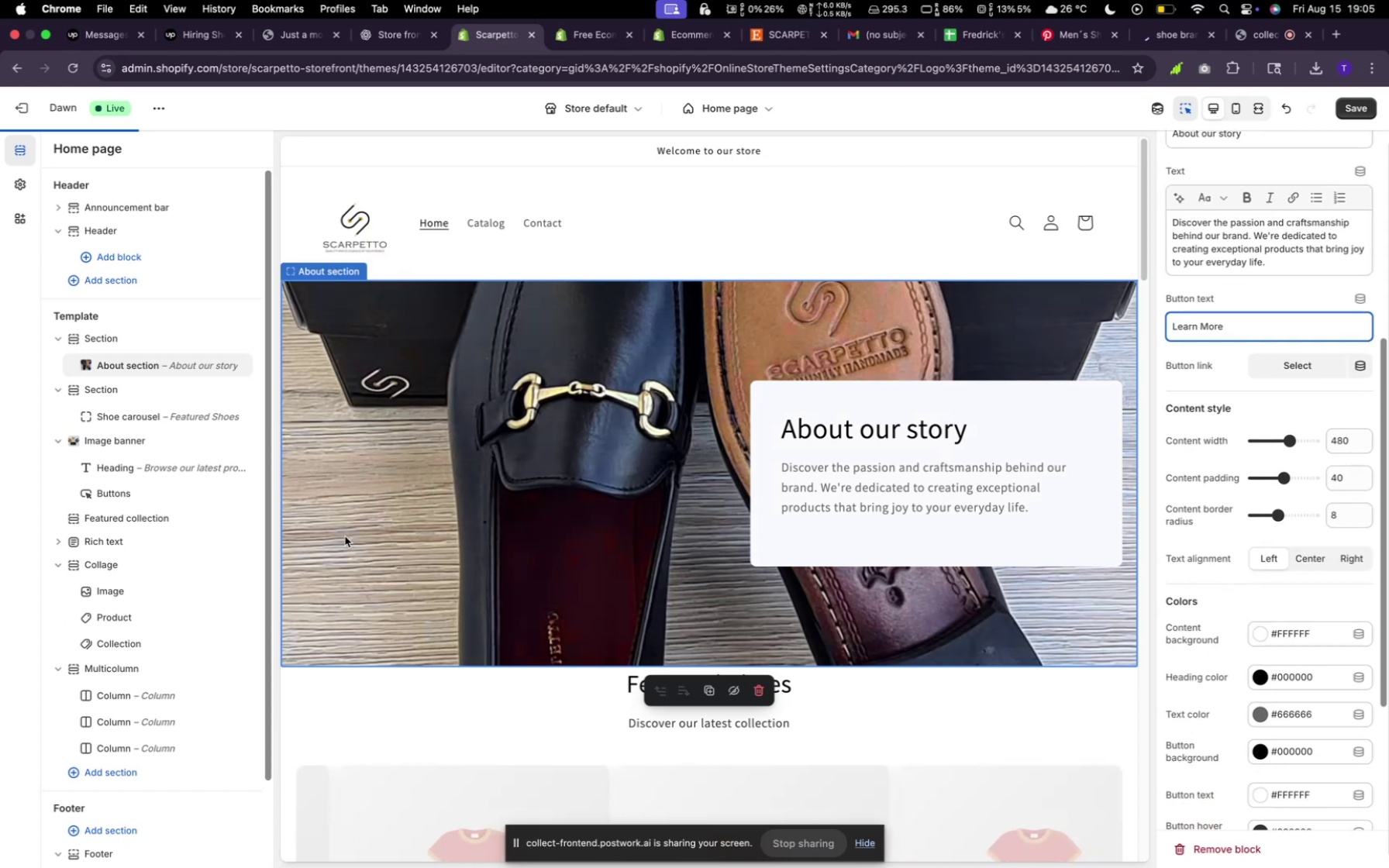 
scroll: coordinate [273, 446], scroll_direction: down, amount: 13.0
 